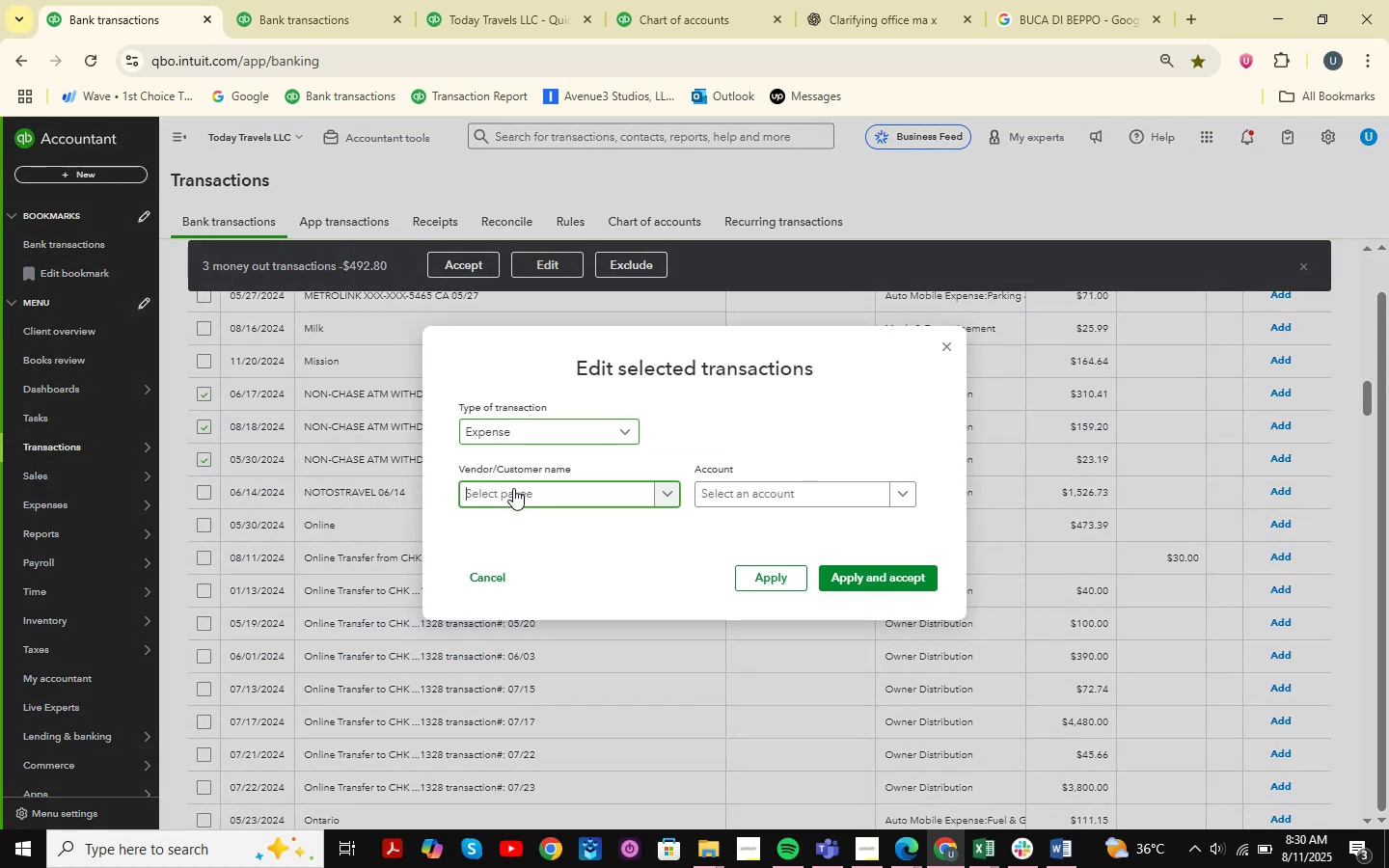 
type(Non Chase Atm )
 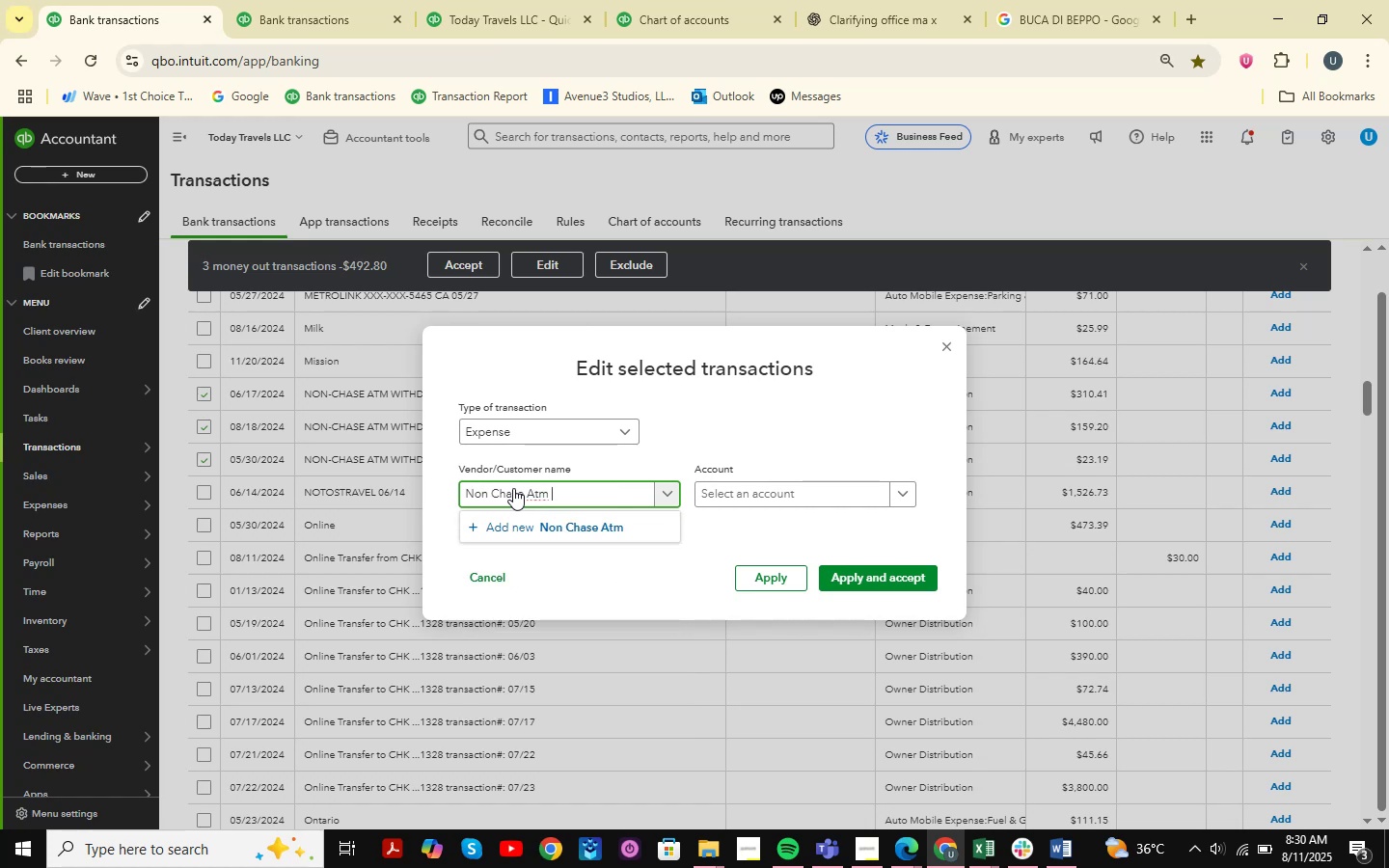 
left_click([548, 519])
 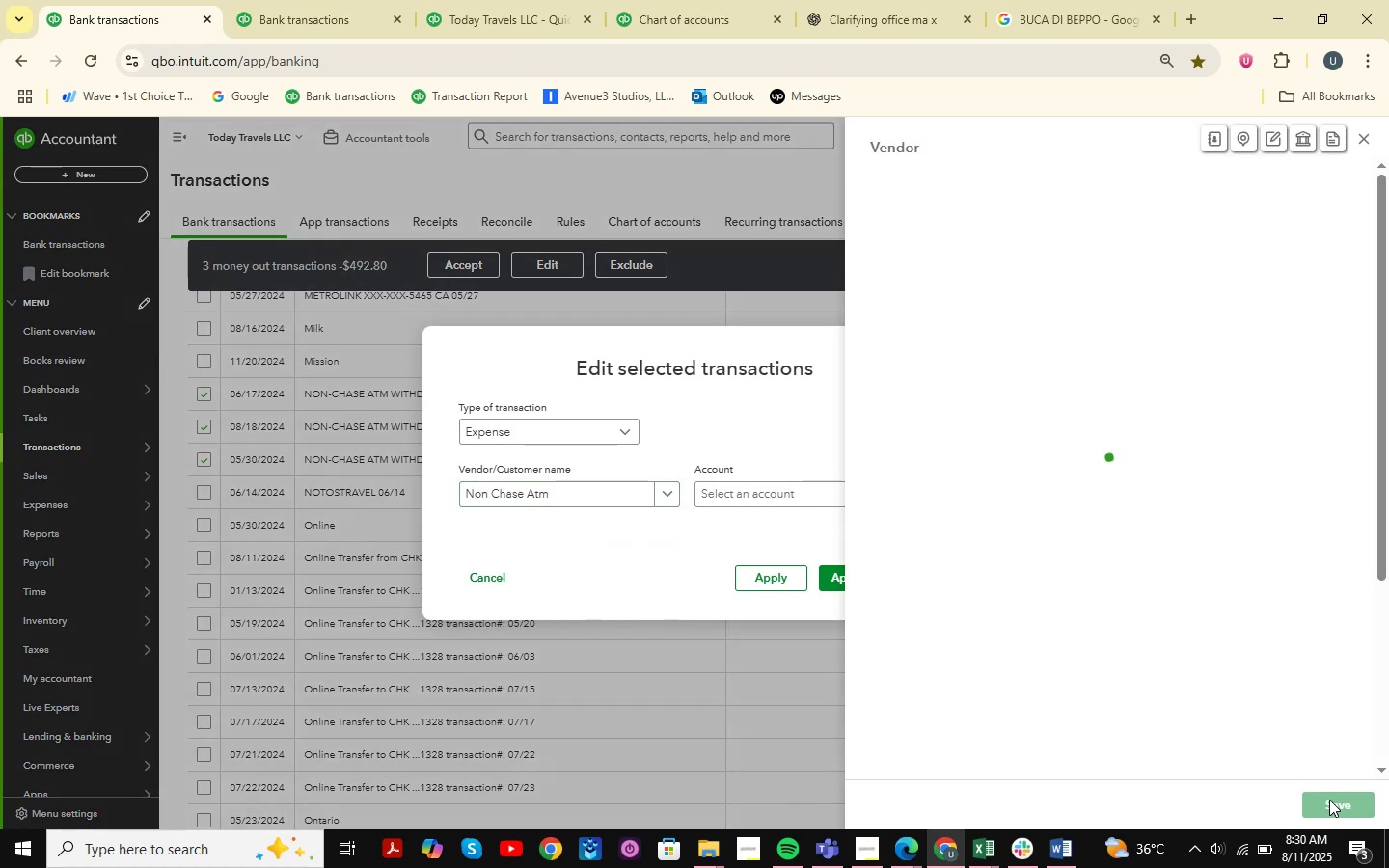 
left_click([1329, 800])
 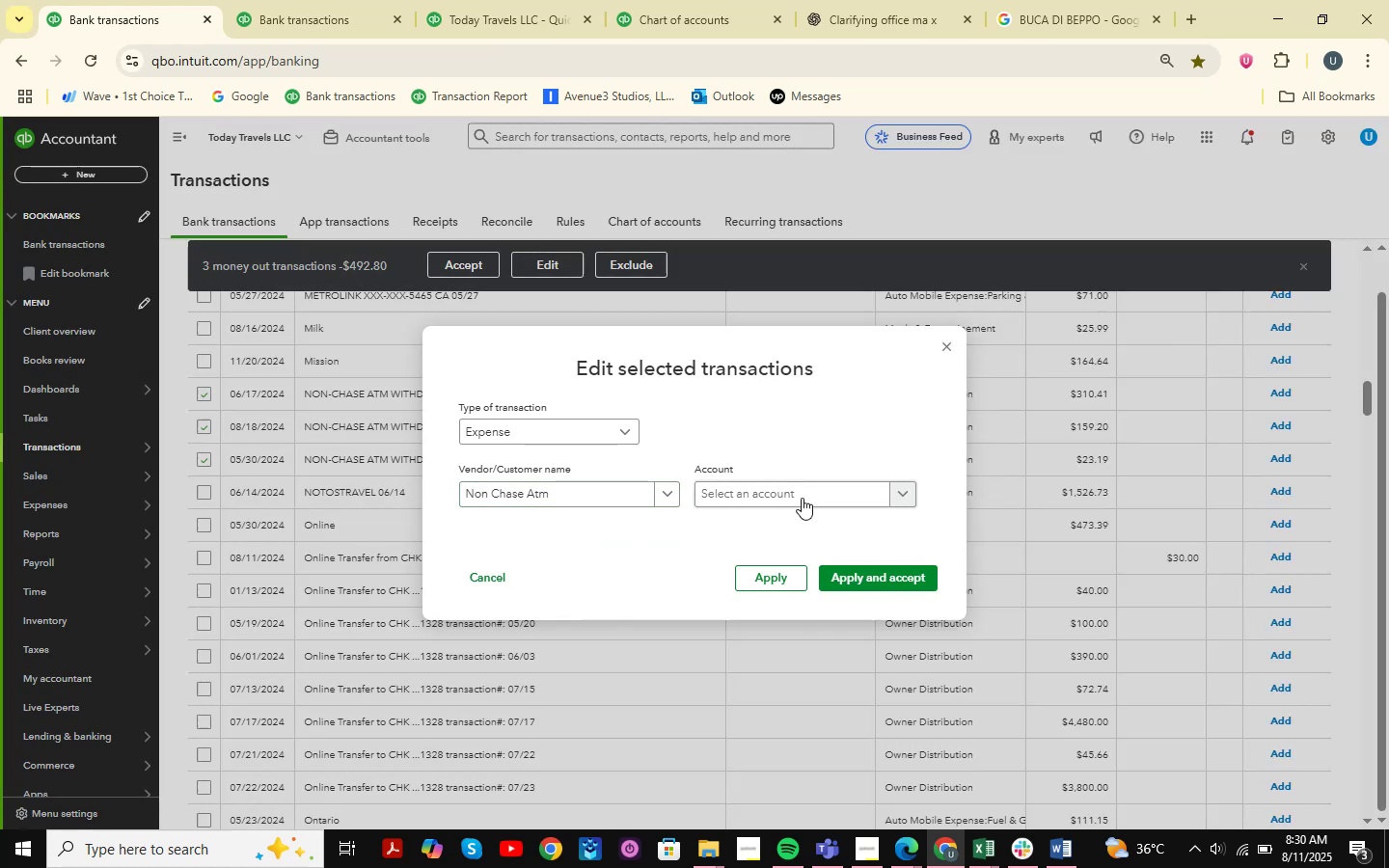 
left_click([776, 491])
 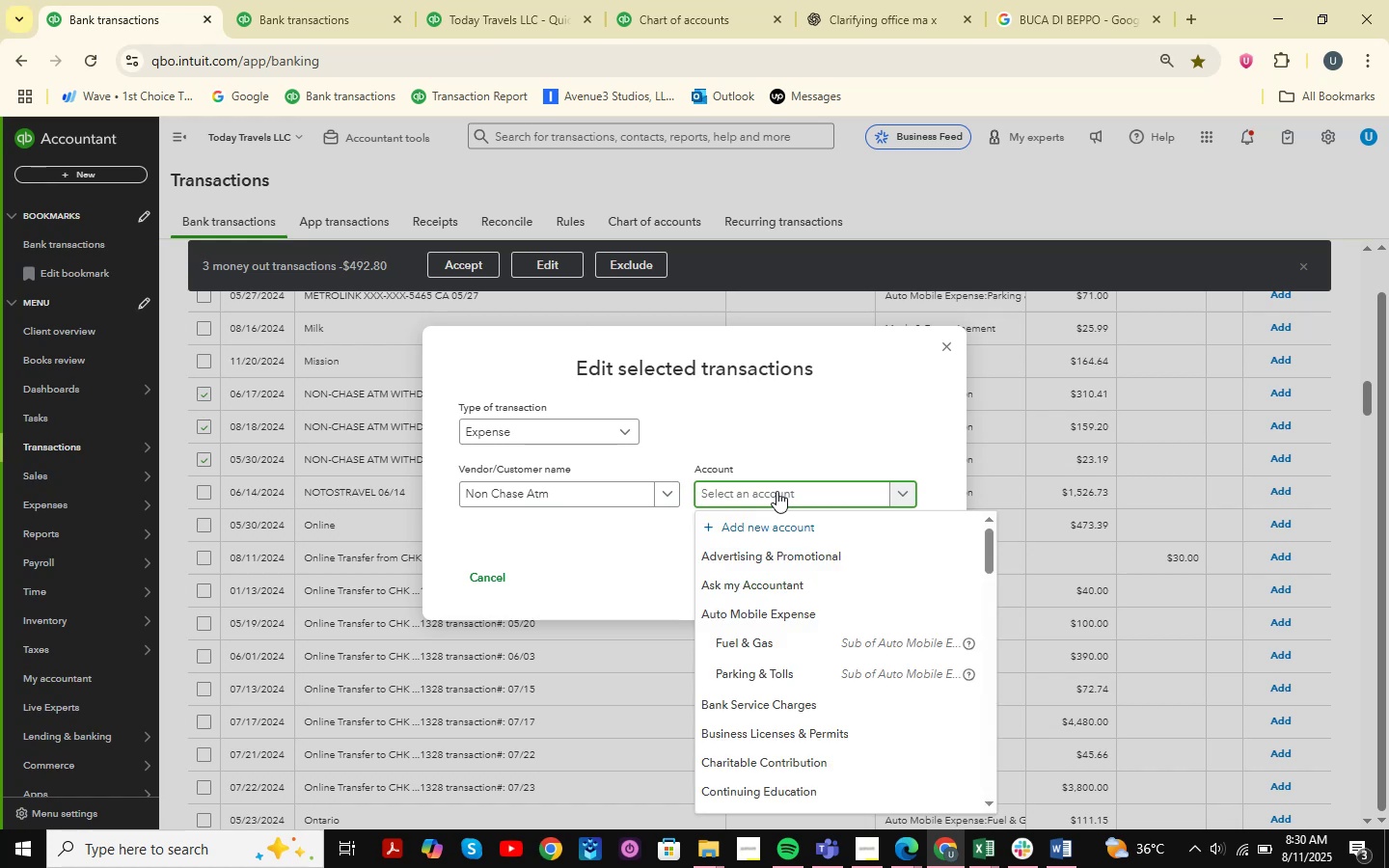 
type(owner )
 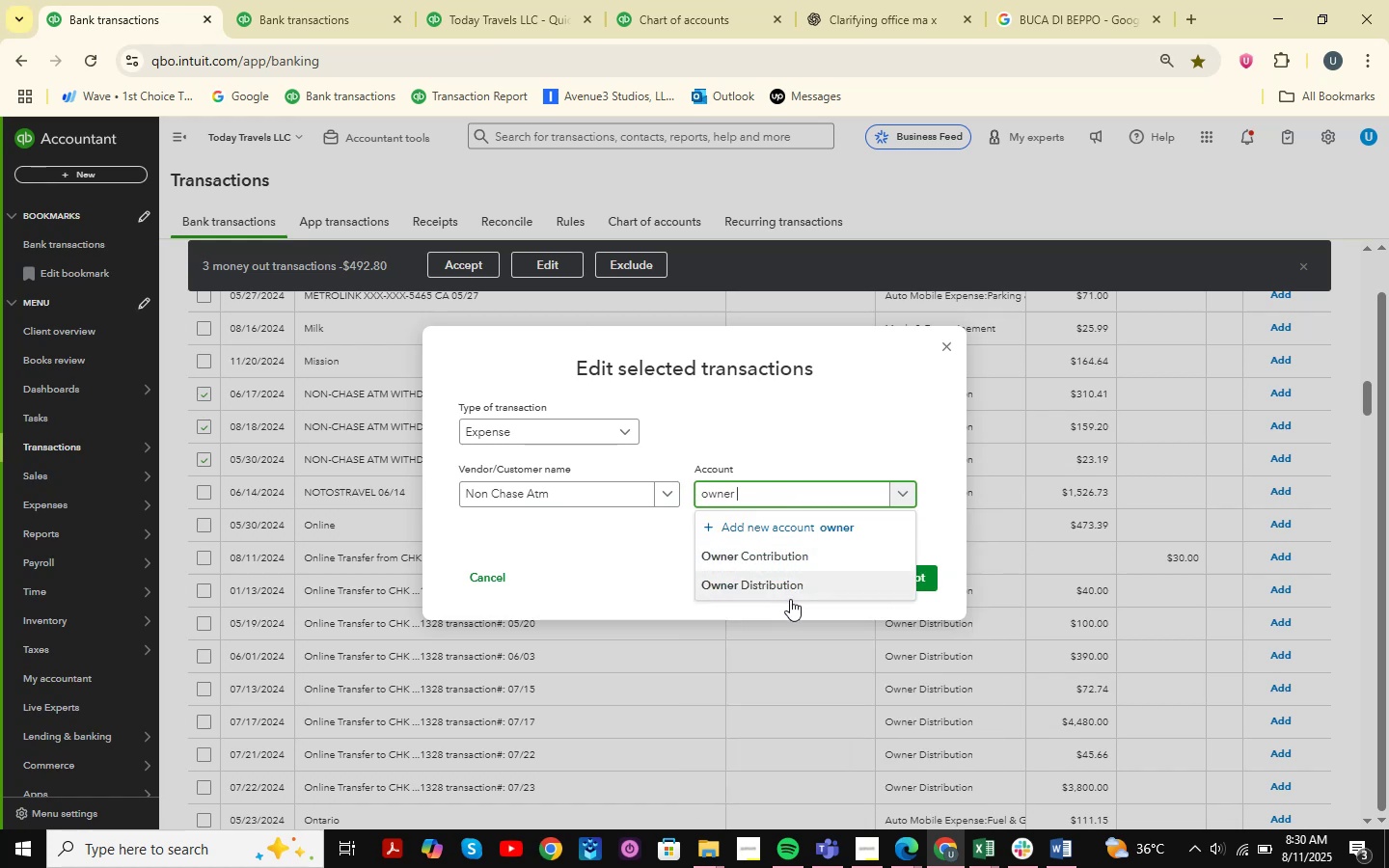 
left_click([777, 583])
 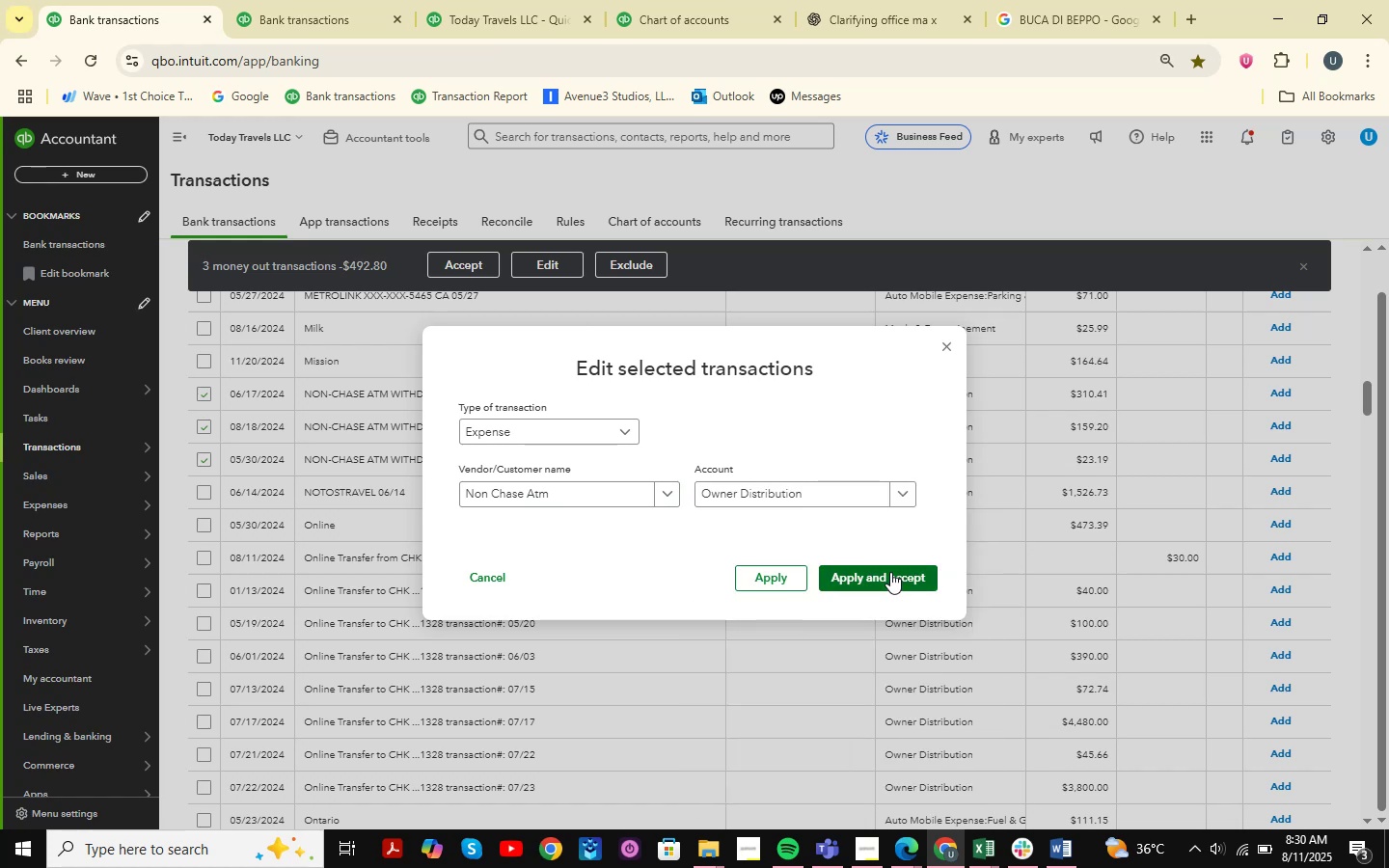 
left_click([891, 572])
 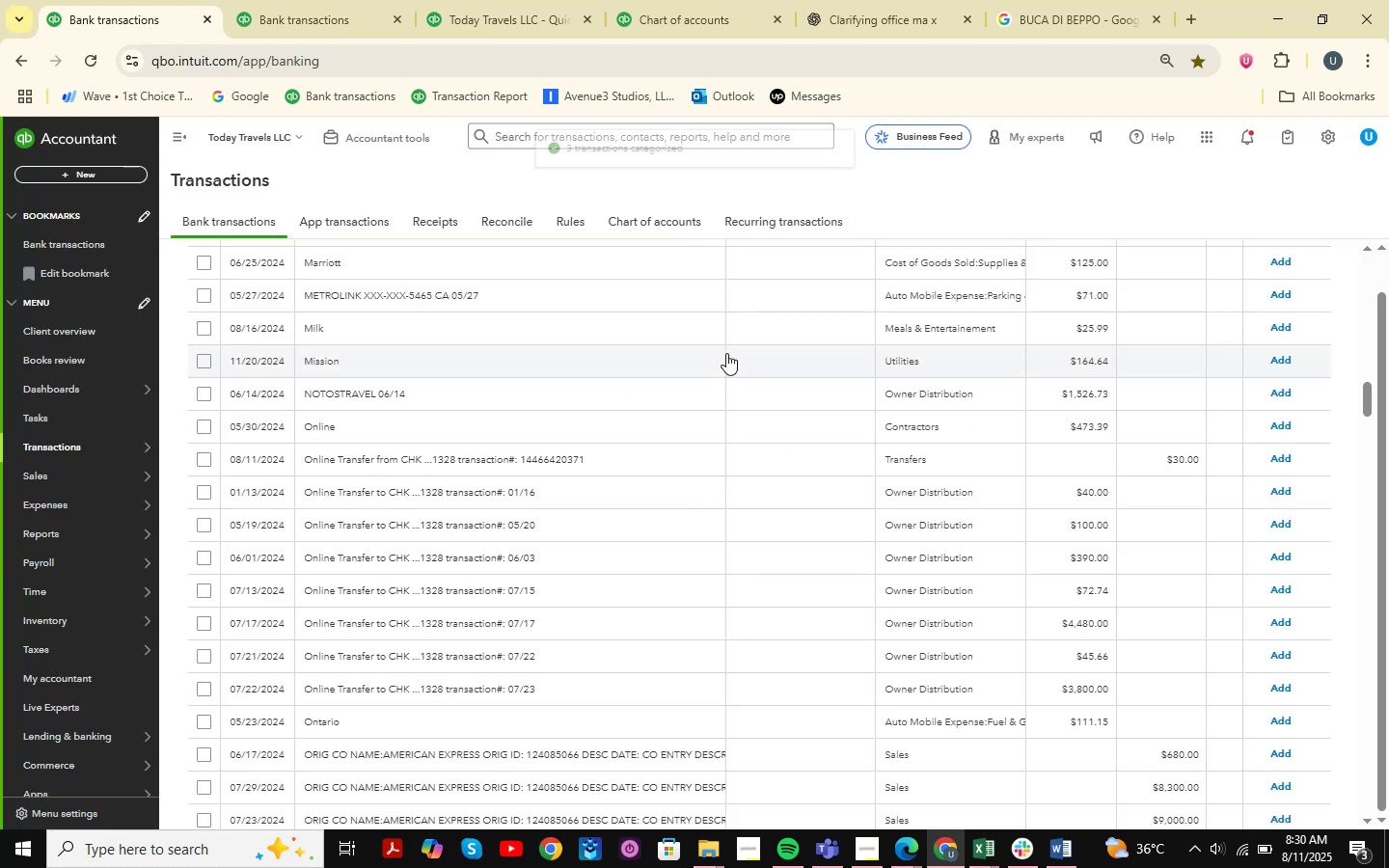 
scroll: coordinate [634, 322], scroll_direction: down, amount: 4.0
 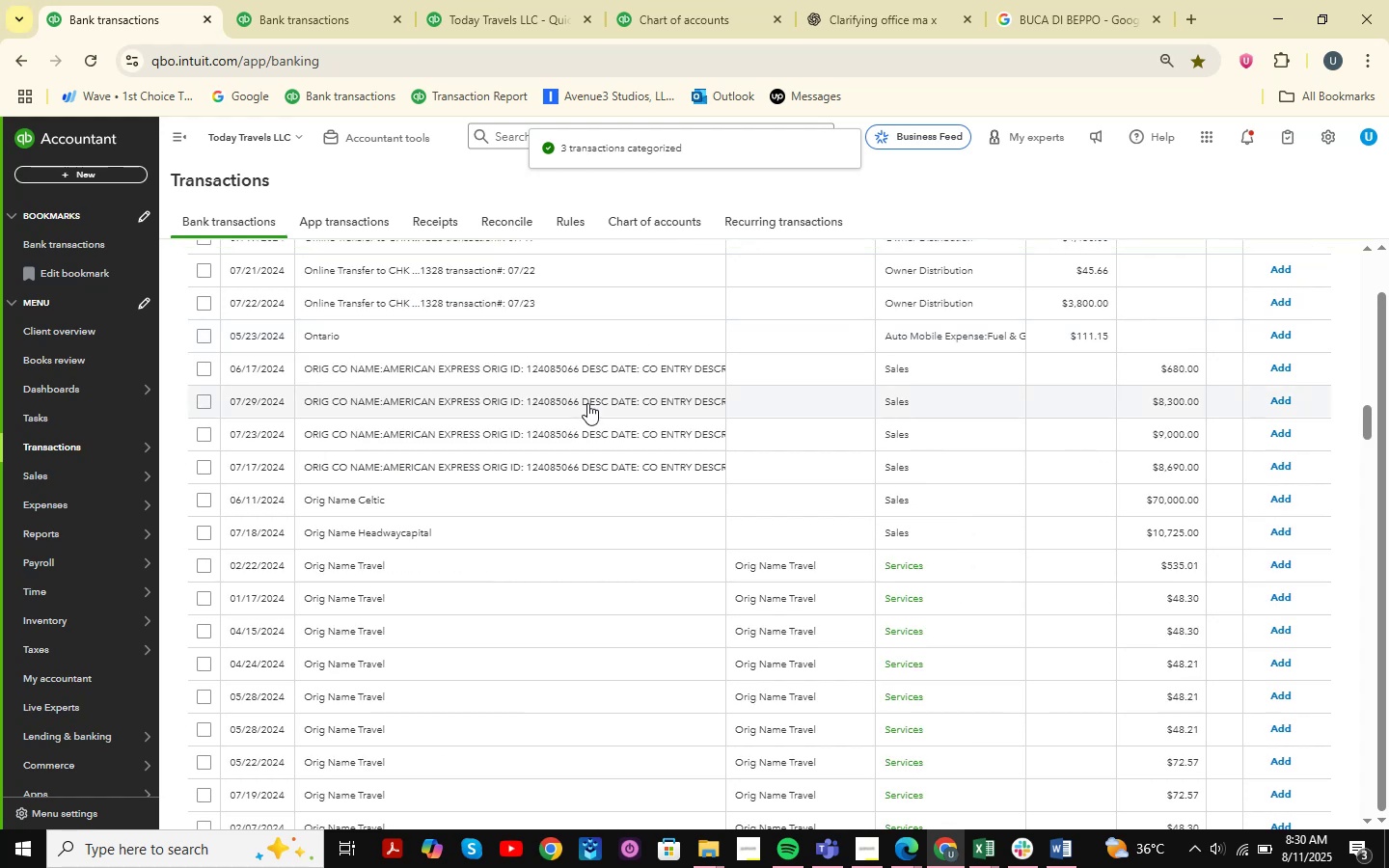 
scroll: coordinate [587, 403], scroll_direction: up, amount: 7.0
 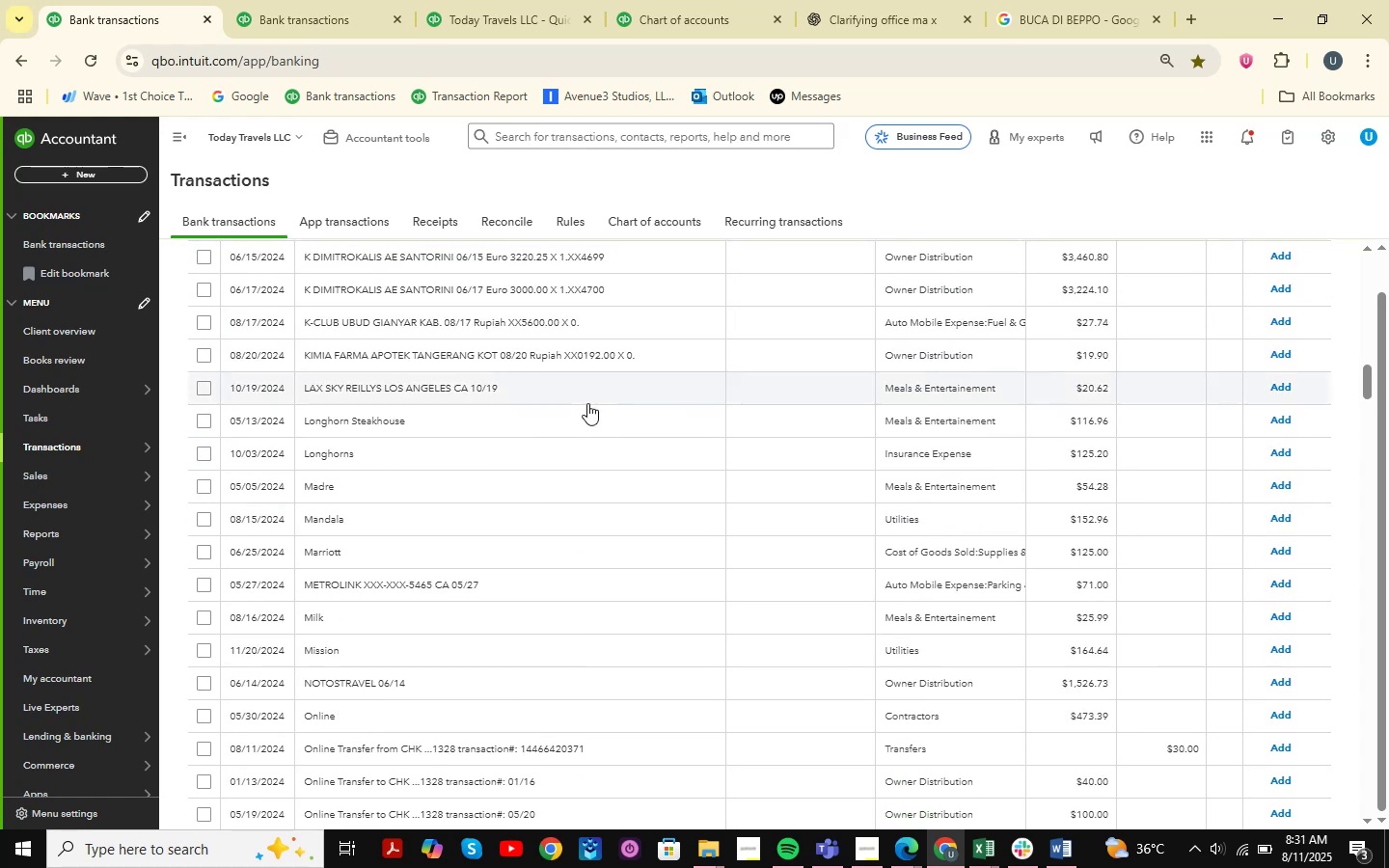 
wait(12.63)
 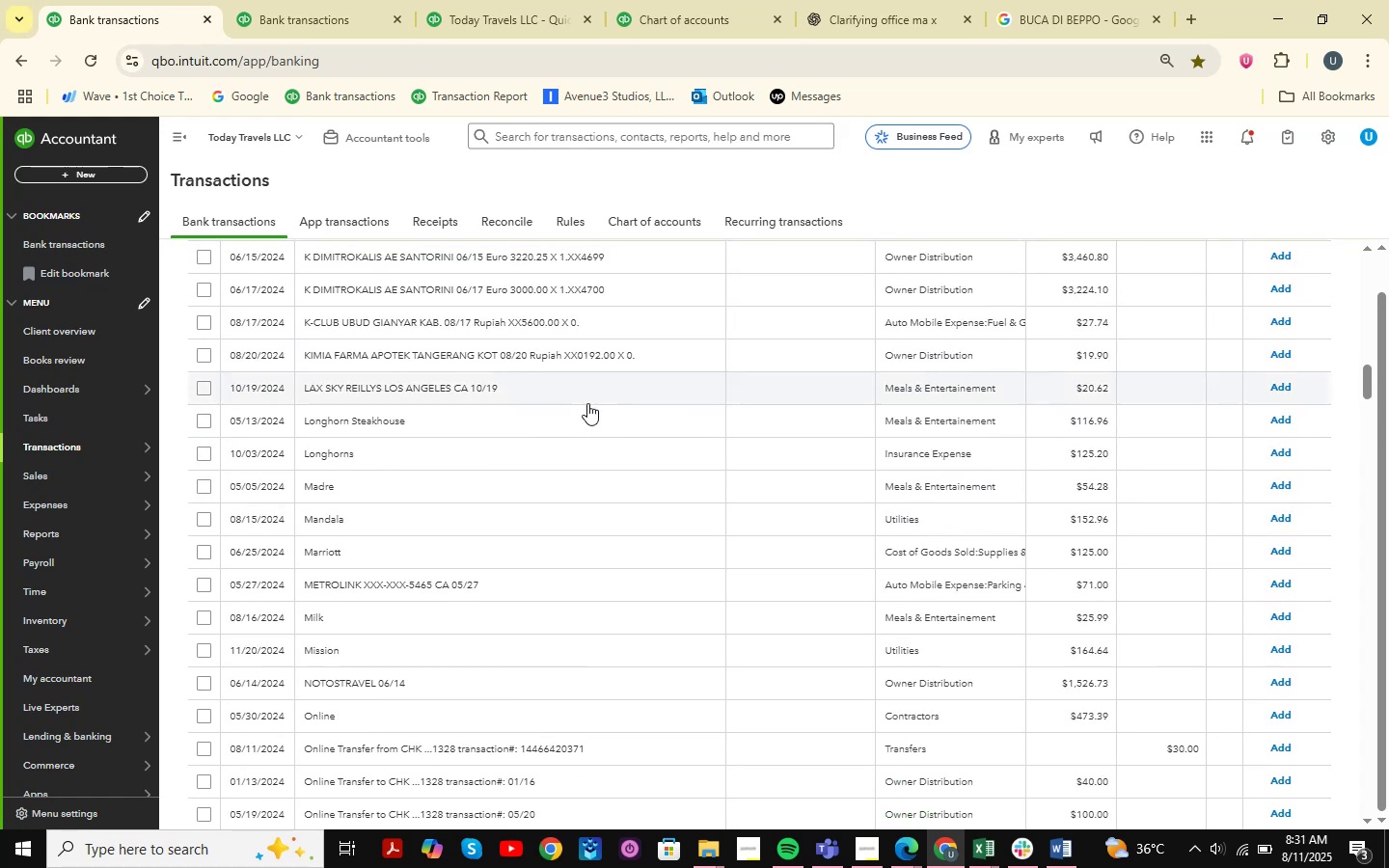 
scroll: coordinate [508, 505], scroll_direction: down, amount: 27.0
 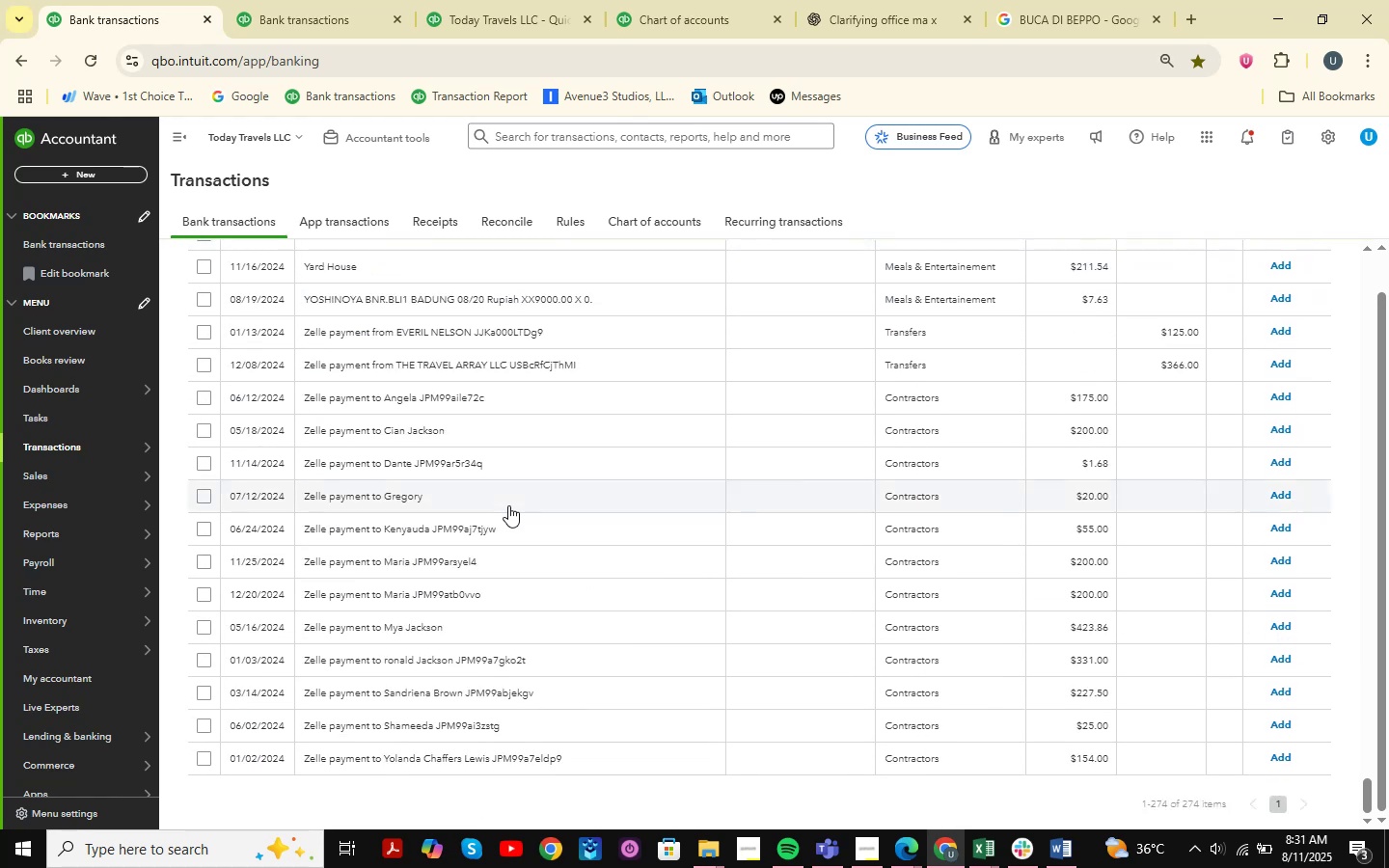 
scroll: coordinate [508, 505], scroll_direction: down, amount: 4.0
 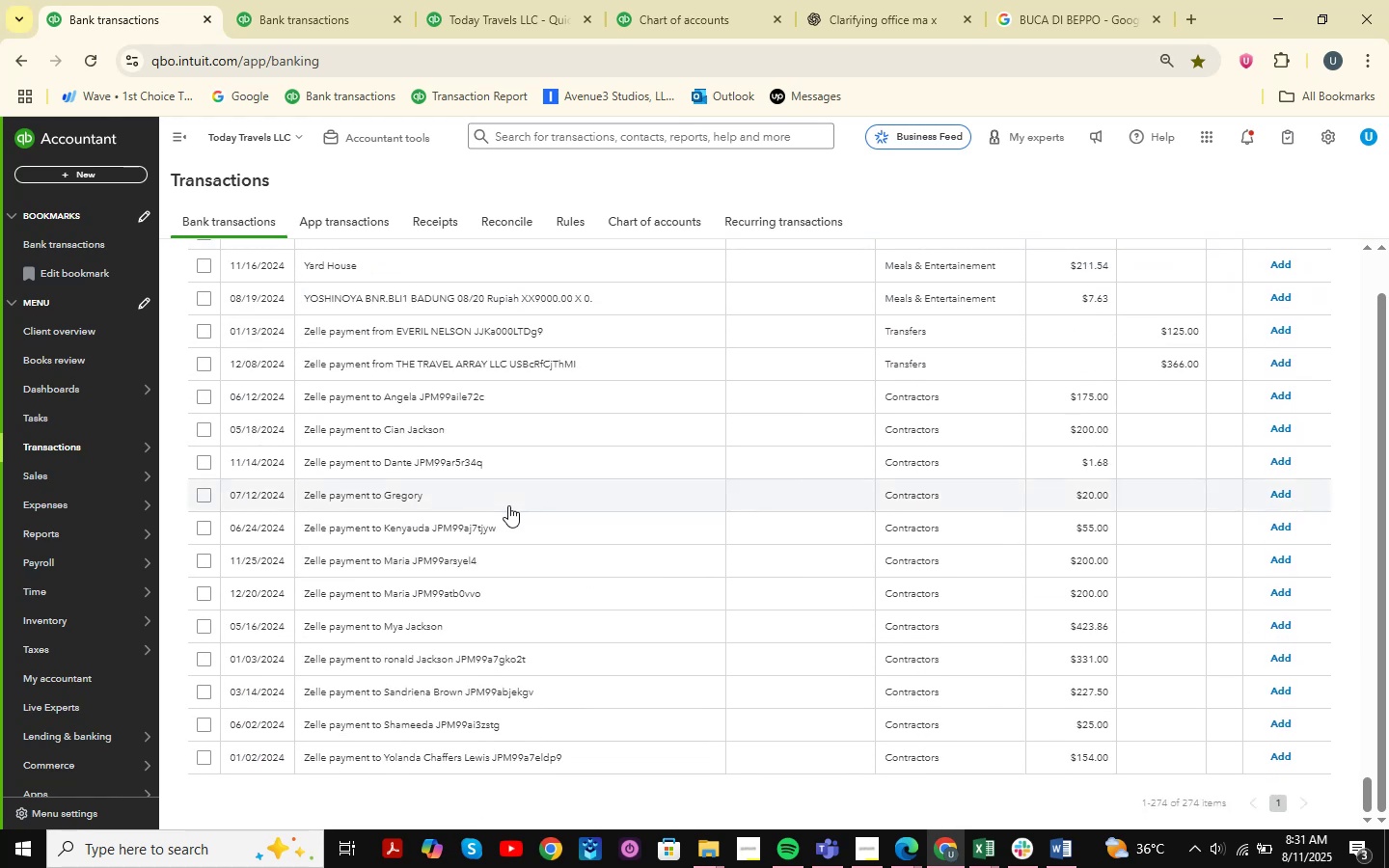 
wait(9.1)
 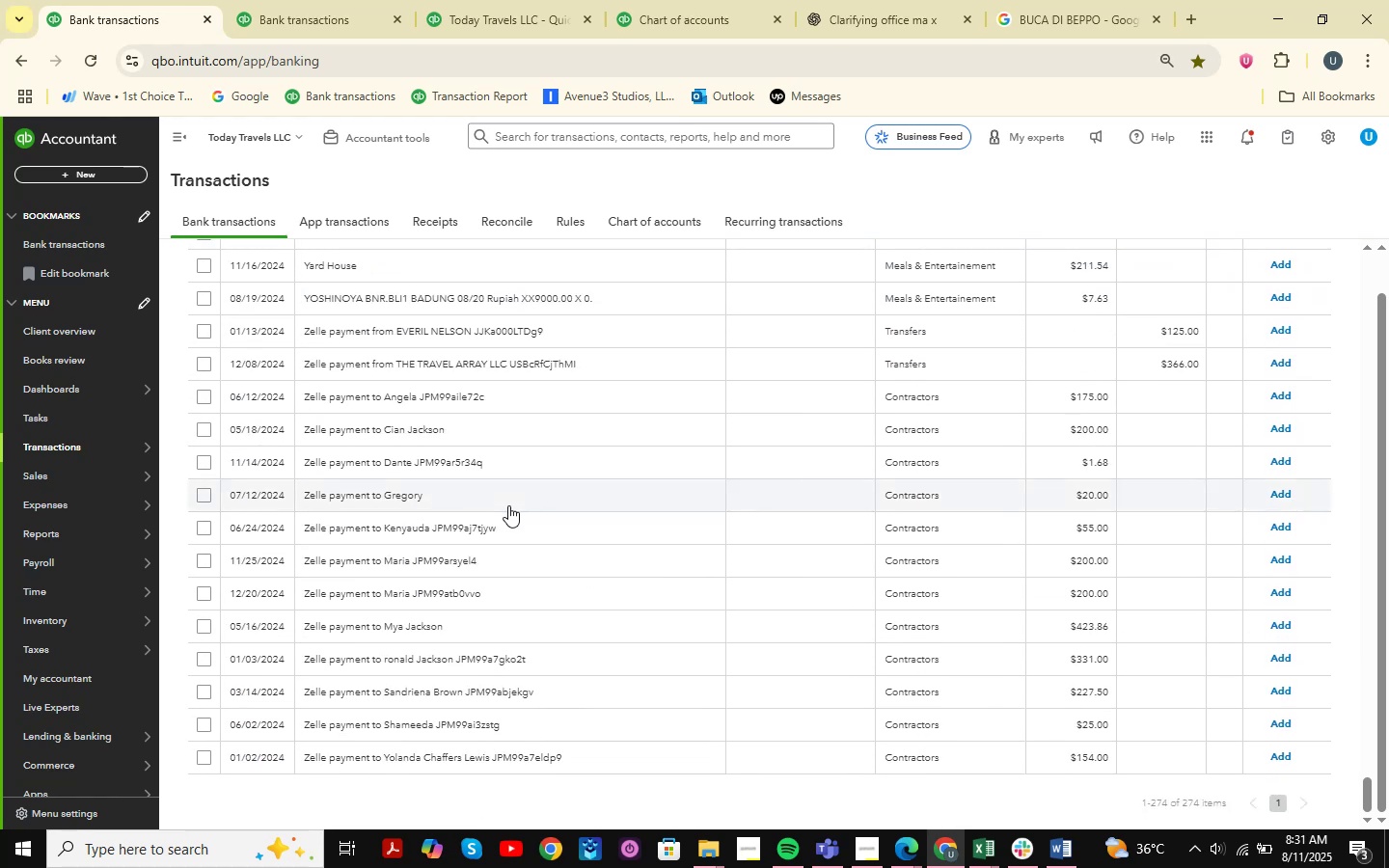 
scroll: coordinate [508, 505], scroll_direction: down, amount: 19.0
 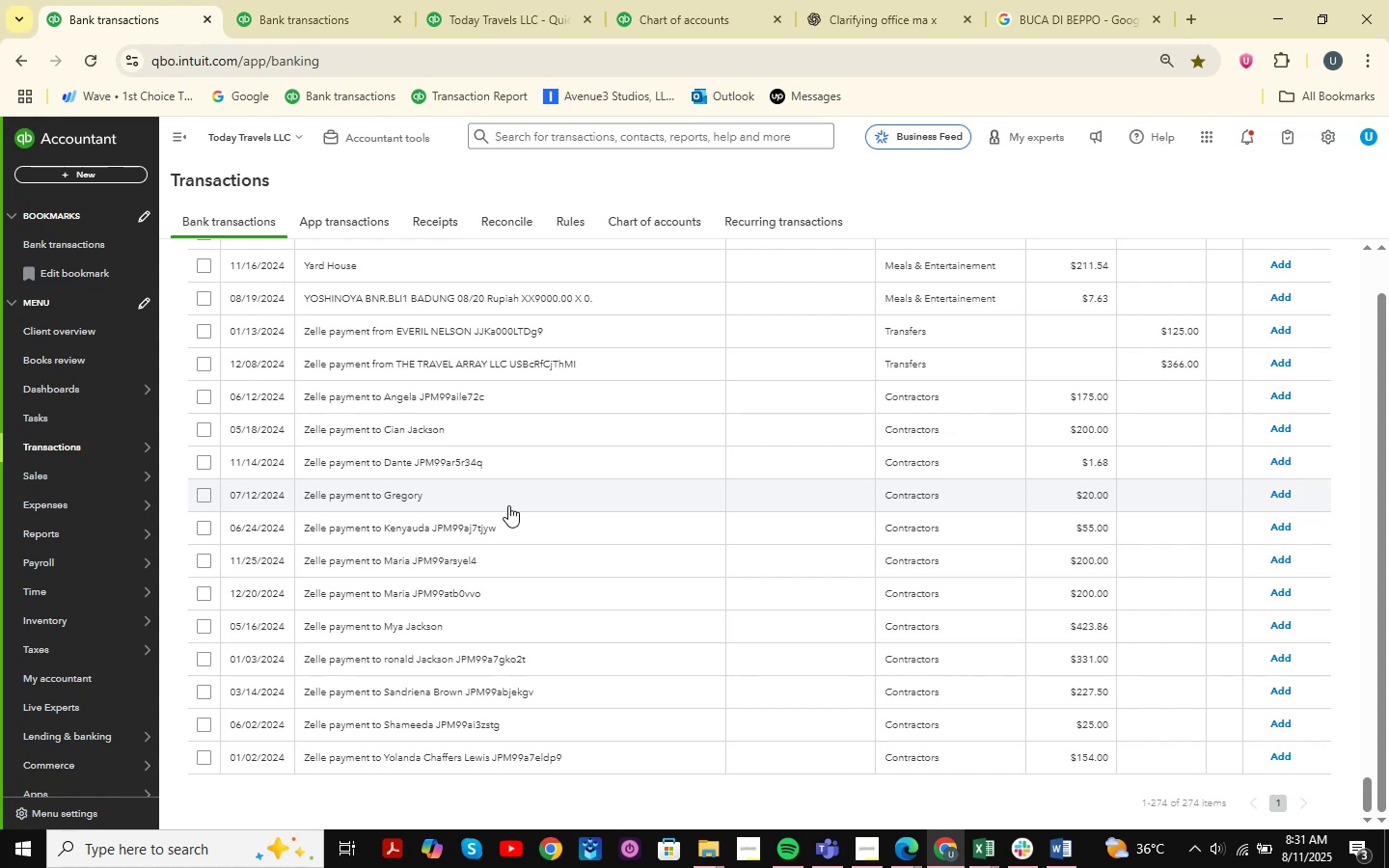 
wait(8.14)
 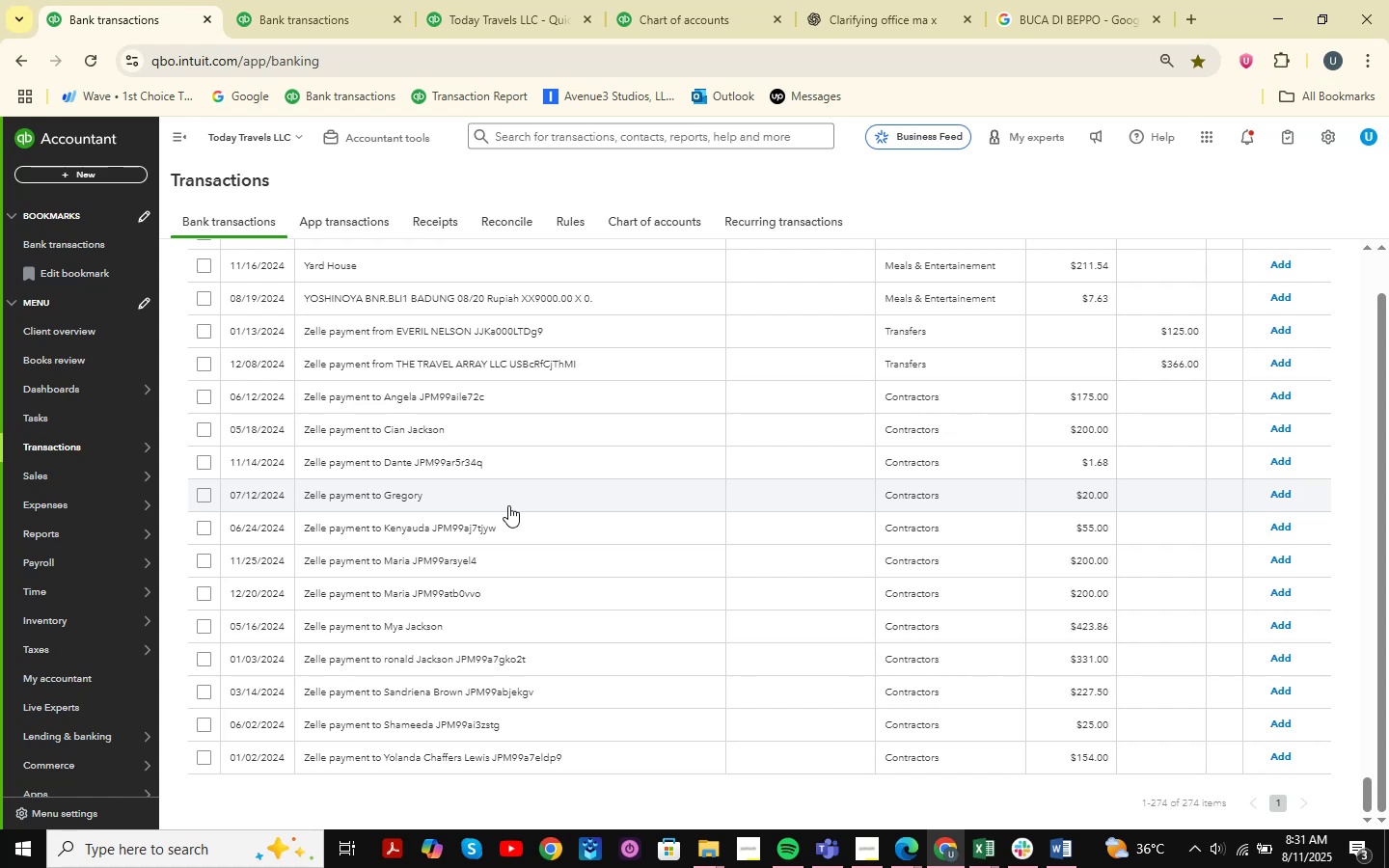 
scroll: coordinate [433, 693], scroll_direction: down, amount: 1.0
 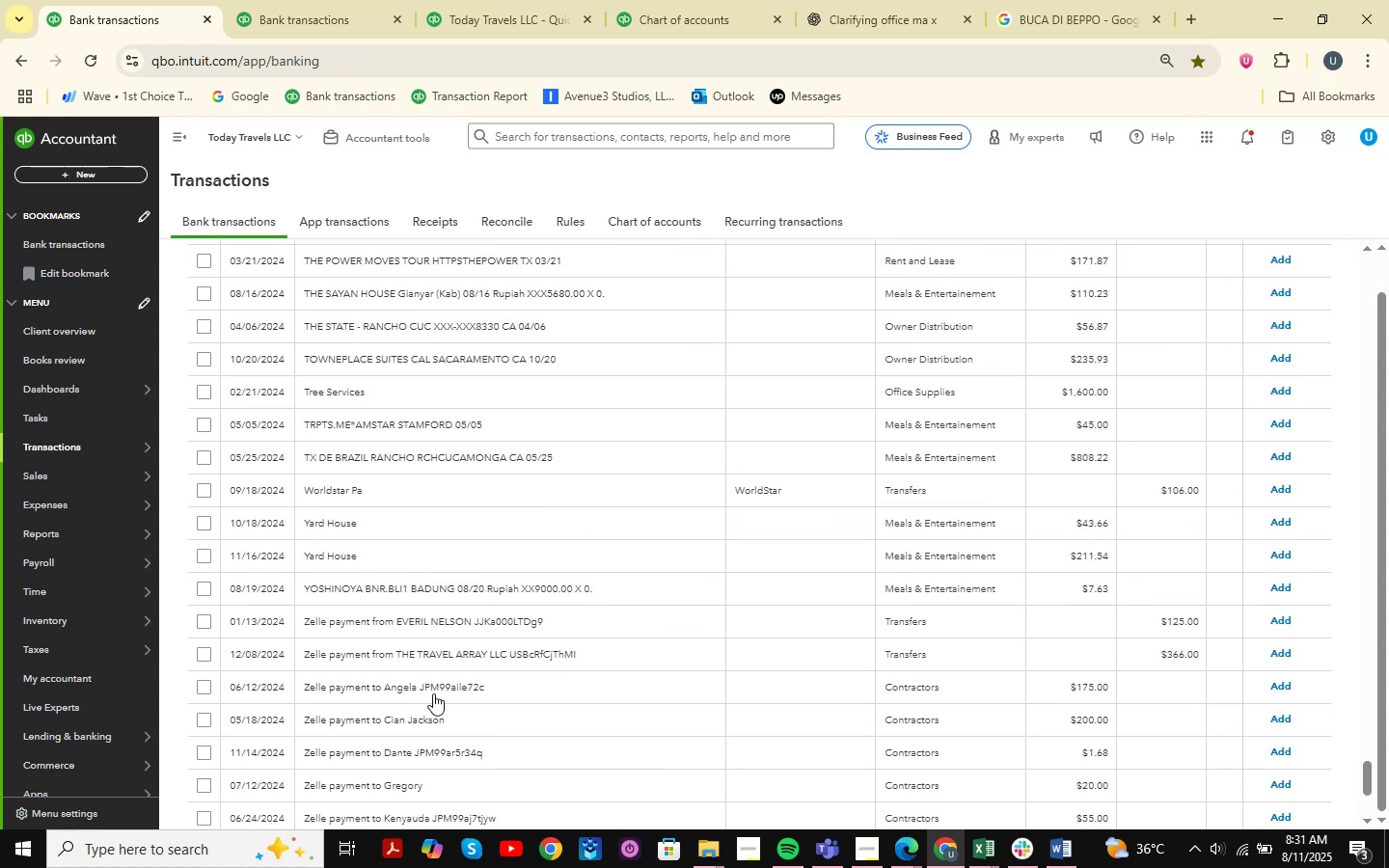 
scroll: coordinate [433, 693], scroll_direction: up, amount: 11.0
 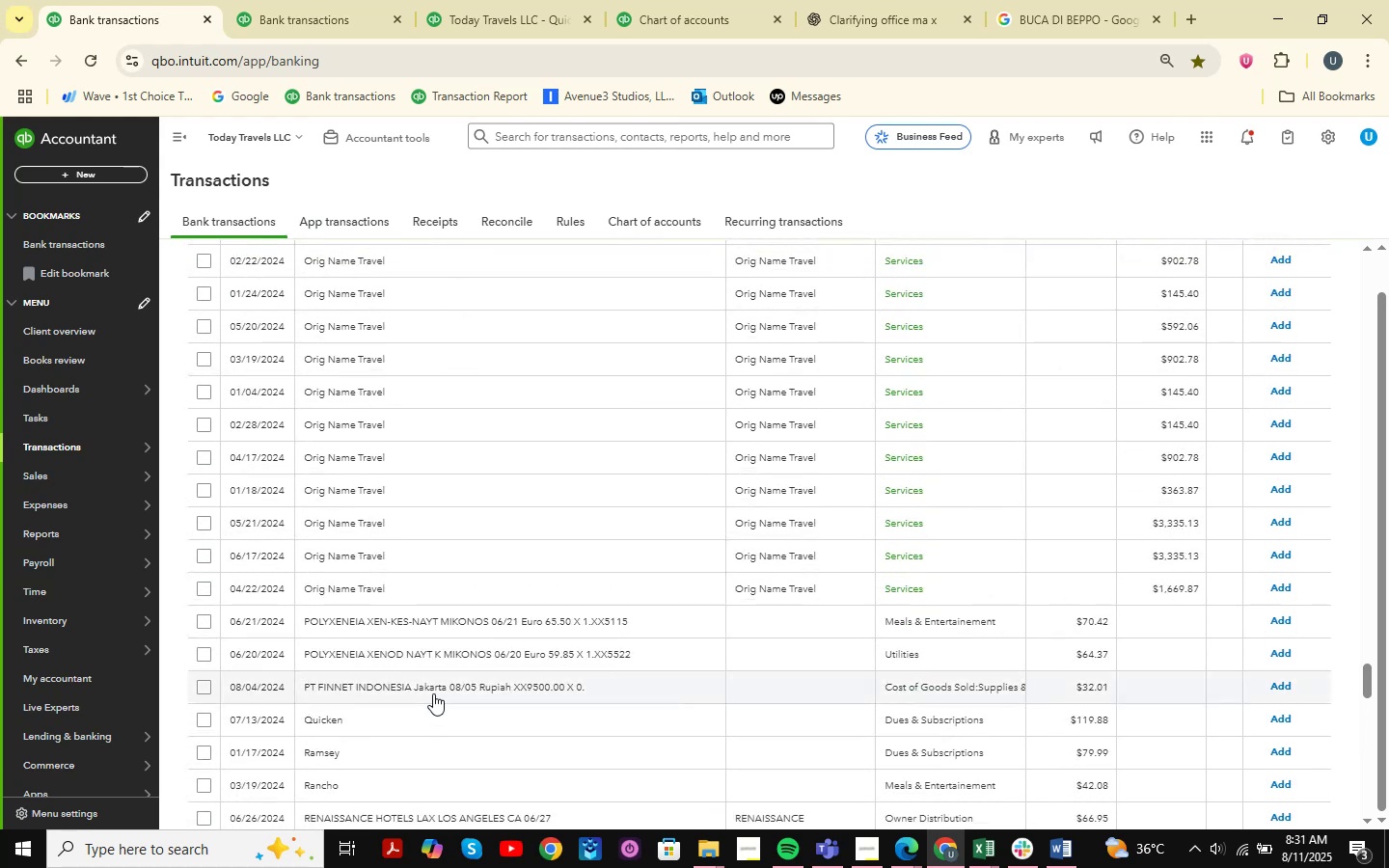 
wait(8.12)
 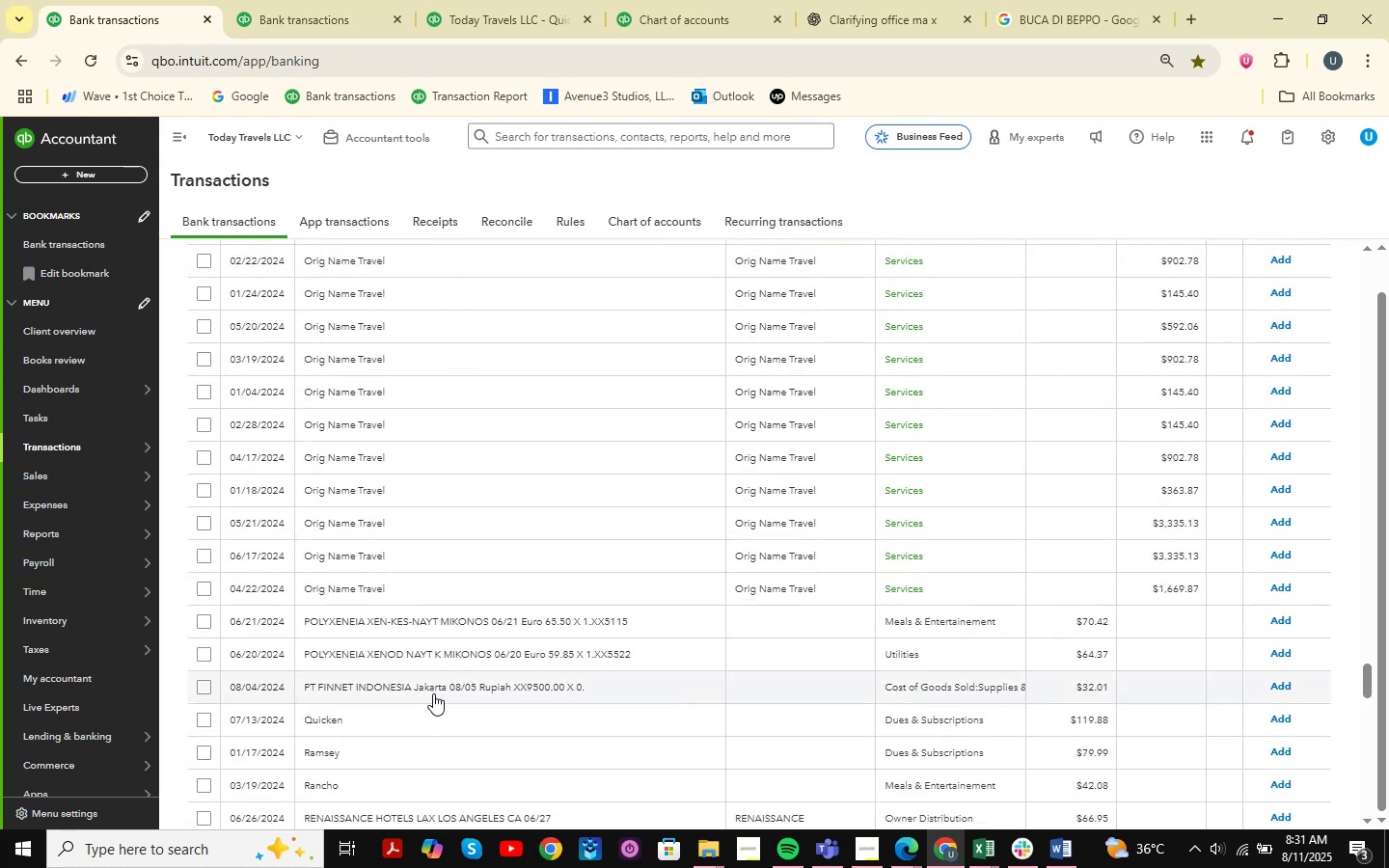 
scroll: coordinate [433, 693], scroll_direction: down, amount: 4.0
 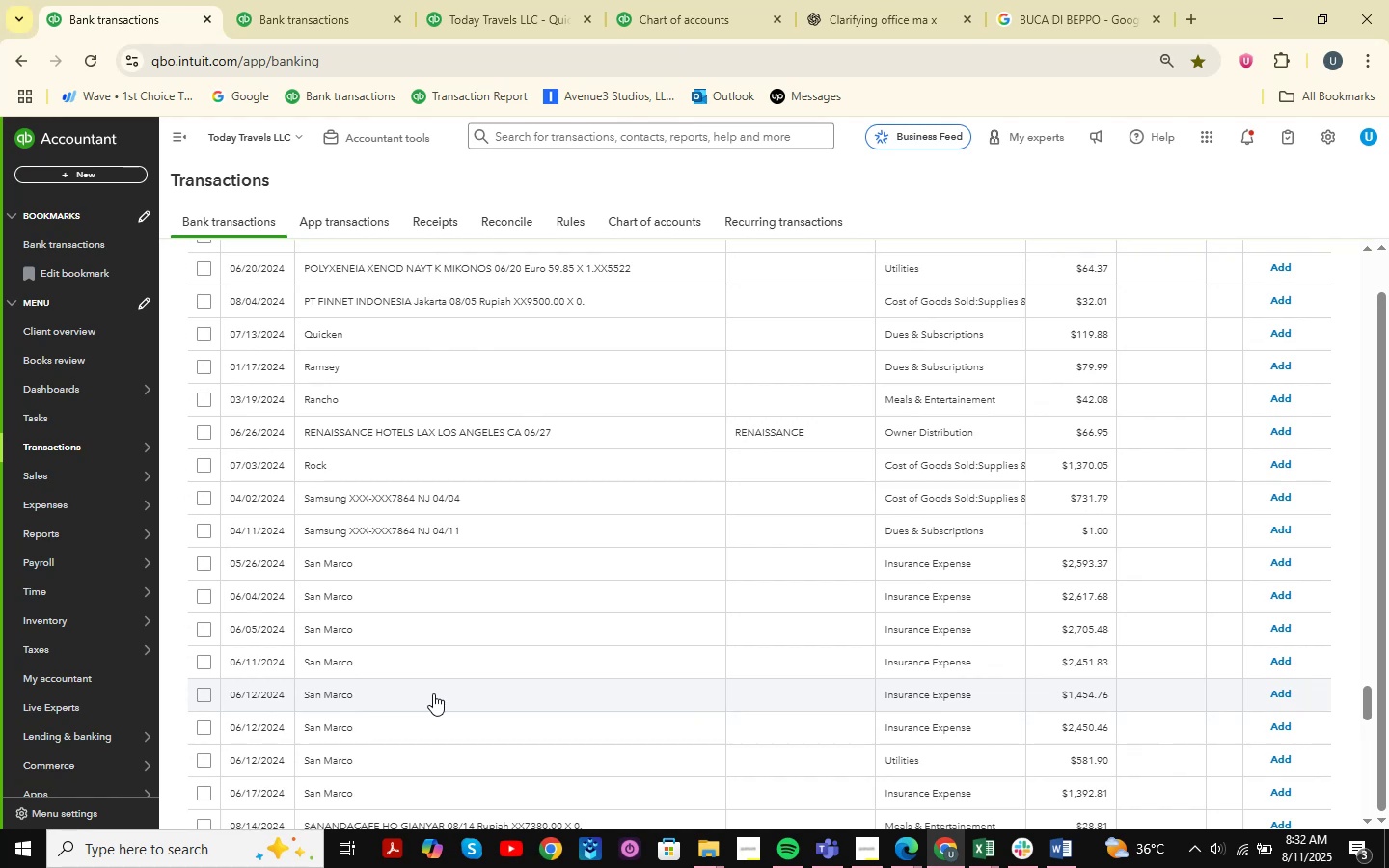 
wait(5.07)
 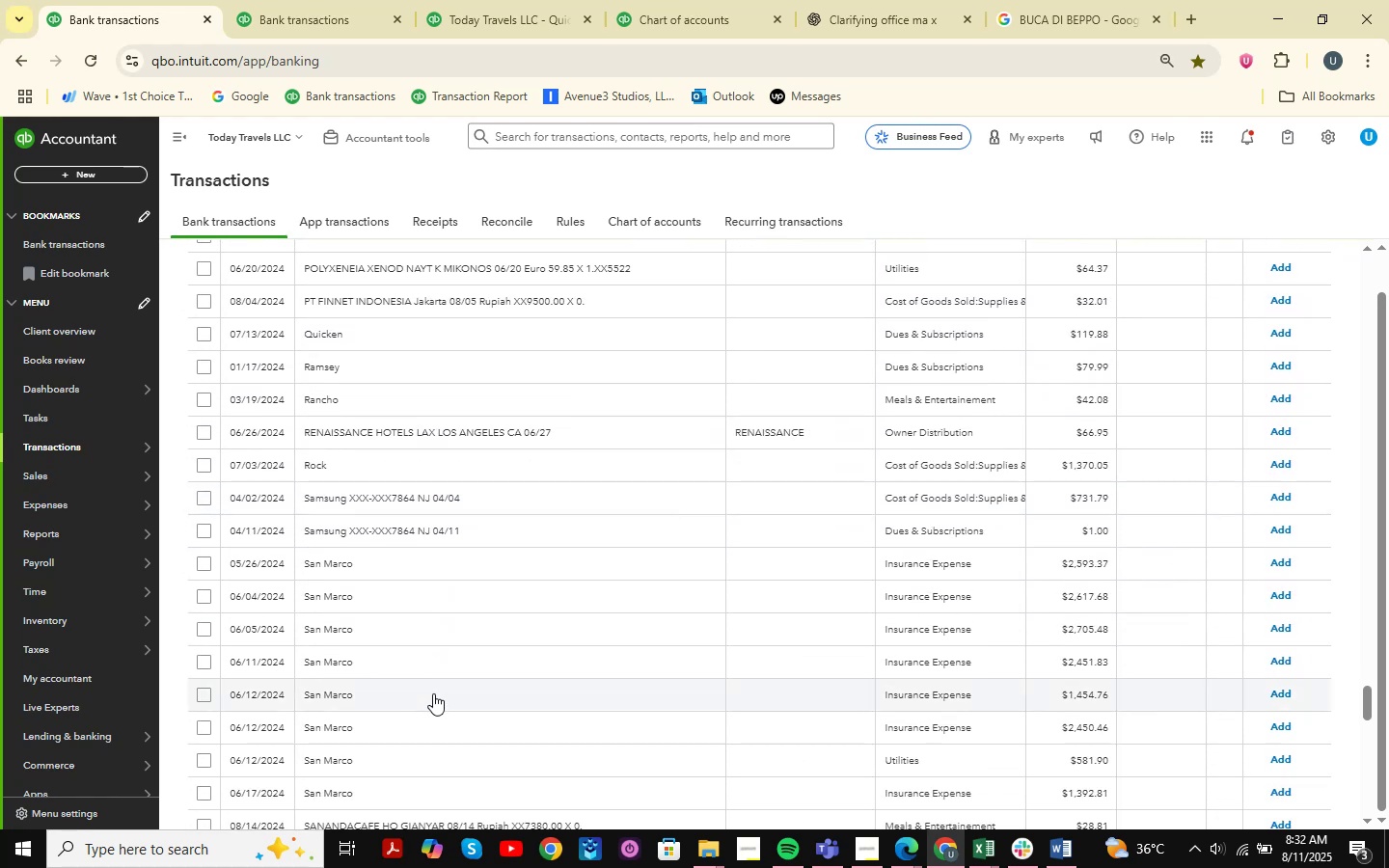 
scroll: coordinate [433, 693], scroll_direction: down, amount: 3.0
 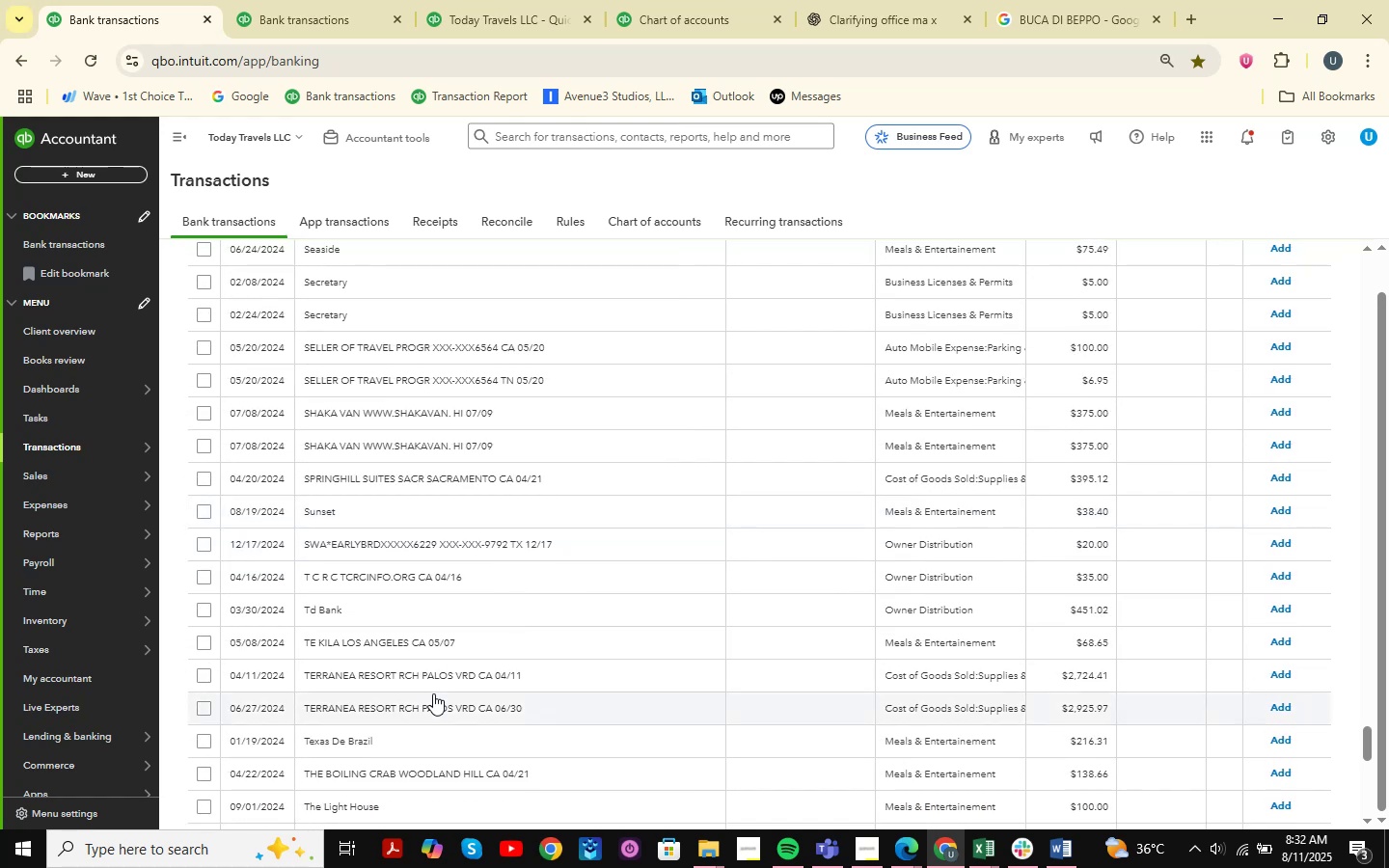 
wait(8.56)
 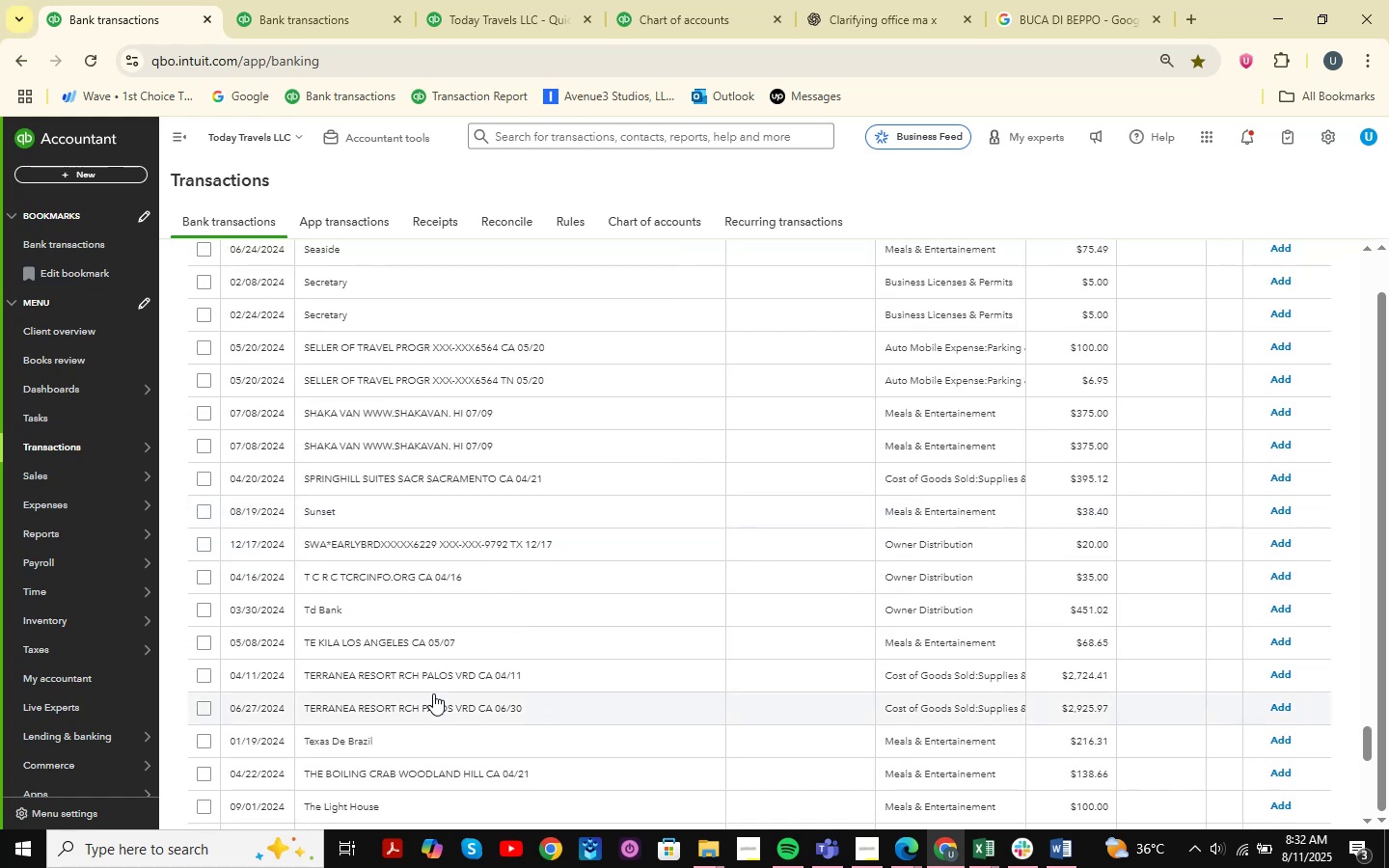 
scroll: coordinate [433, 693], scroll_direction: down, amount: 5.0
 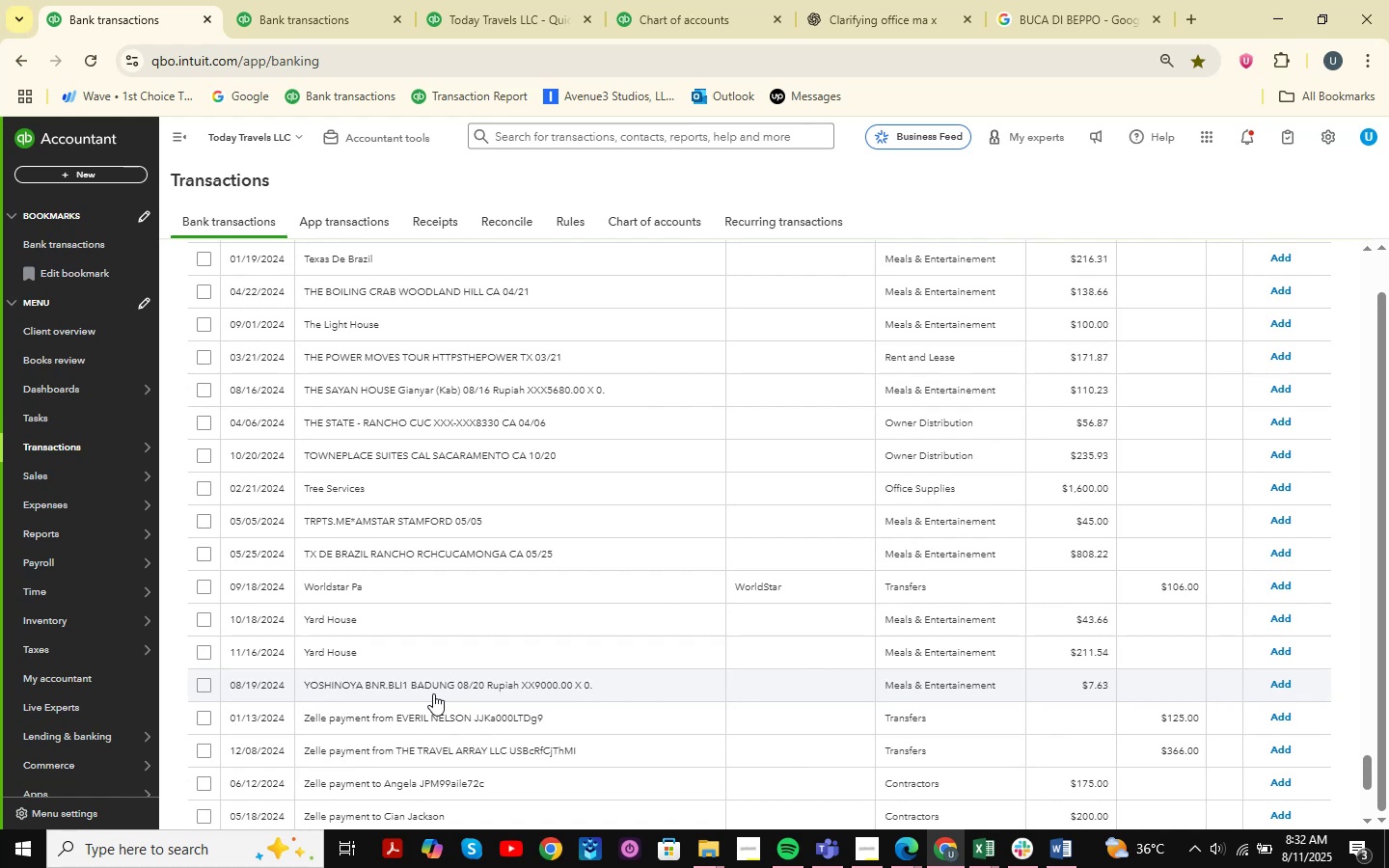 
wait(5.78)
 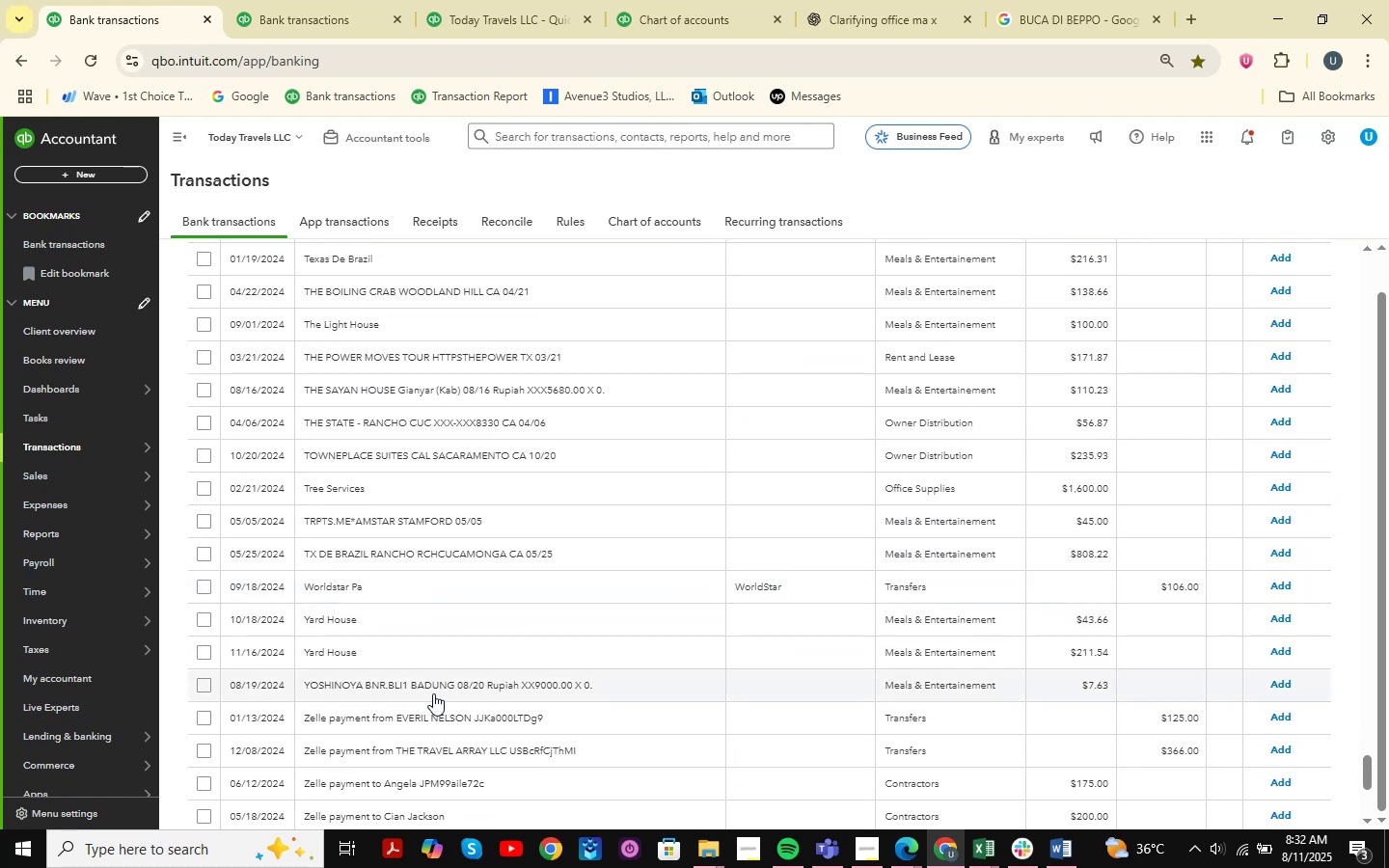 
scroll: coordinate [433, 693], scroll_direction: down, amount: 9.0
 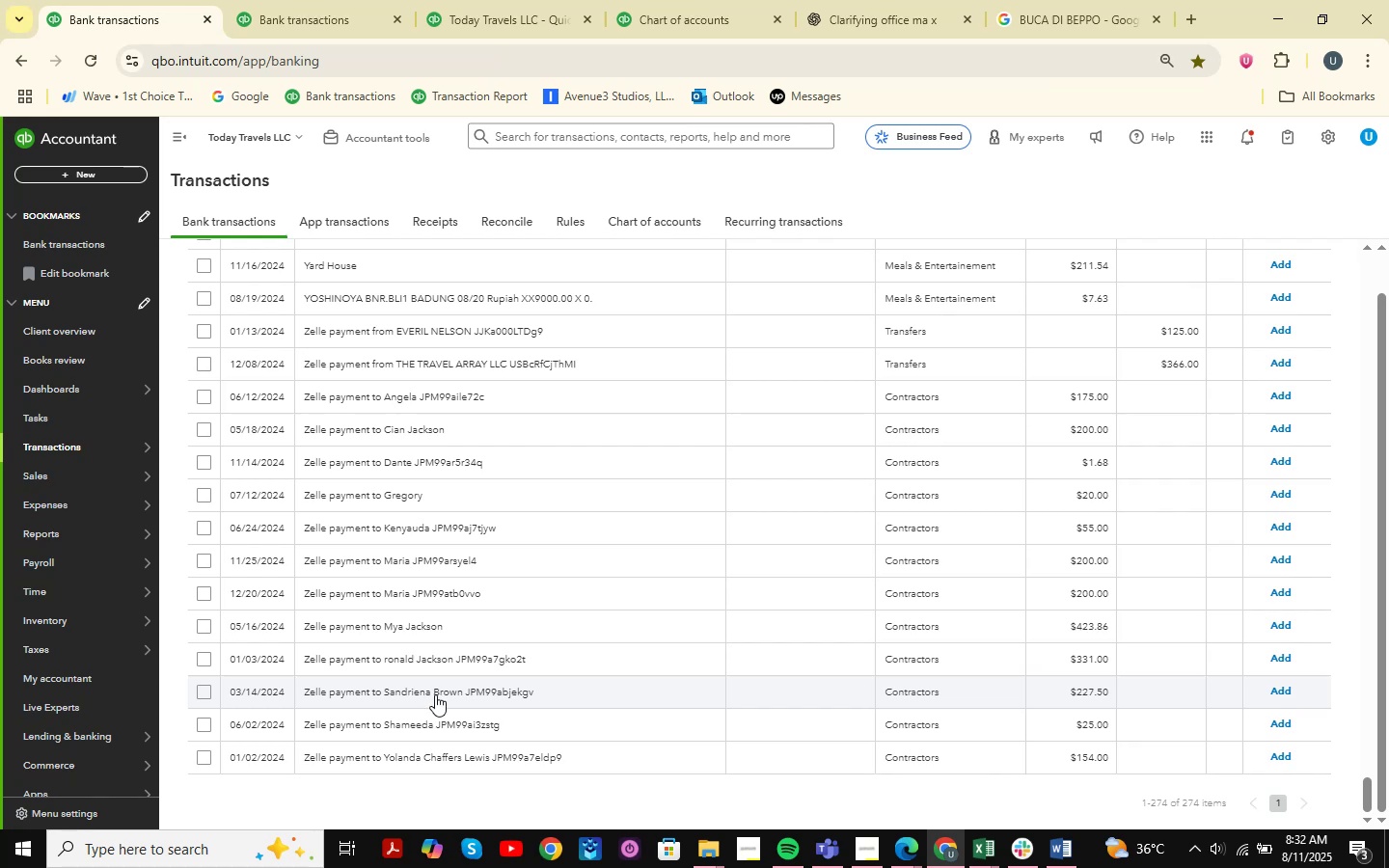 
scroll: coordinate [445, 630], scroll_direction: up, amount: 3.0
 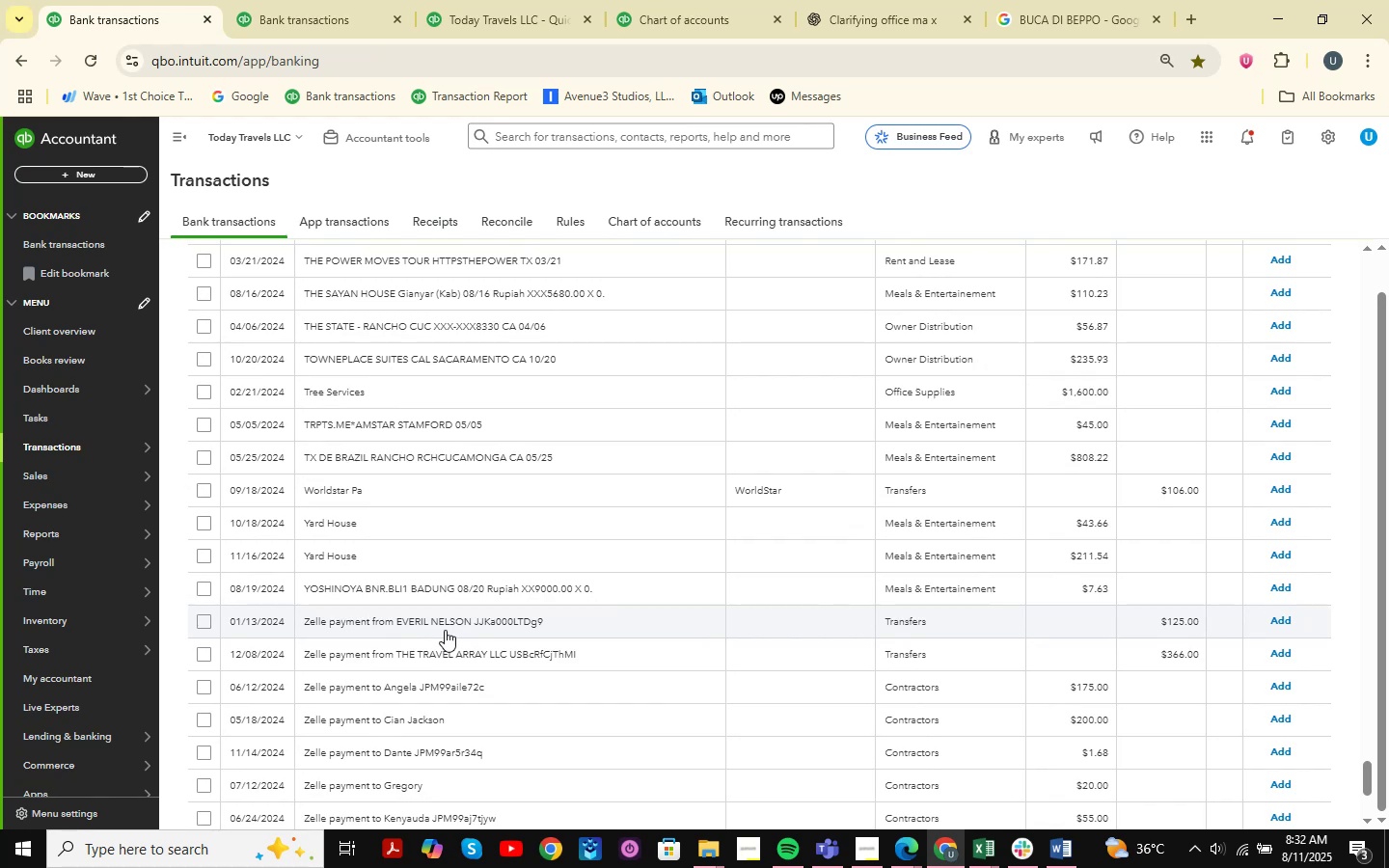 
wait(6.23)
 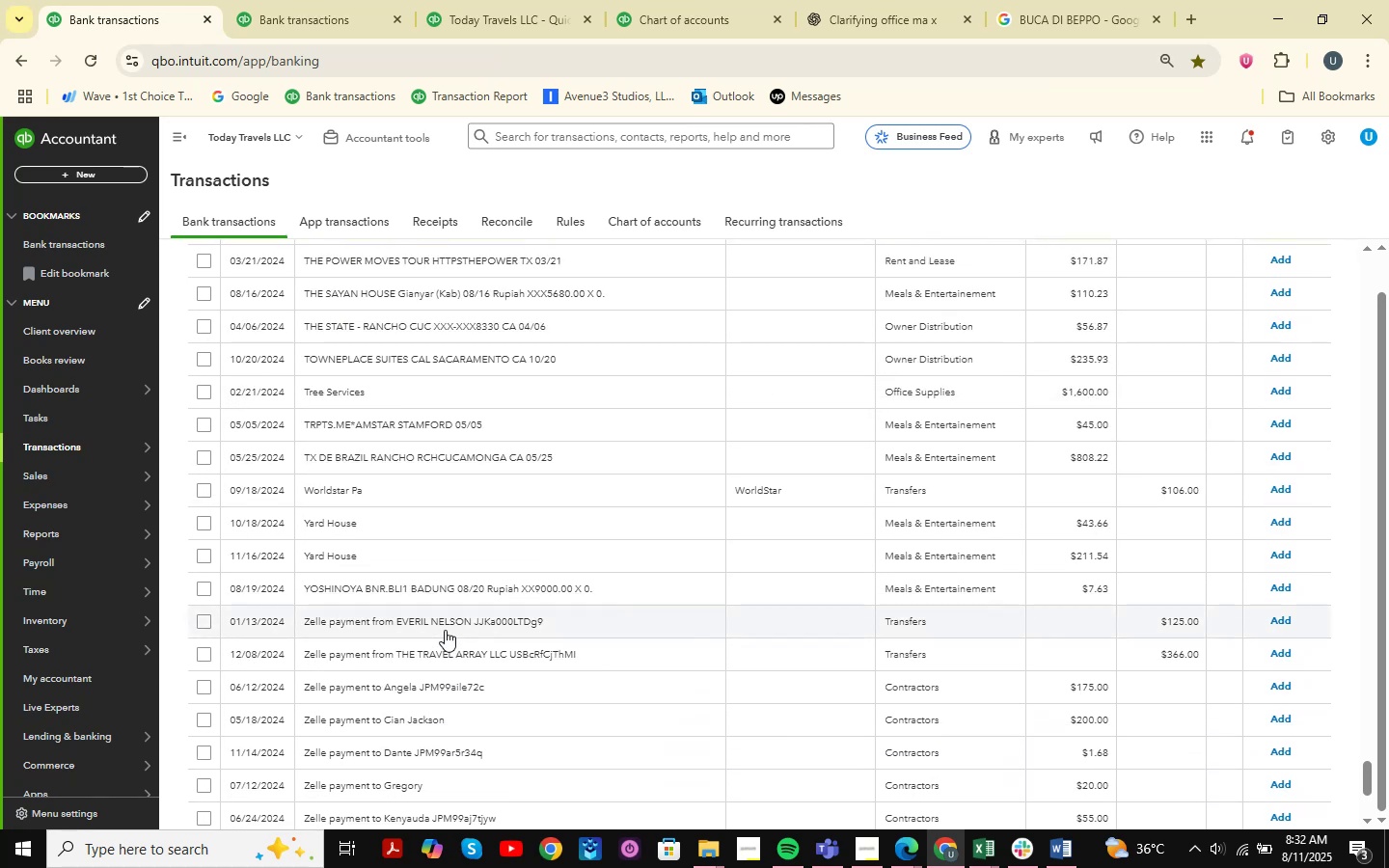 
scroll: coordinate [478, 513], scroll_direction: down, amount: 3.0
 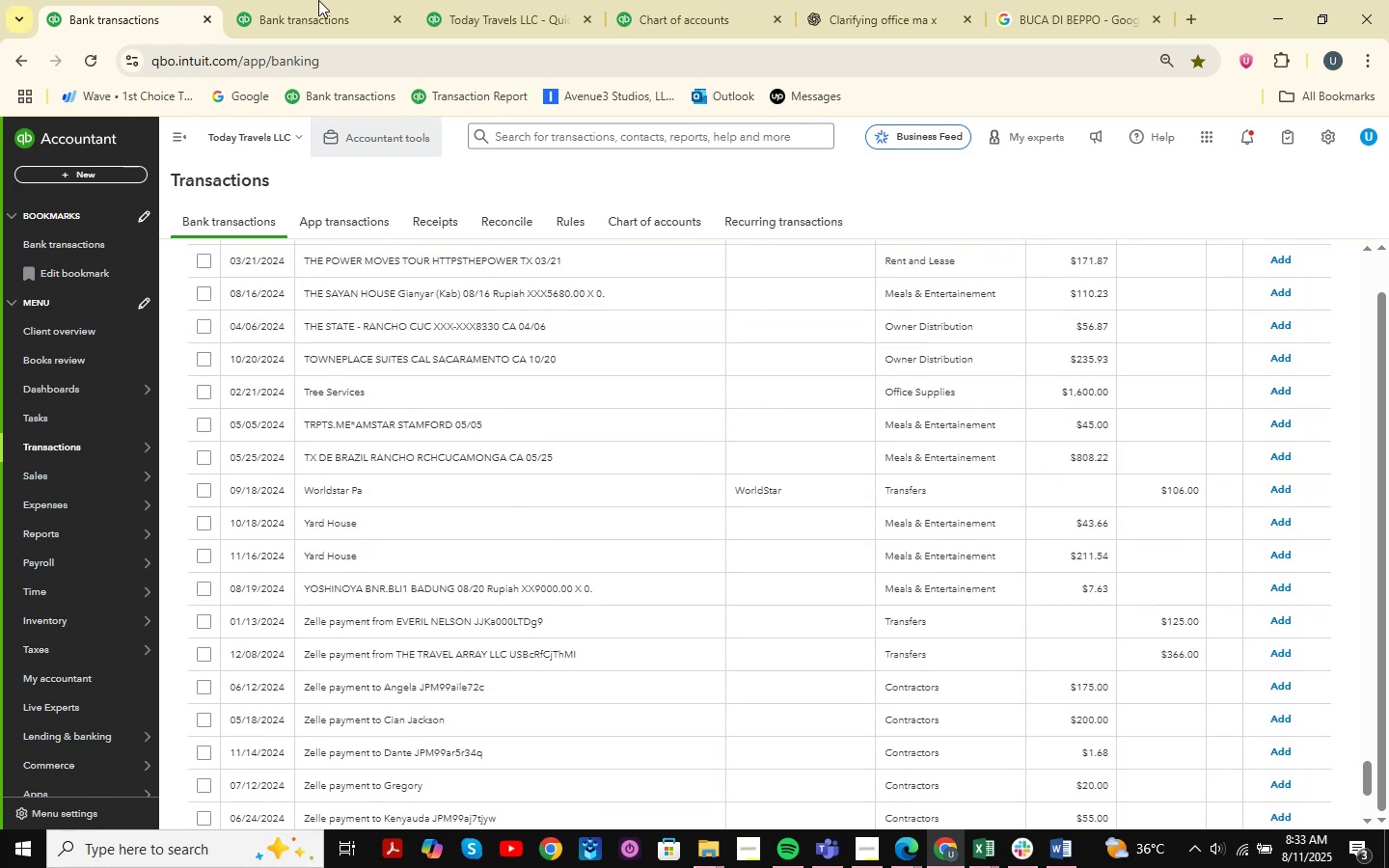 
left_click([325, 0])
 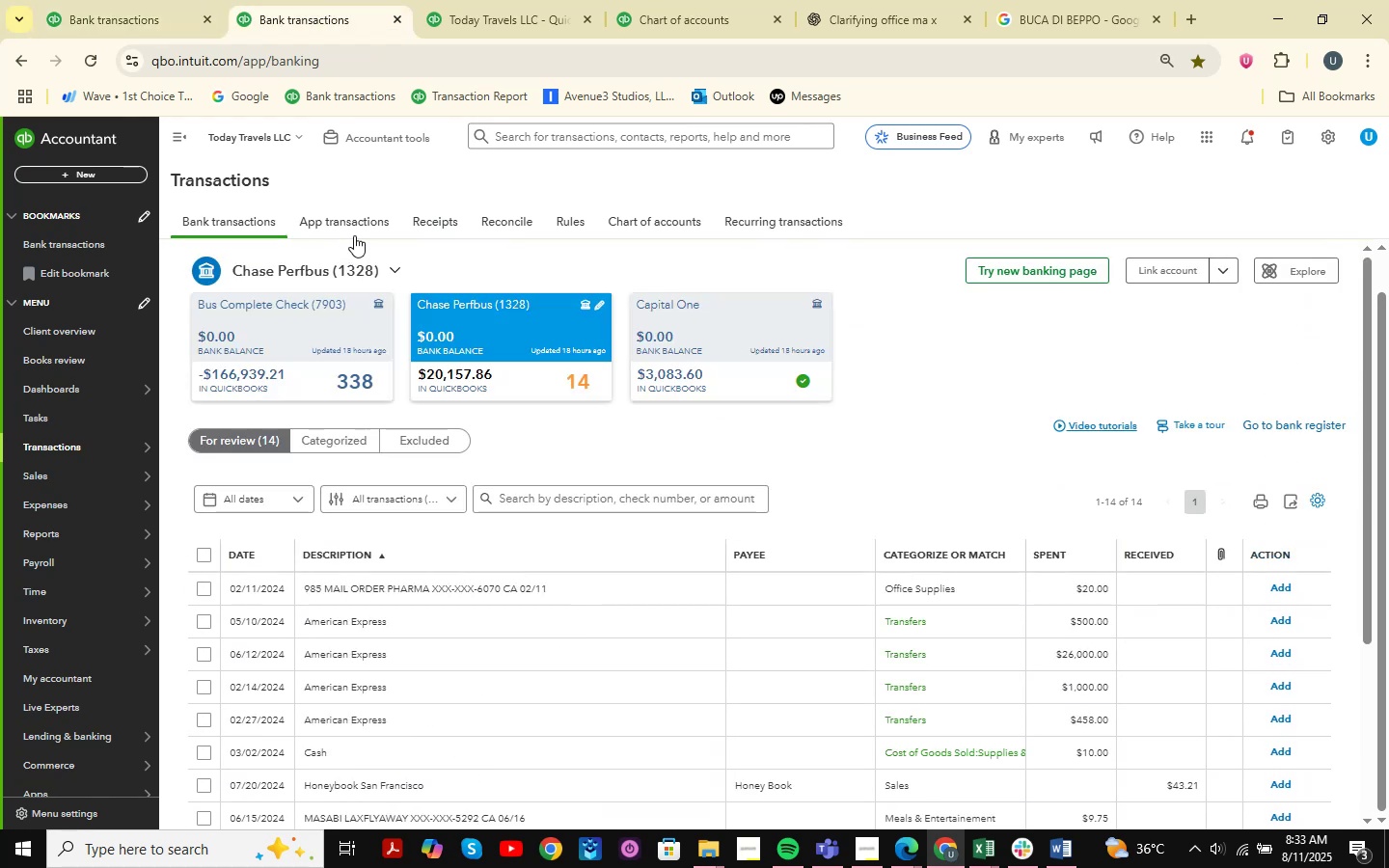 
scroll: coordinate [567, 442], scroll_direction: down, amount: 2.0
 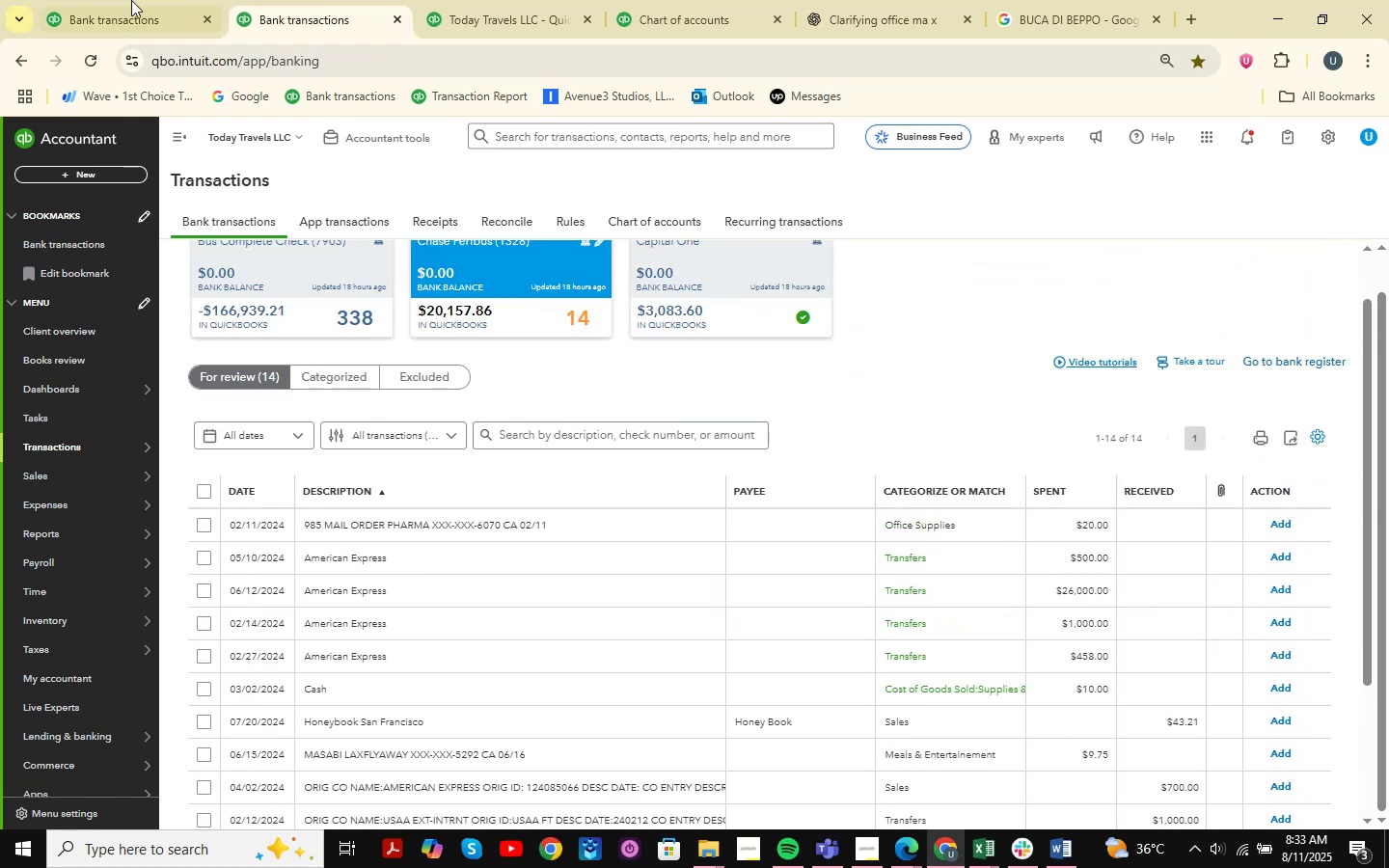 
left_click([116, 0])
 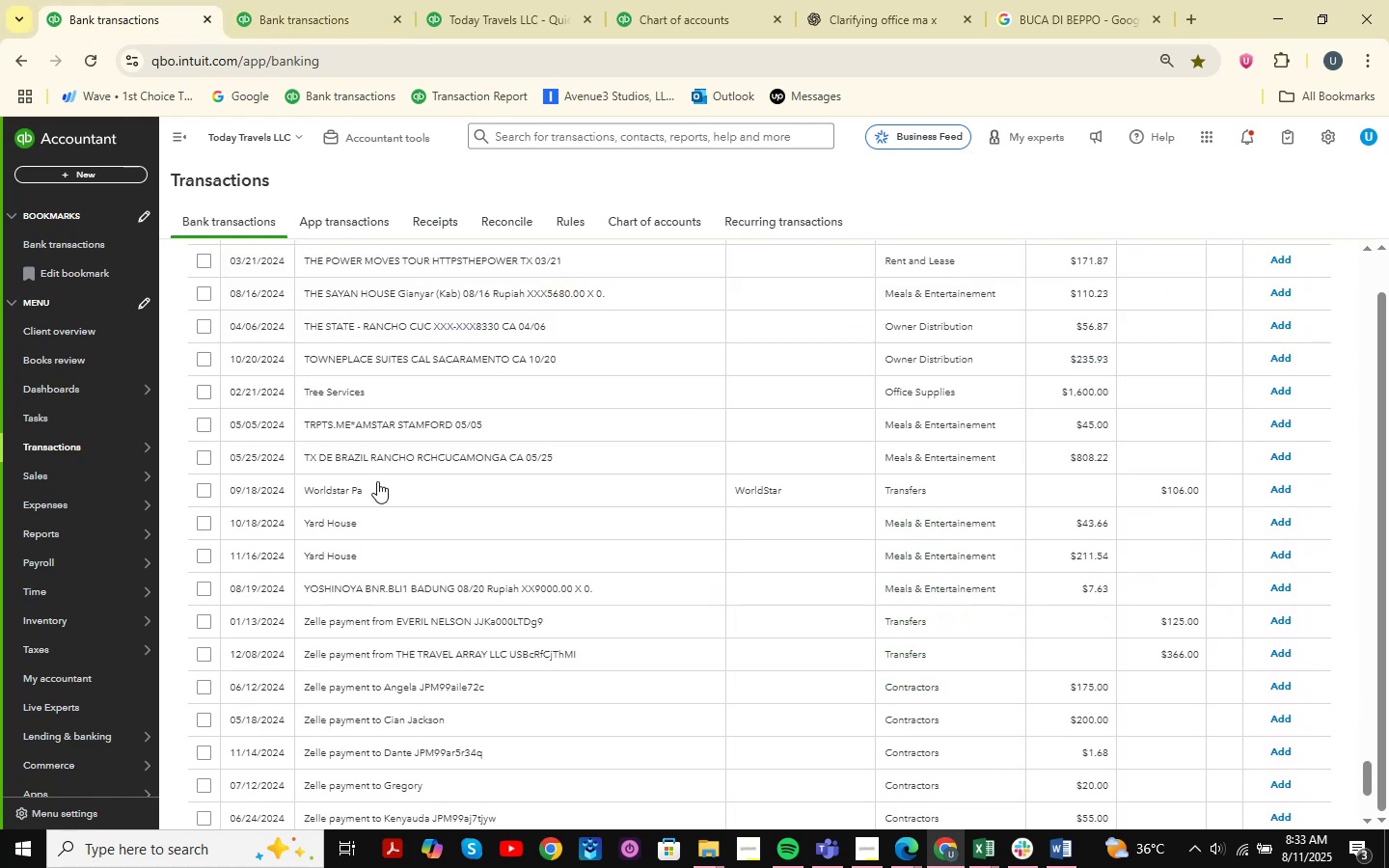 
scroll: coordinate [1274, 595], scroll_direction: up, amount: 24.0
 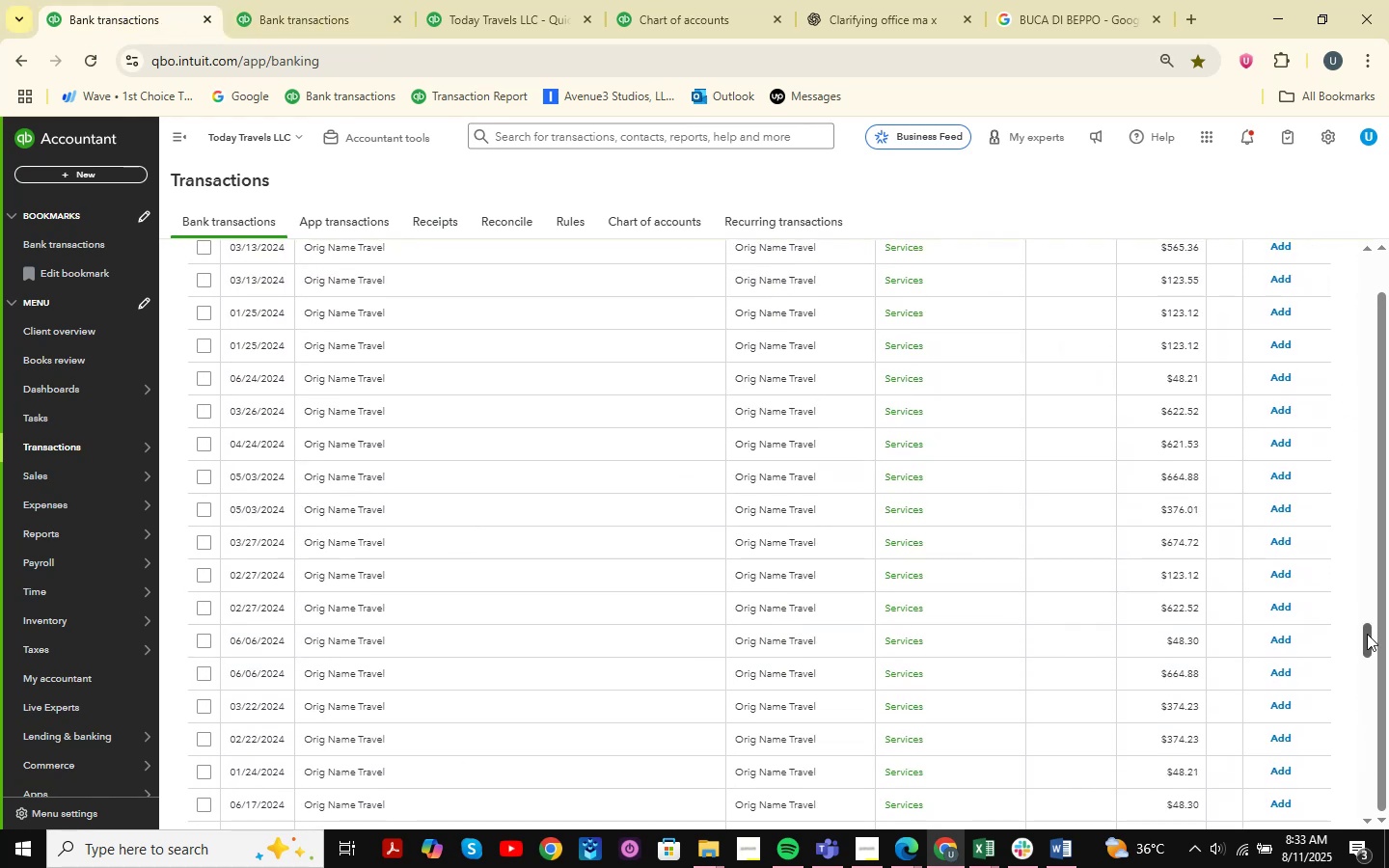 
left_click_drag(start_coordinate=[1365, 637], to_coordinate=[1358, 492])
 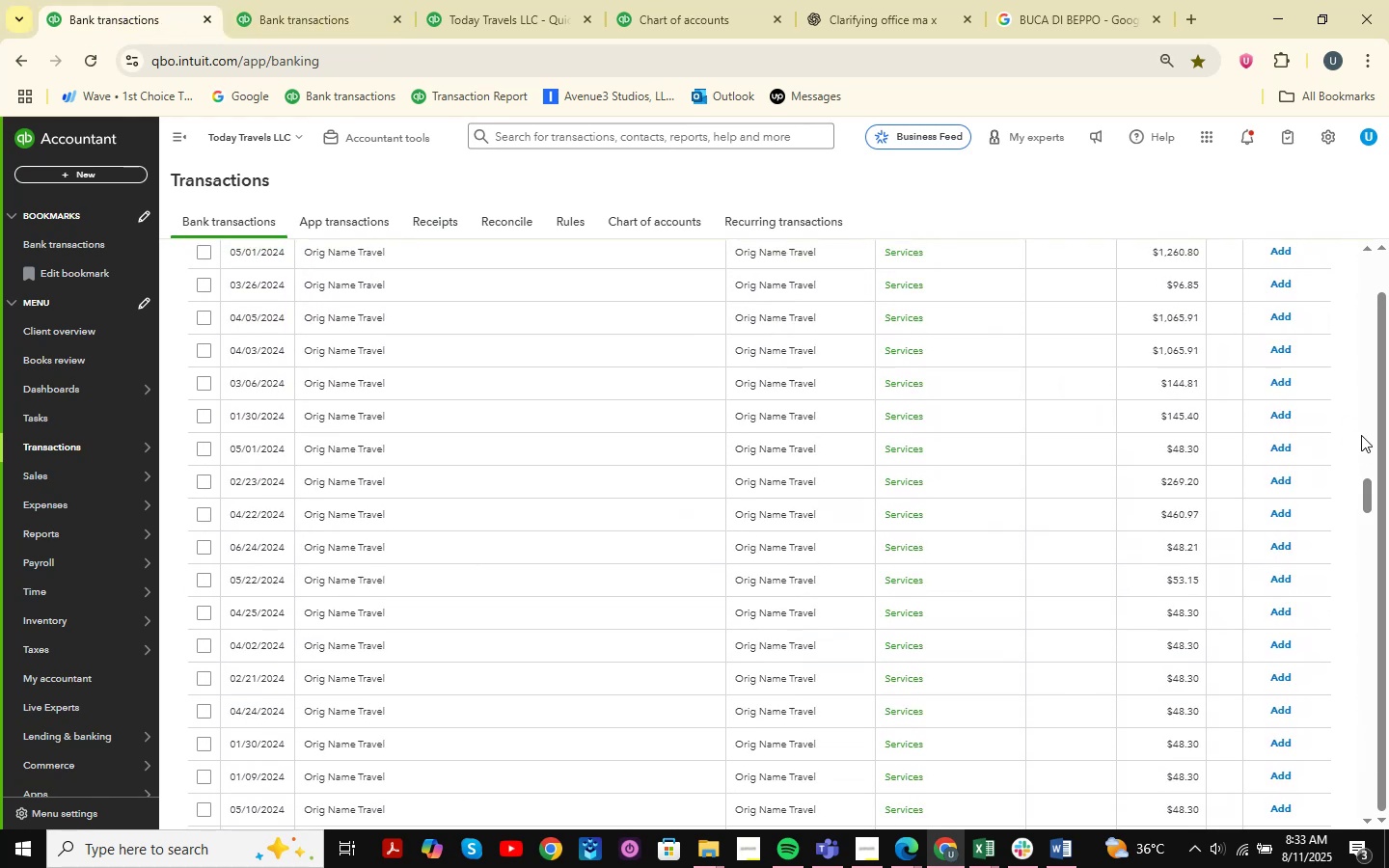 
left_click_drag(start_coordinate=[1363, 416], to_coordinate=[1367, 398])
 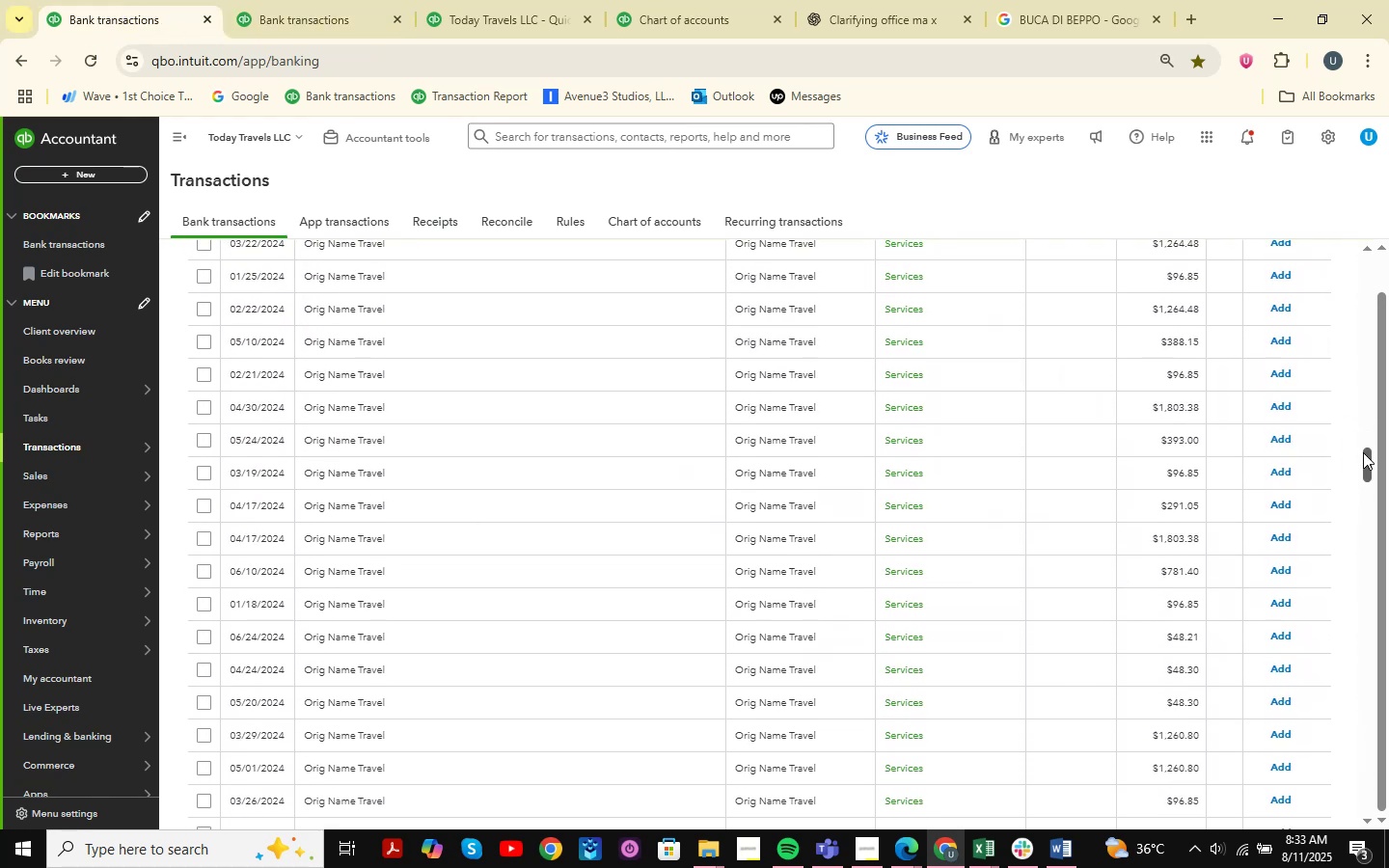 
left_click_drag(start_coordinate=[1359, 469], to_coordinate=[1347, 292])
 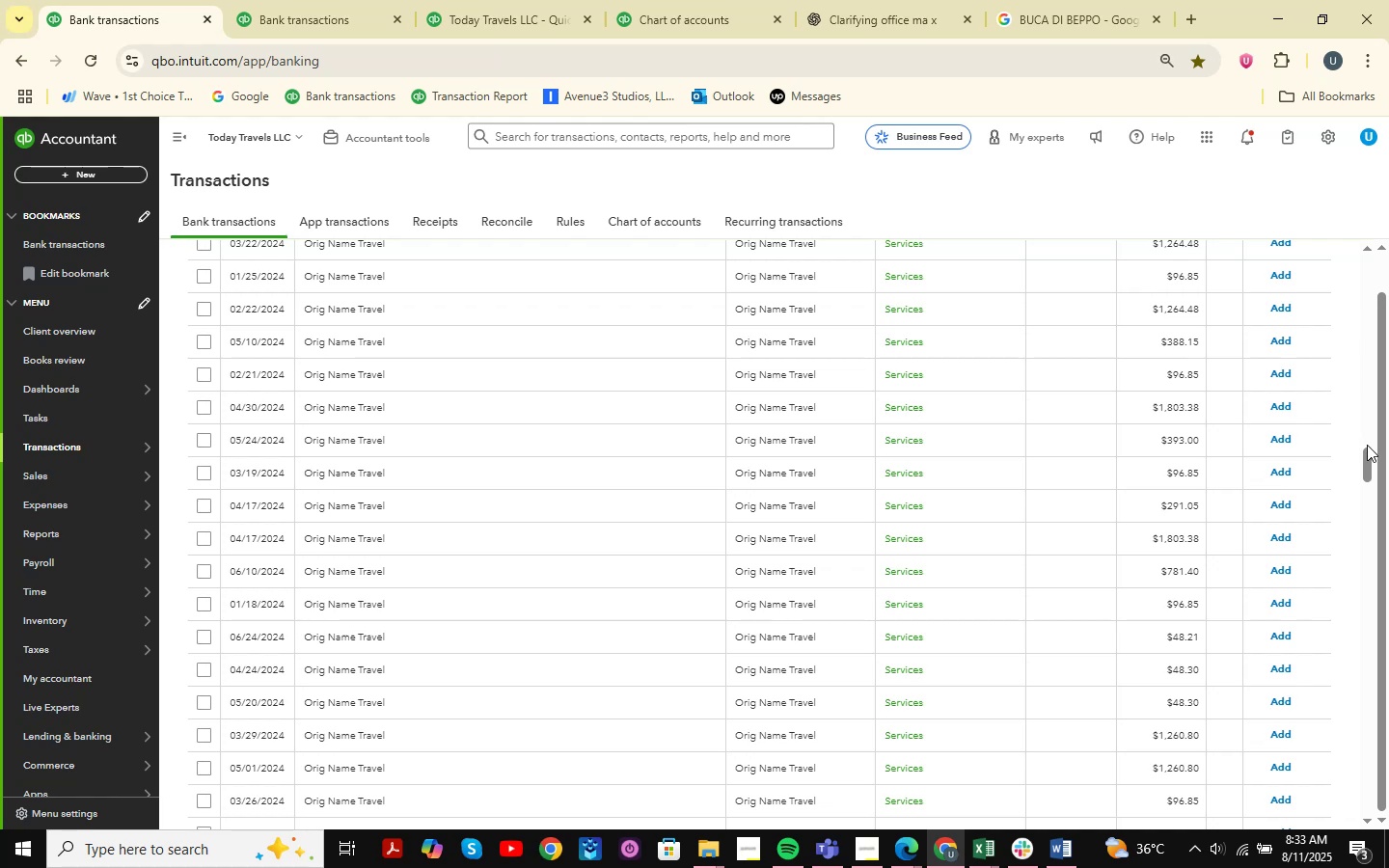 
left_click_drag(start_coordinate=[1367, 445], to_coordinate=[1349, 242])
 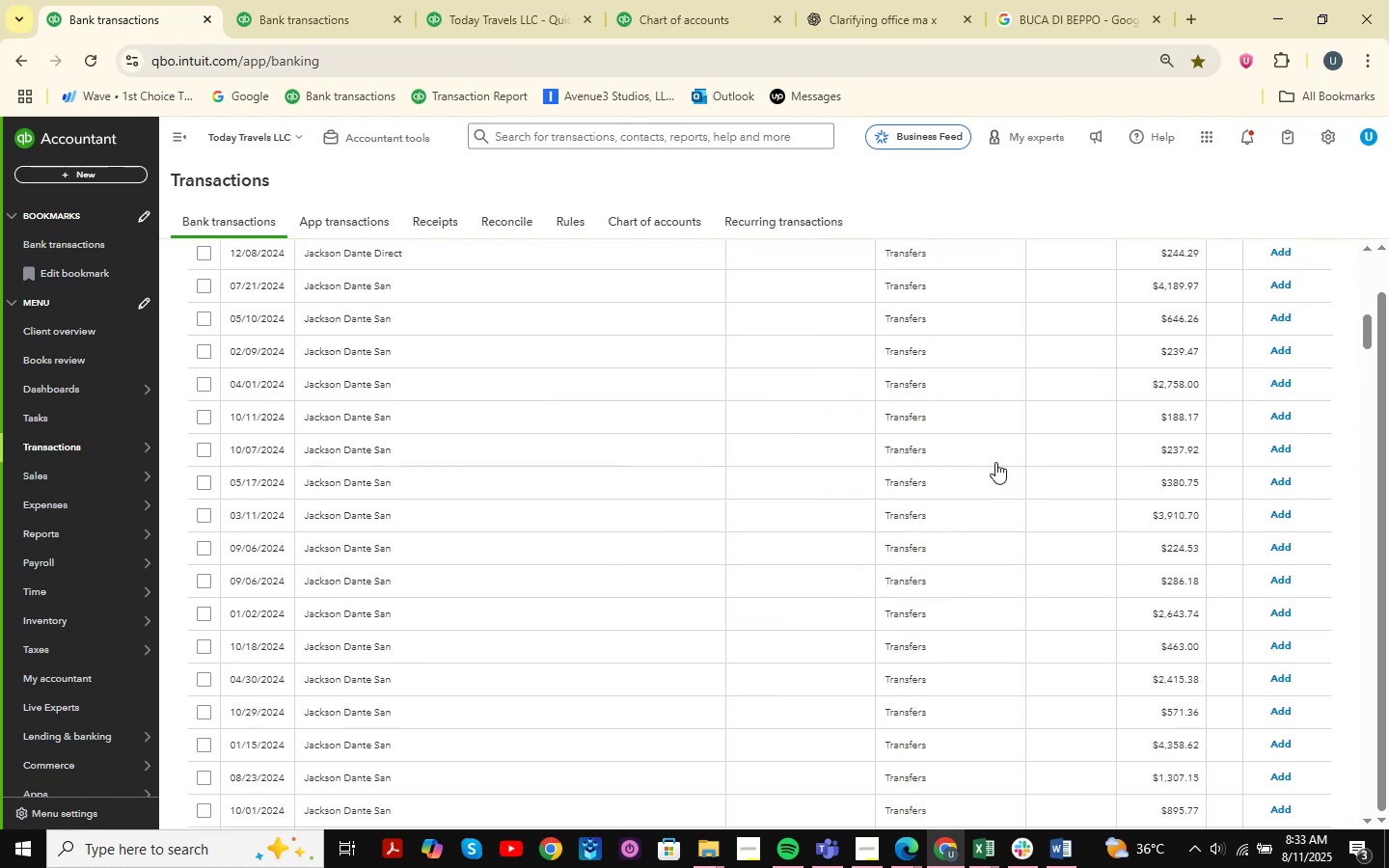 
scroll: coordinate [386, 420], scroll_direction: up, amount: 10.0
 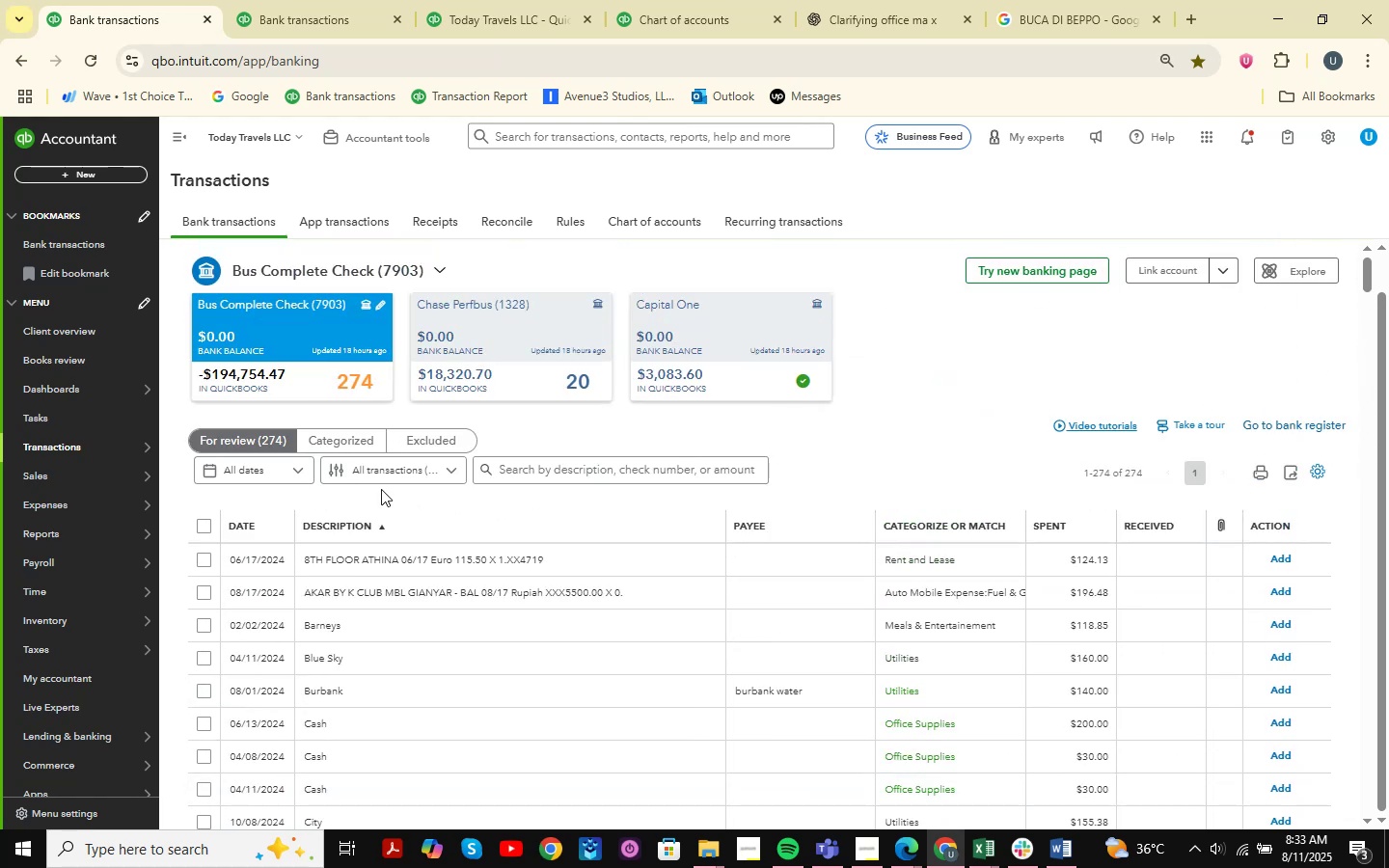 
left_click([369, 575])
 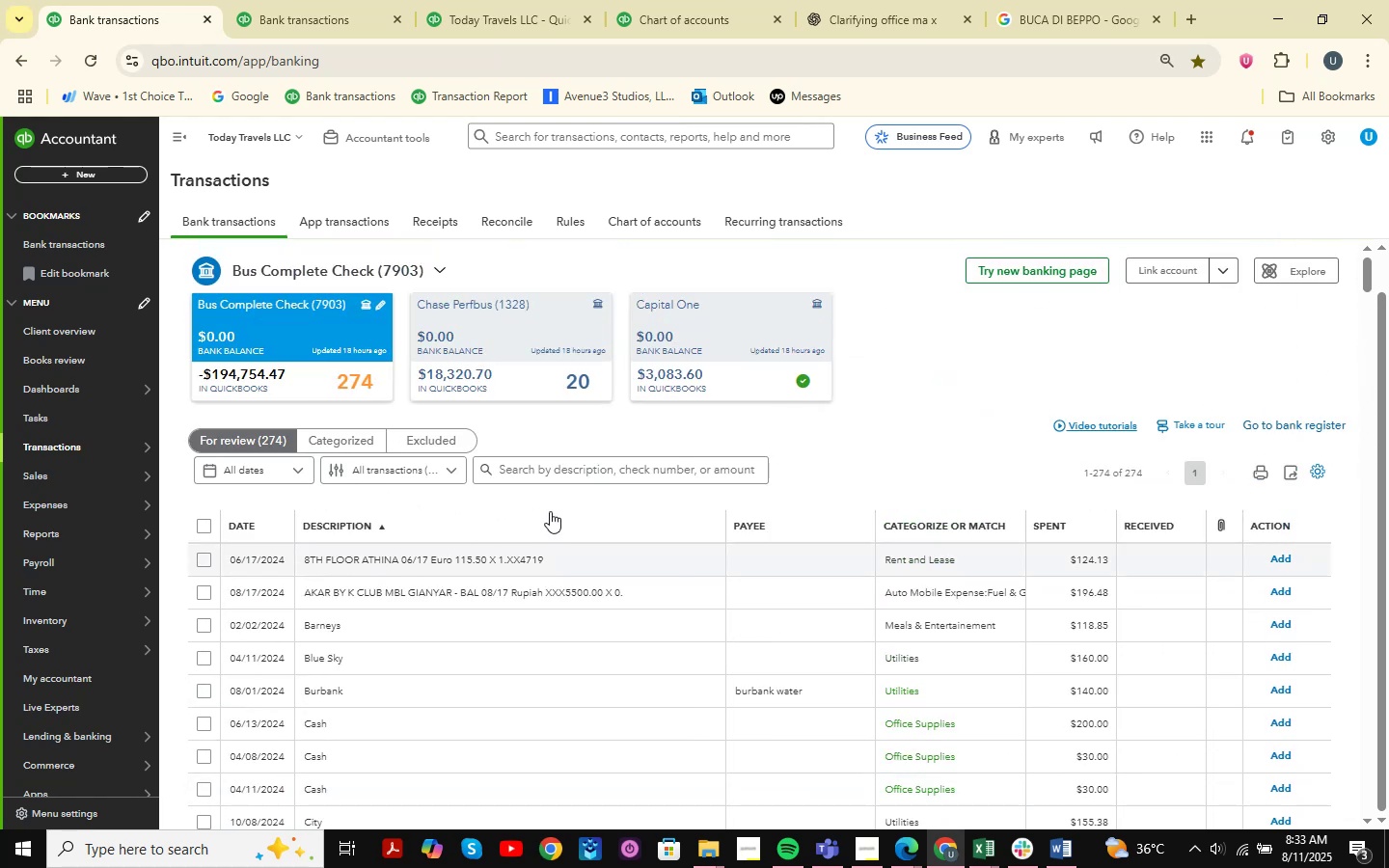 
scroll: coordinate [494, 491], scroll_direction: down, amount: 1.0
 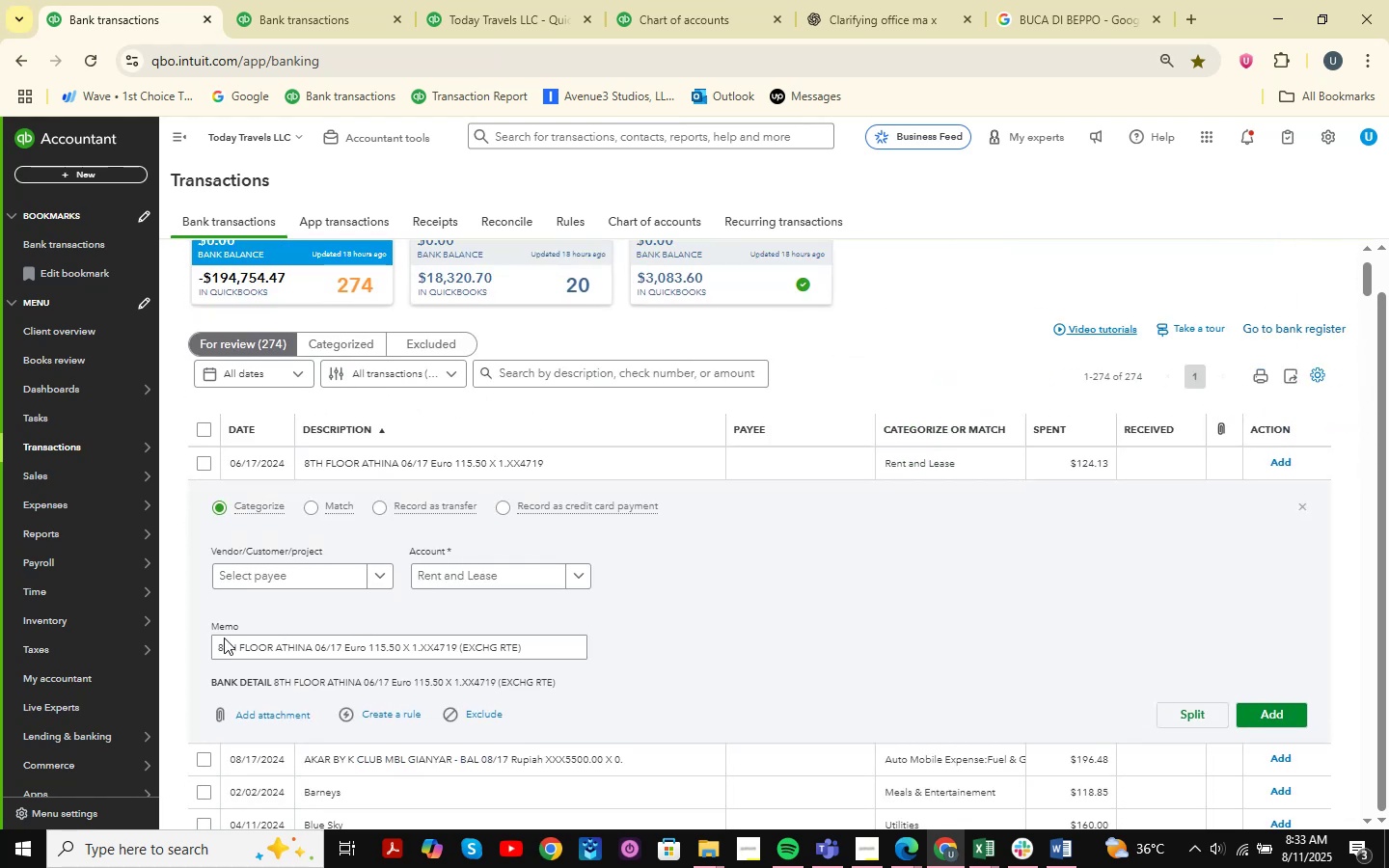 
left_click_drag(start_coordinate=[215, 647], to_coordinate=[315, 652])
 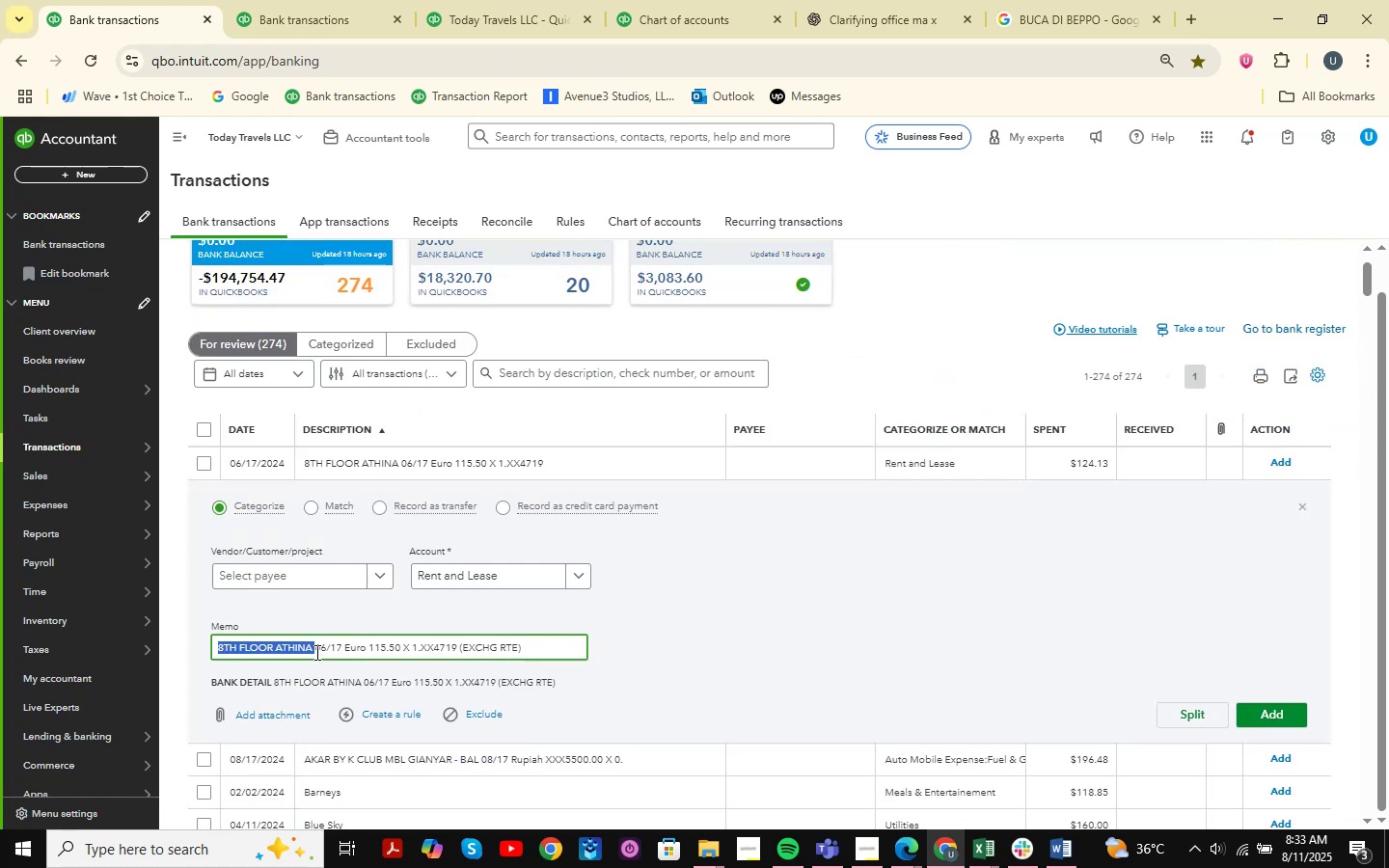 
key(Control+ControlLeft)
 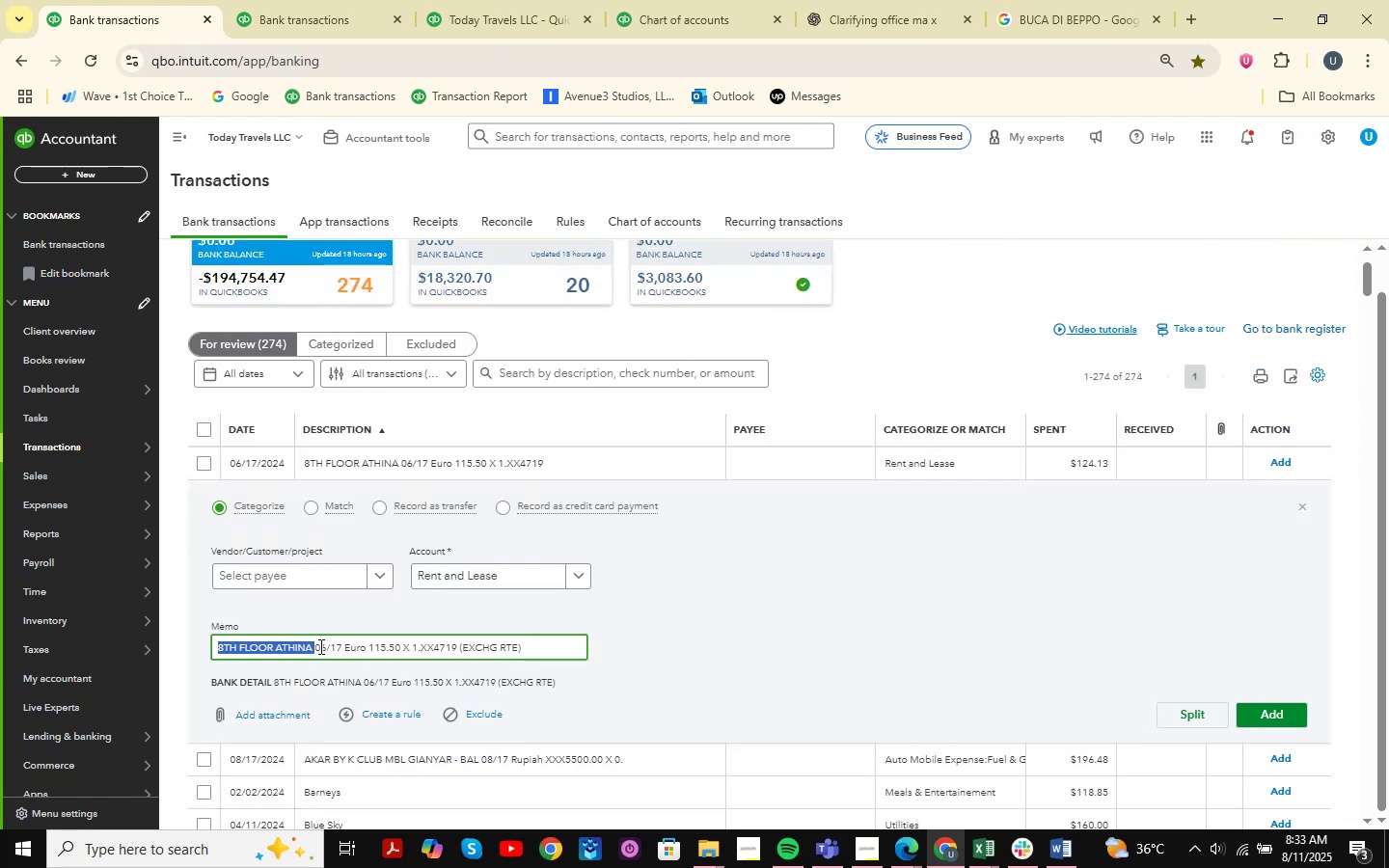 
key(Control+C)
 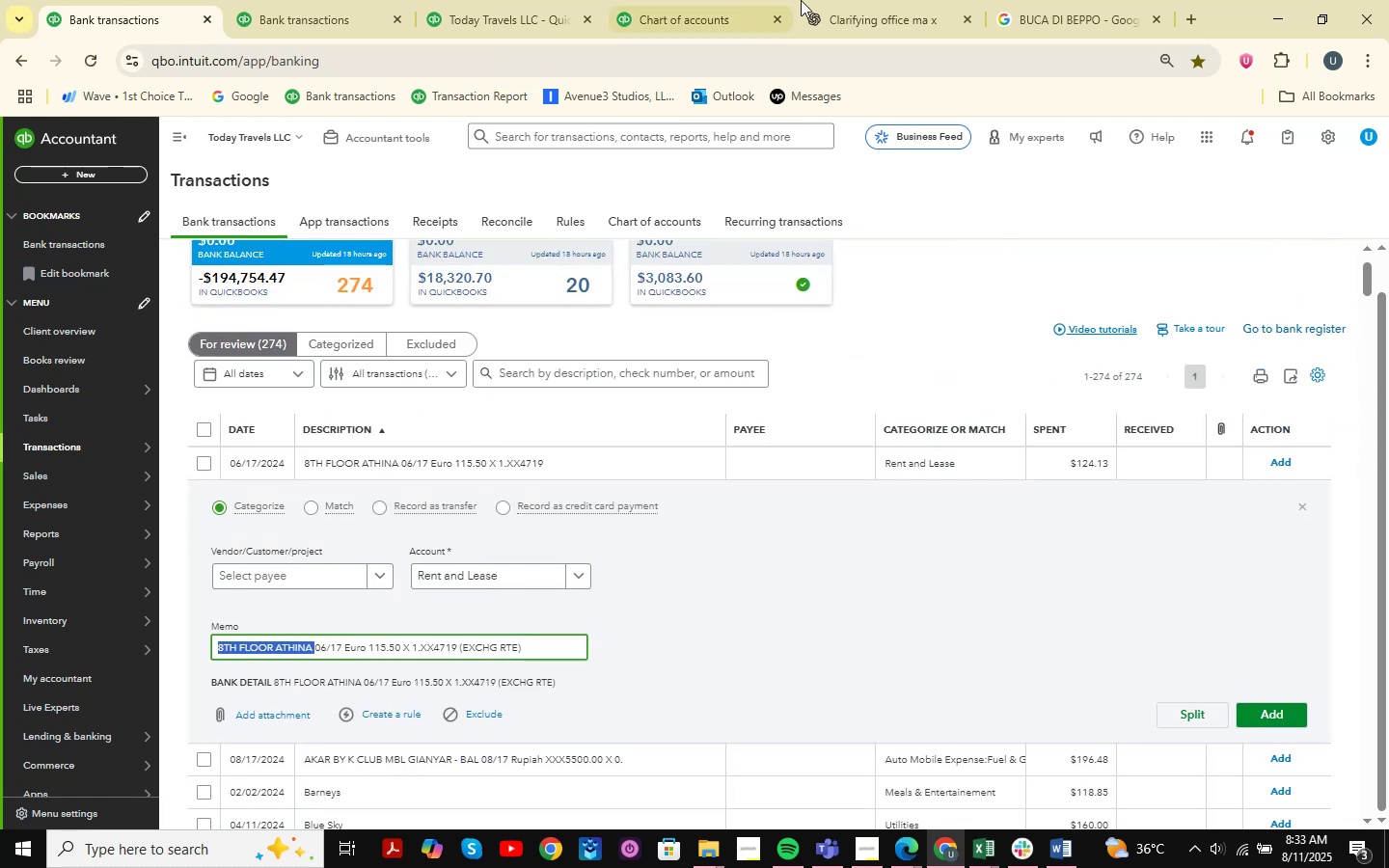 
left_click([802, 0])
 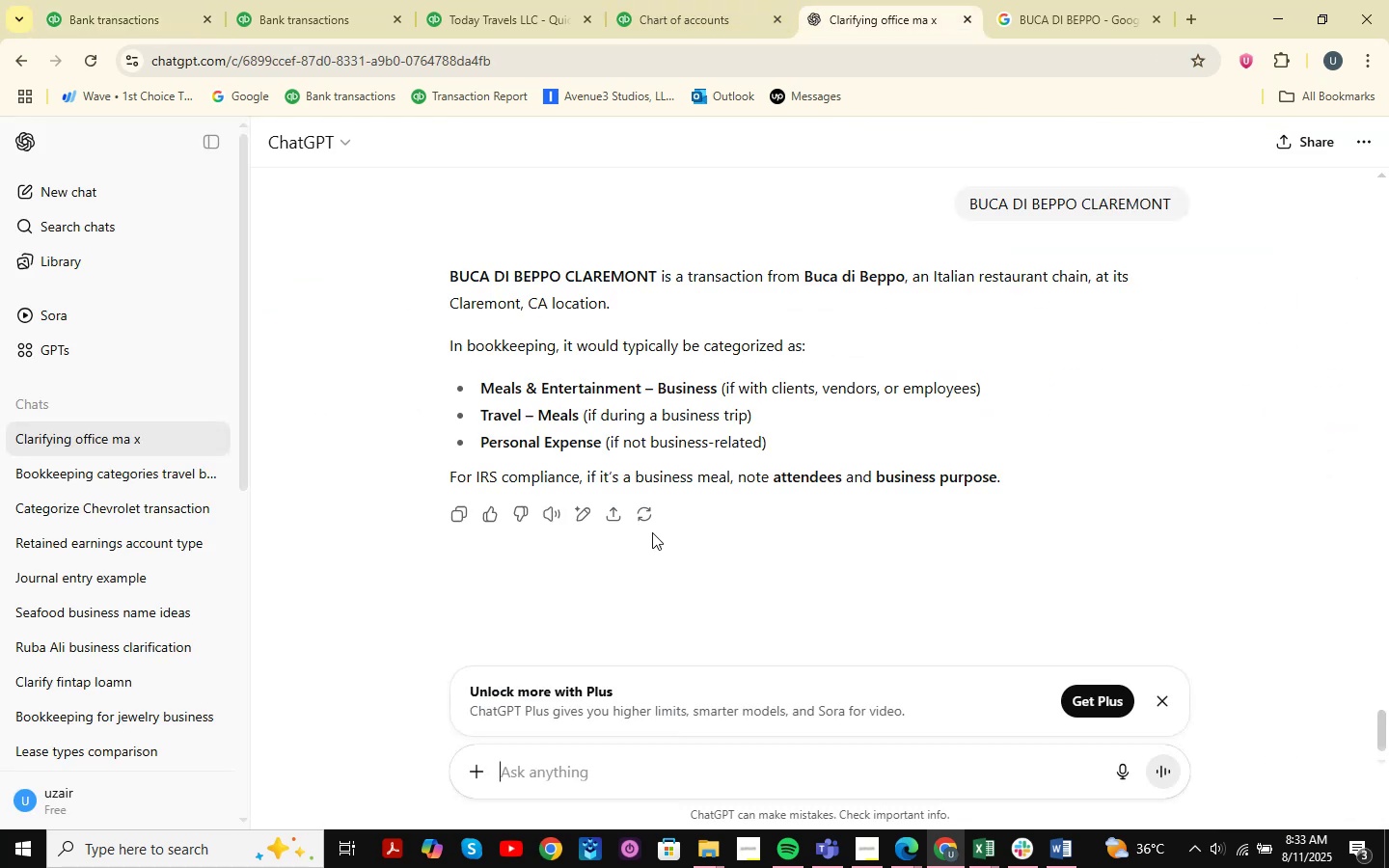 
key(Control+ControlLeft)
 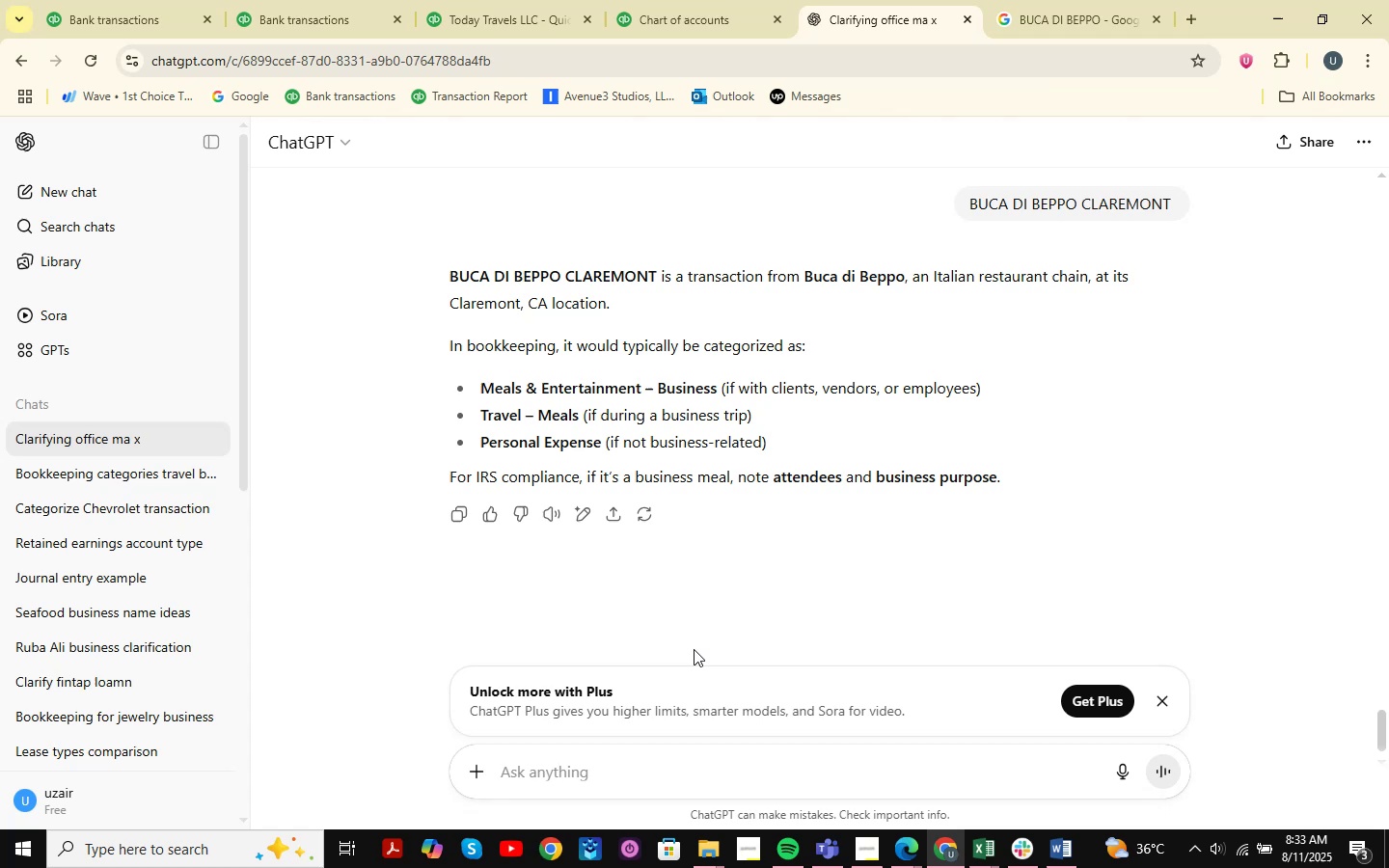 
key(Control+V)
 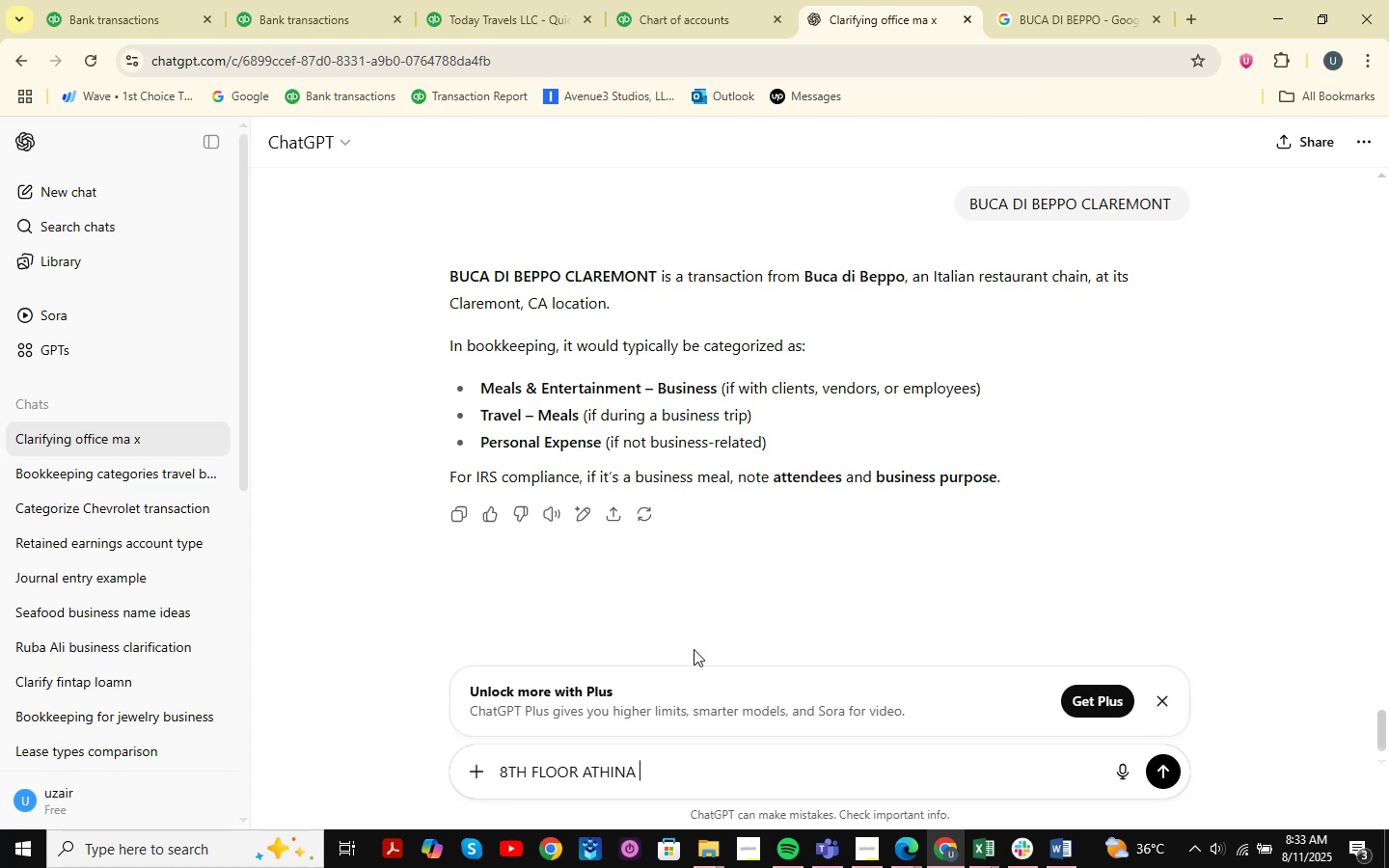 
key(NumpadEnter)
 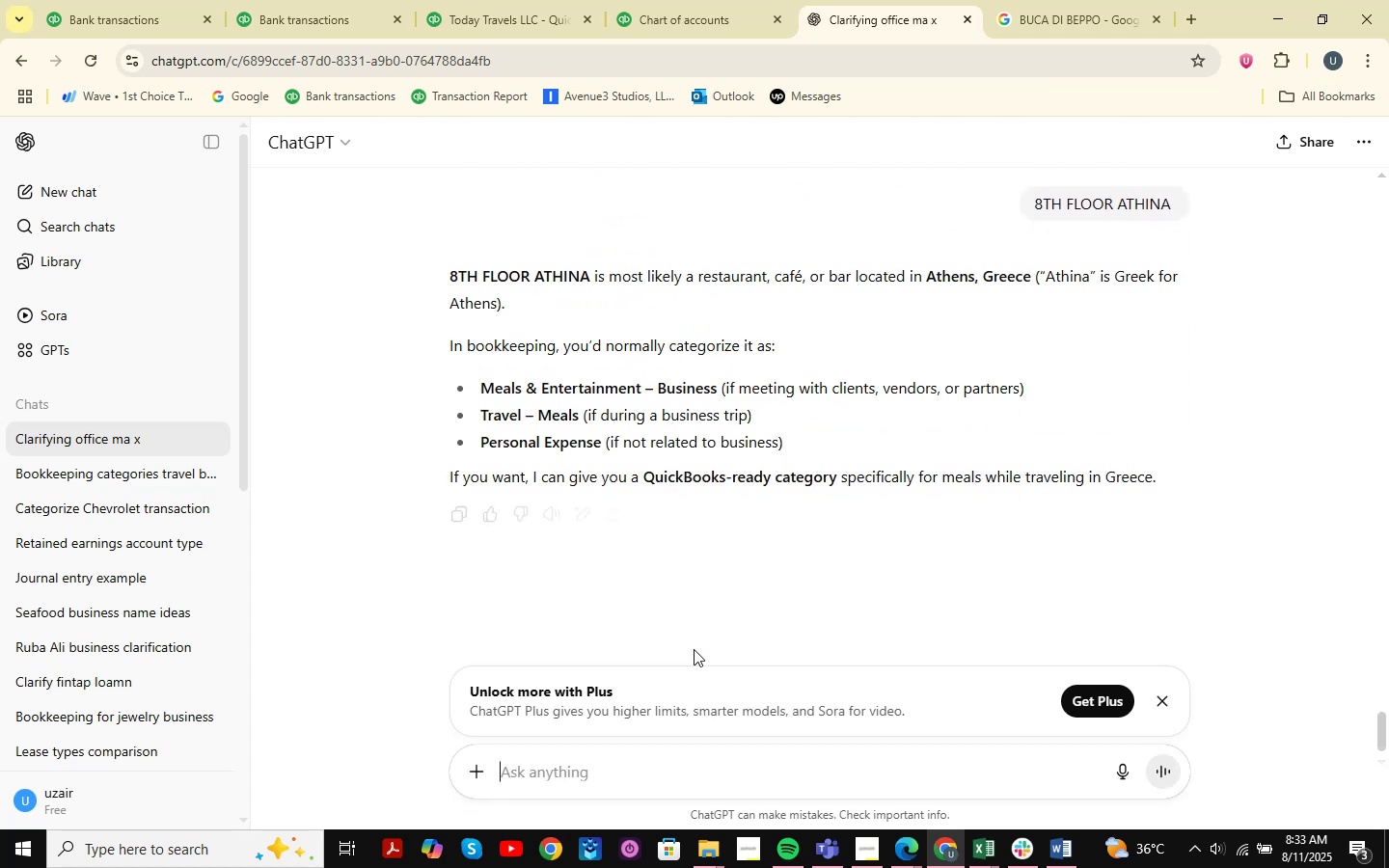 
wait(10.65)
 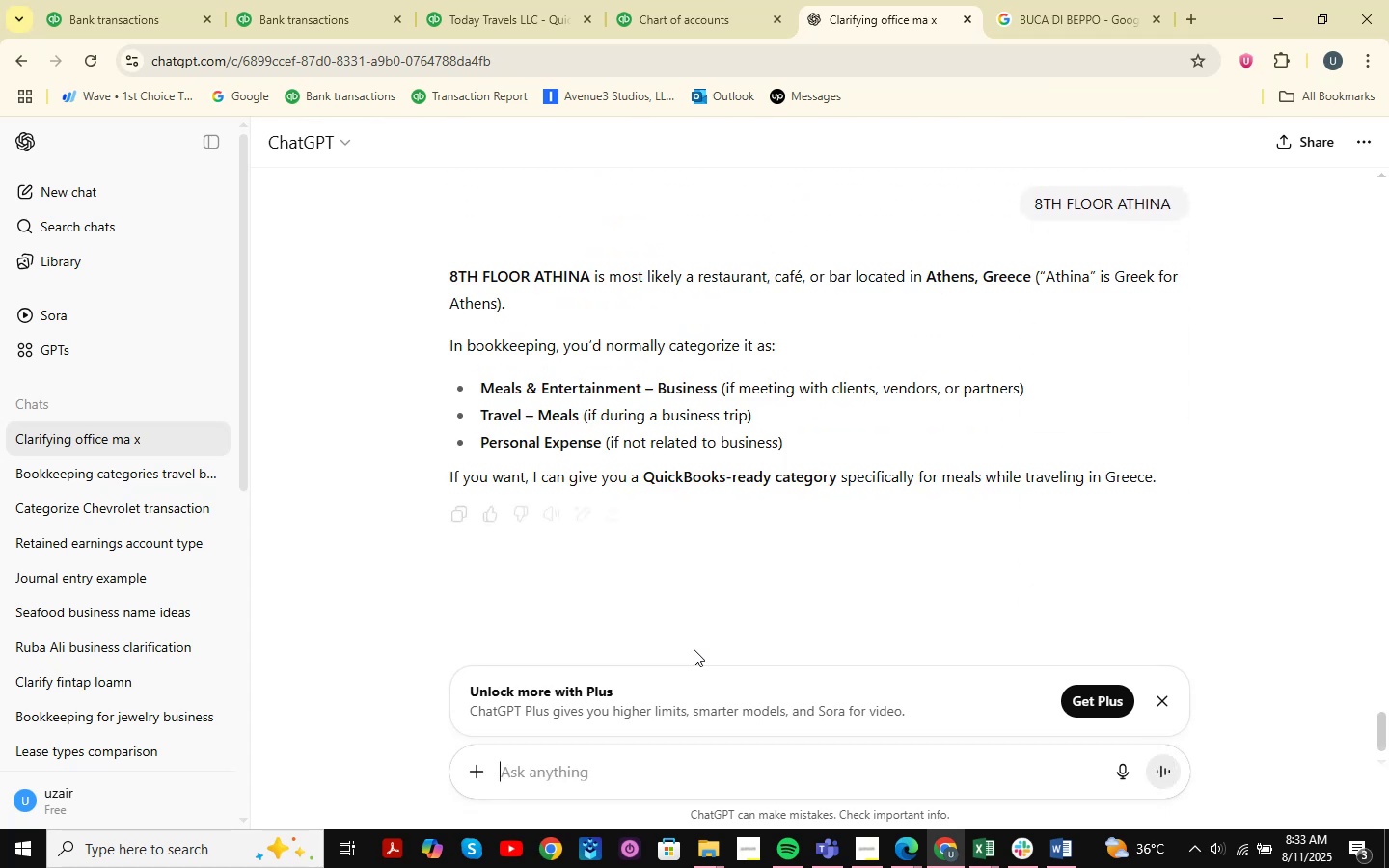 
scroll: coordinate [716, 509], scroll_direction: up, amount: 3.0
 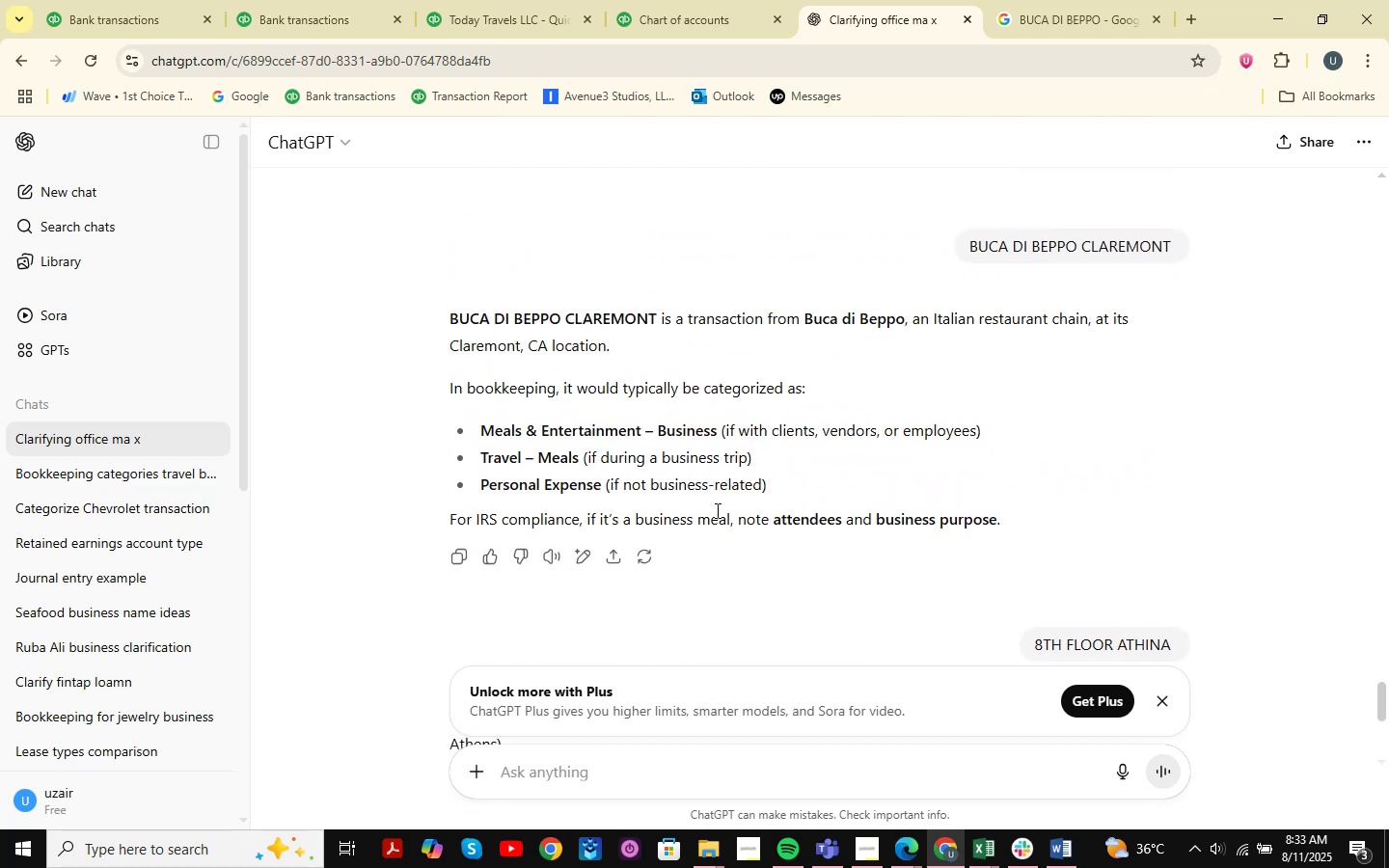 
scroll: coordinate [716, 510], scroll_direction: down, amount: 16.0
 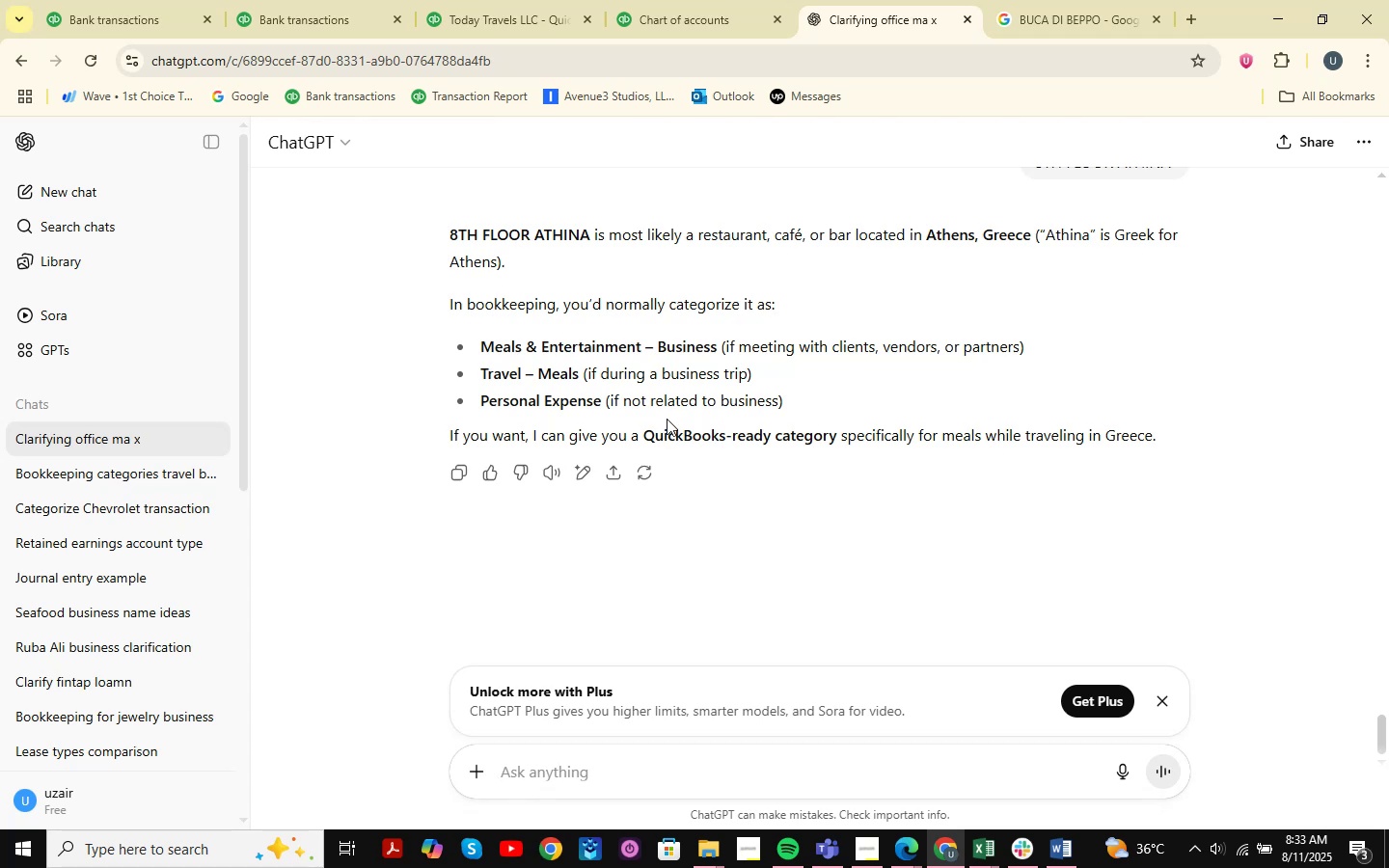 
left_click([972, 867])
 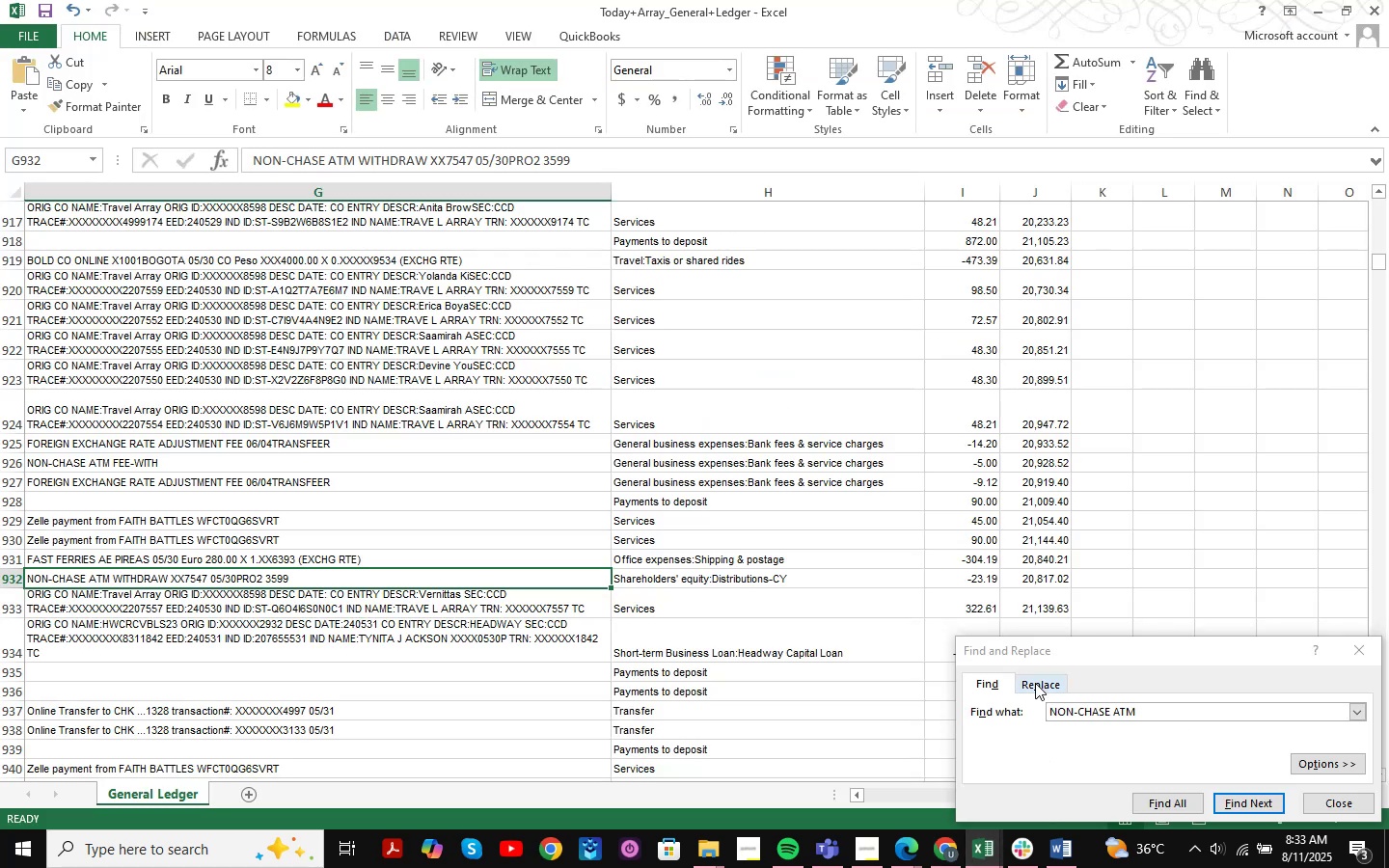 
left_click_drag(start_coordinate=[1163, 718], to_coordinate=[957, 732])
 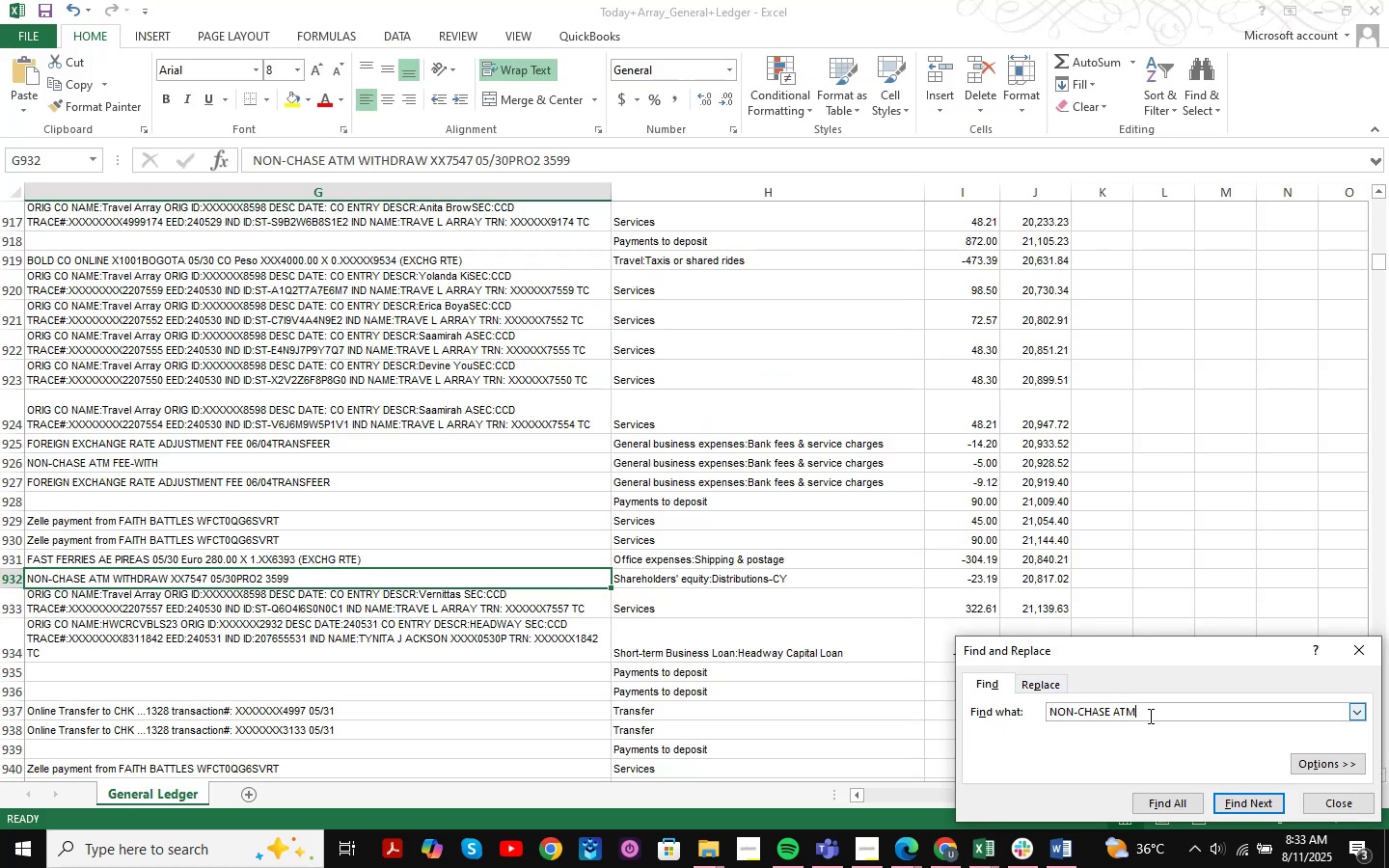 
left_click_drag(start_coordinate=[1159, 717], to_coordinate=[987, 719])
 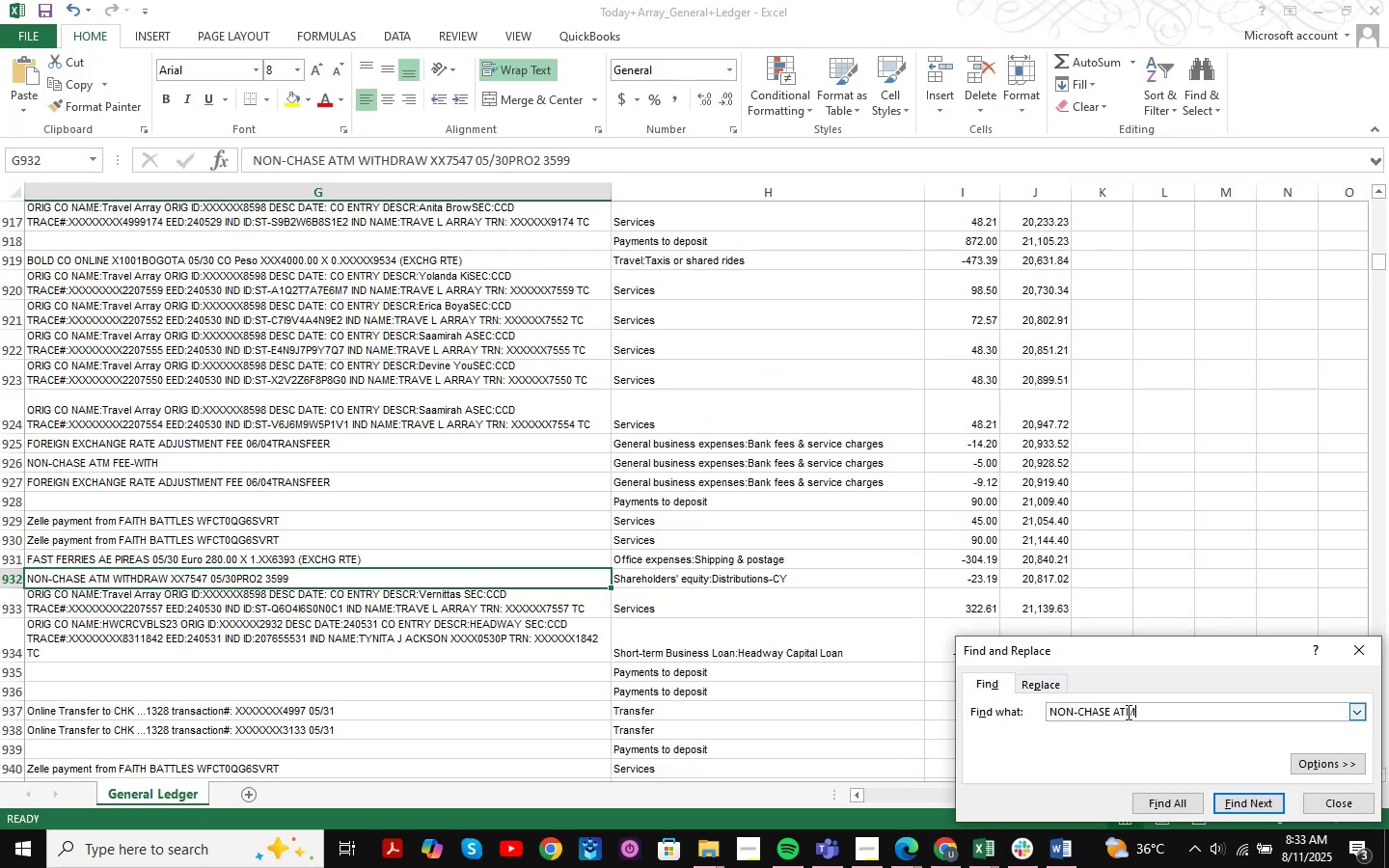 
left_click_drag(start_coordinate=[1137, 712], to_coordinate=[1031, 715])
 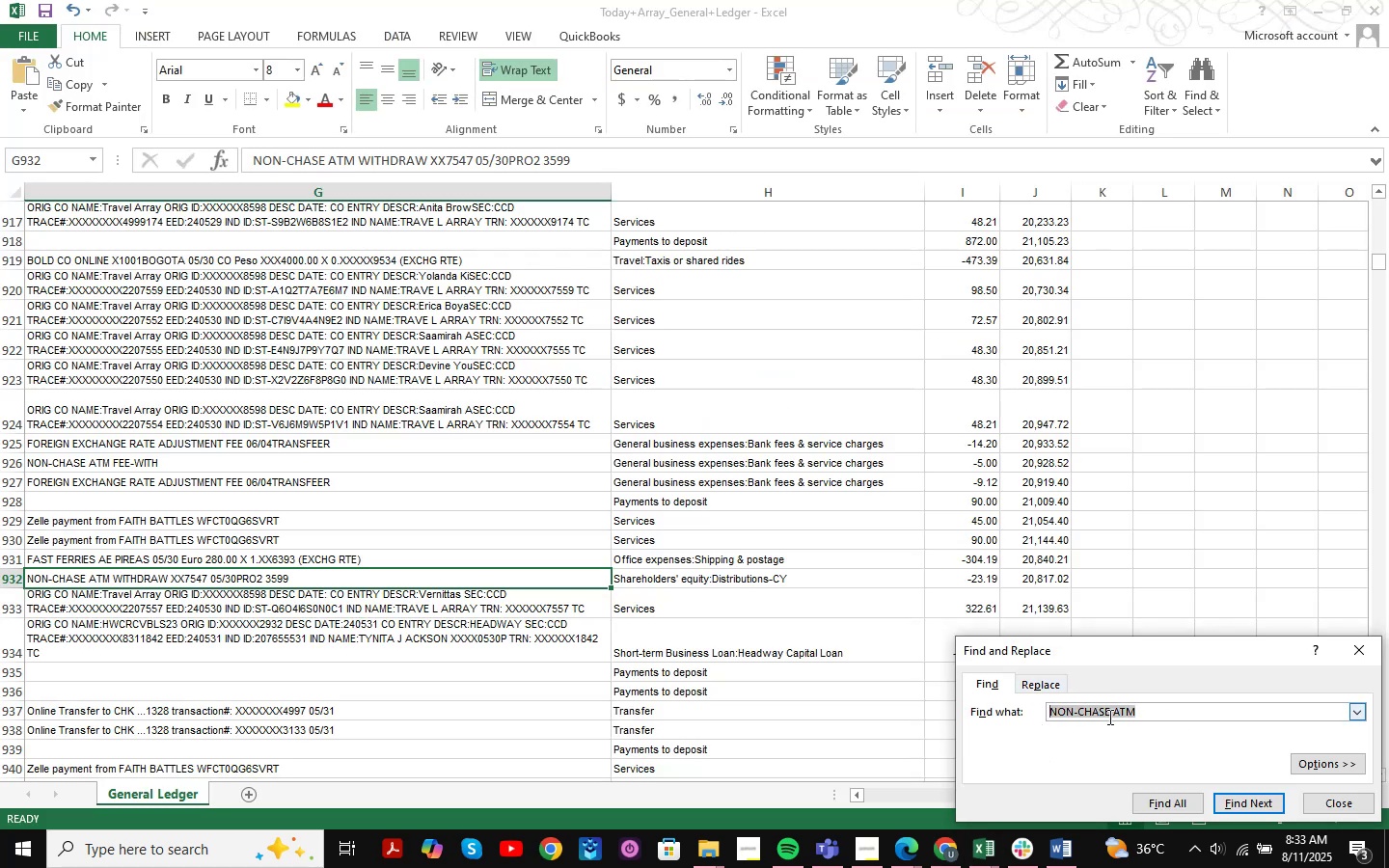 
key(Control+V)
 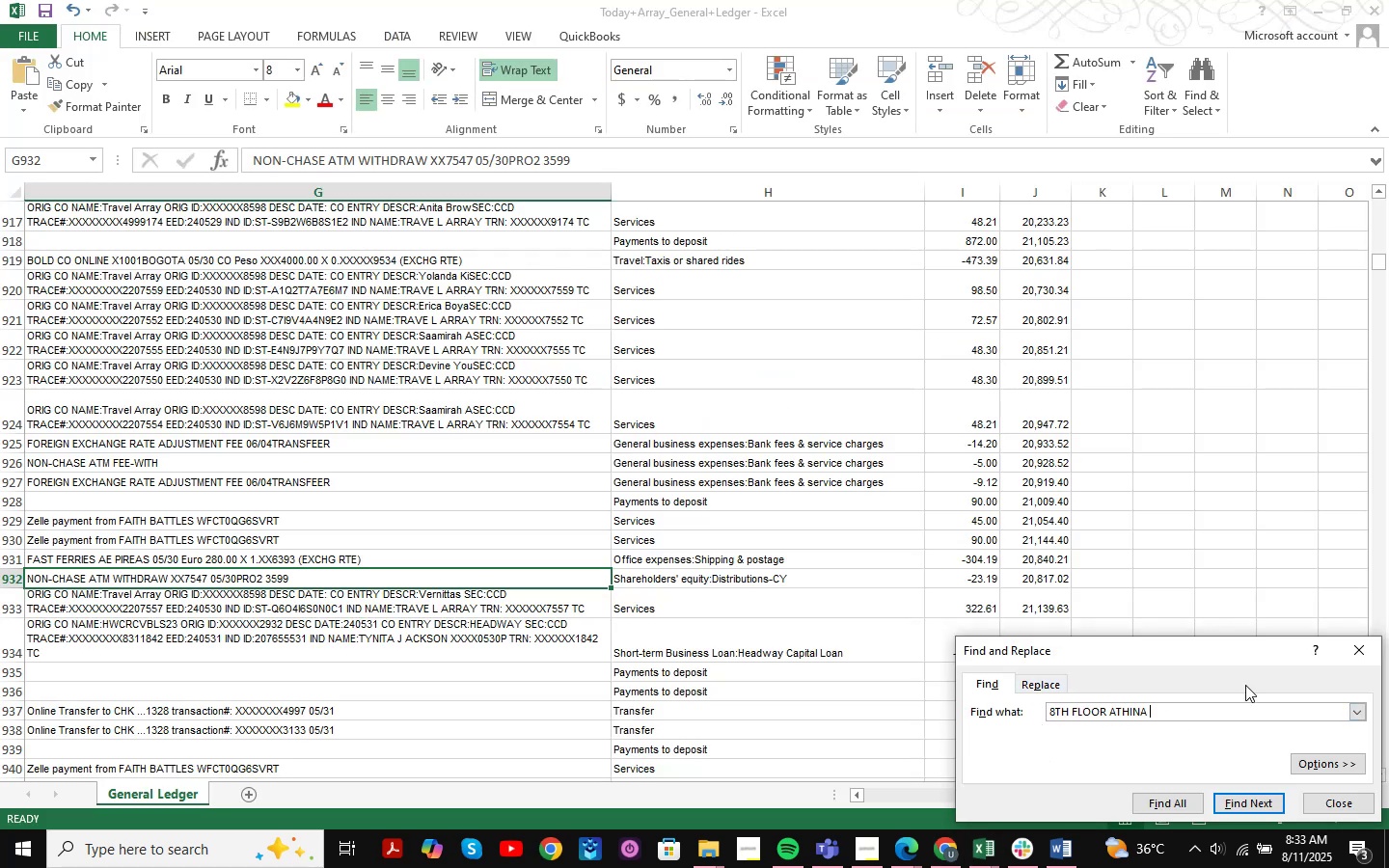 
key(NumpadEnter)
 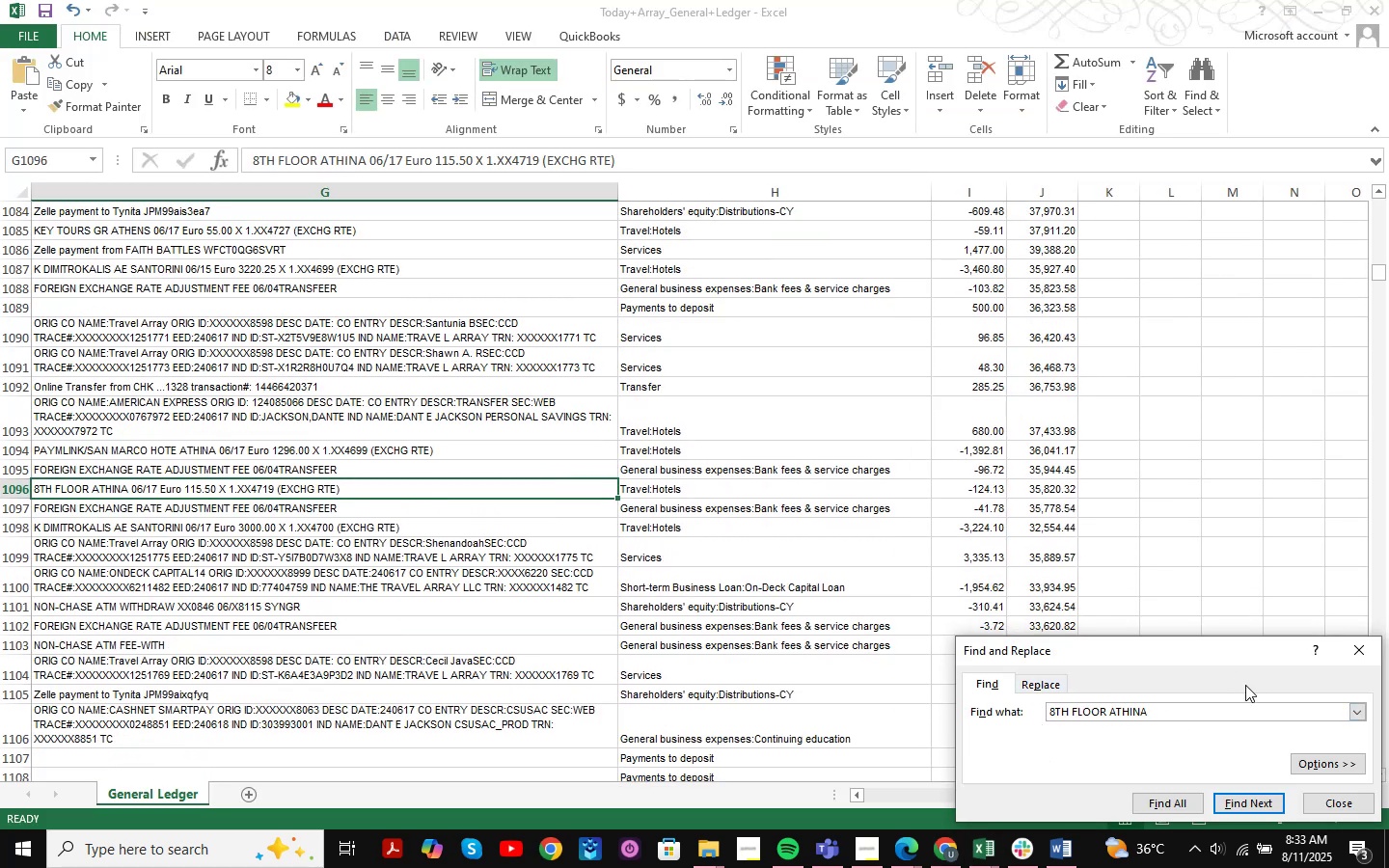 
key(NumpadEnter)
 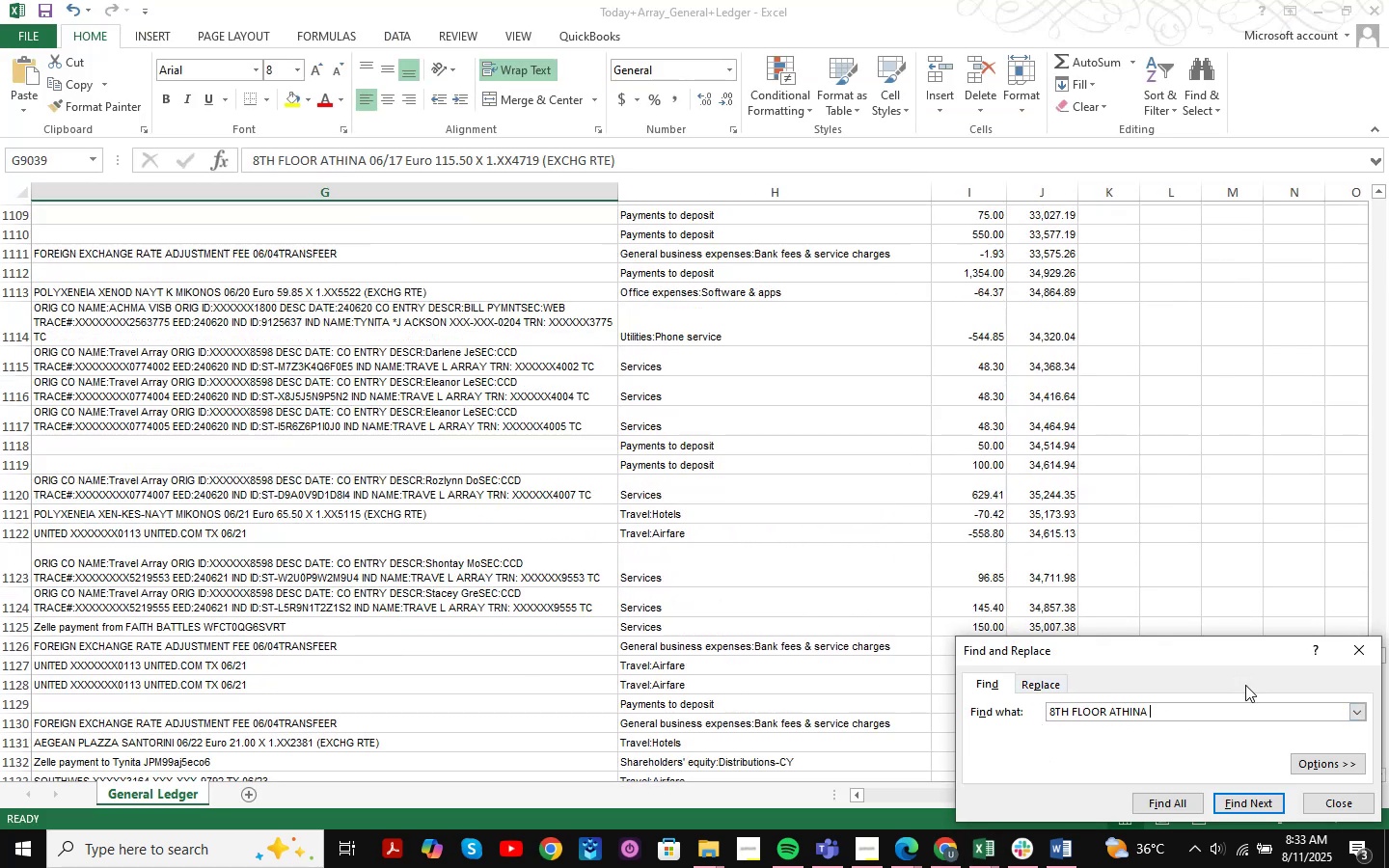 
key(NumpadEnter)
 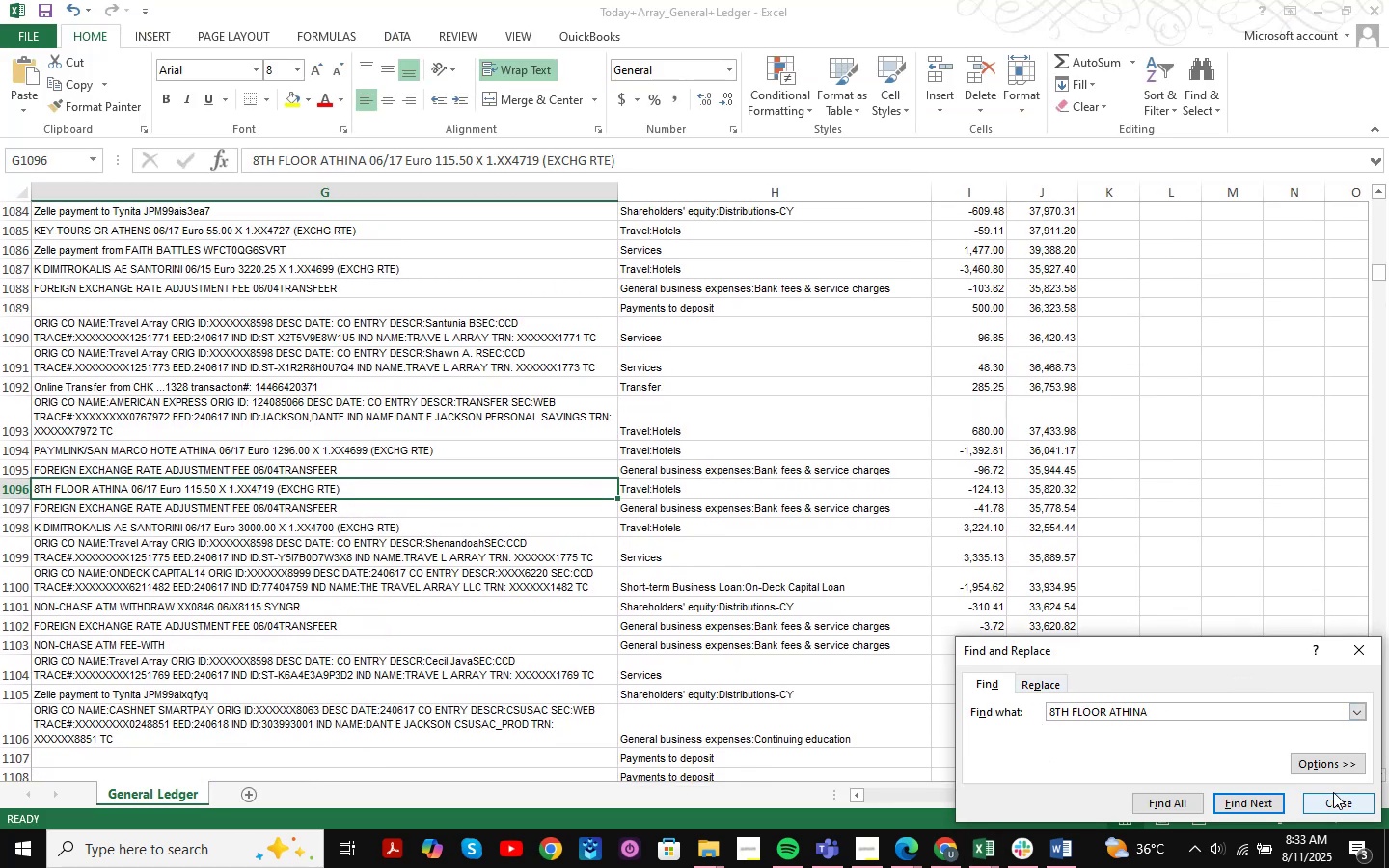 
left_click([1331, 794])
 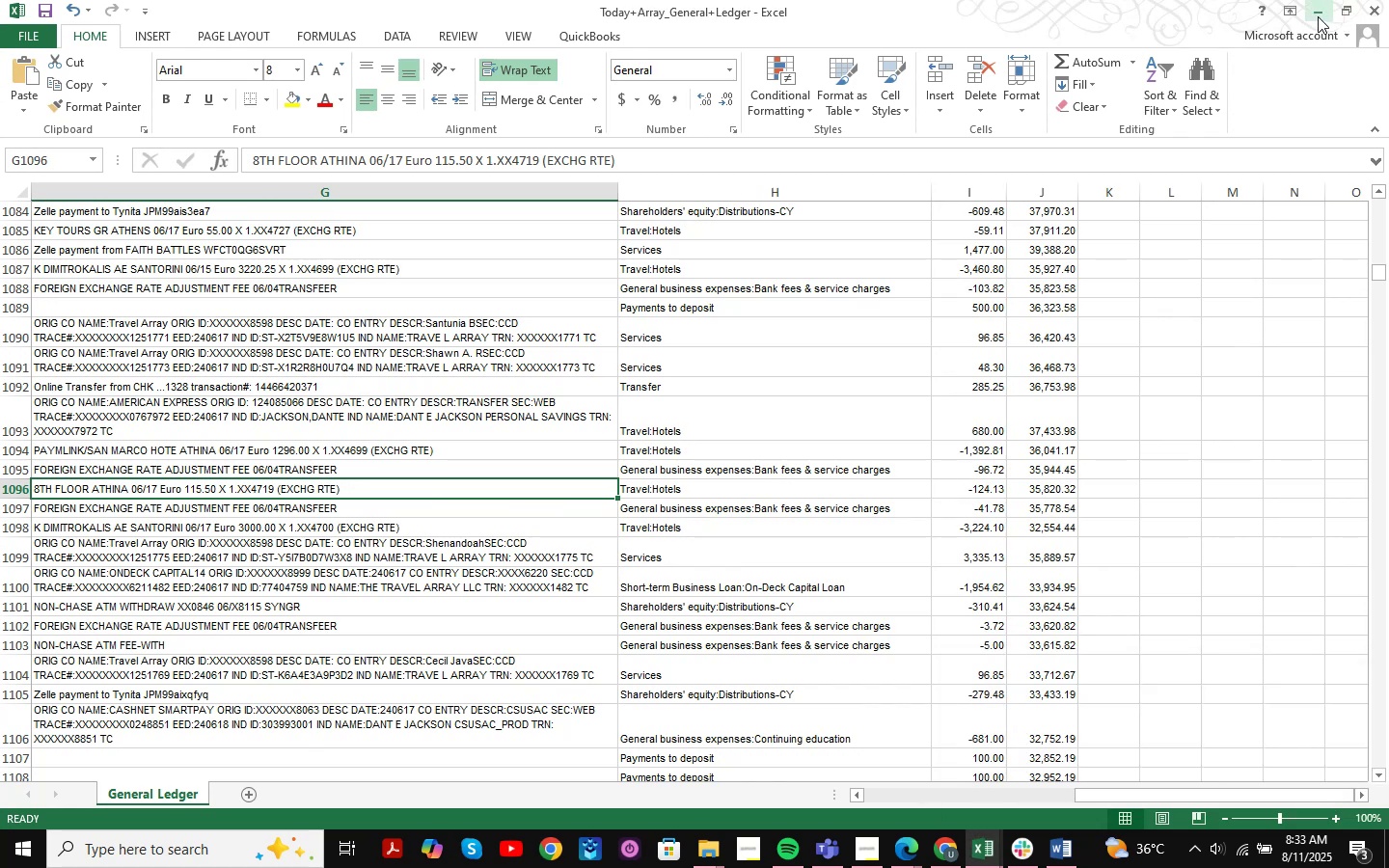 
left_click([1318, 16])
 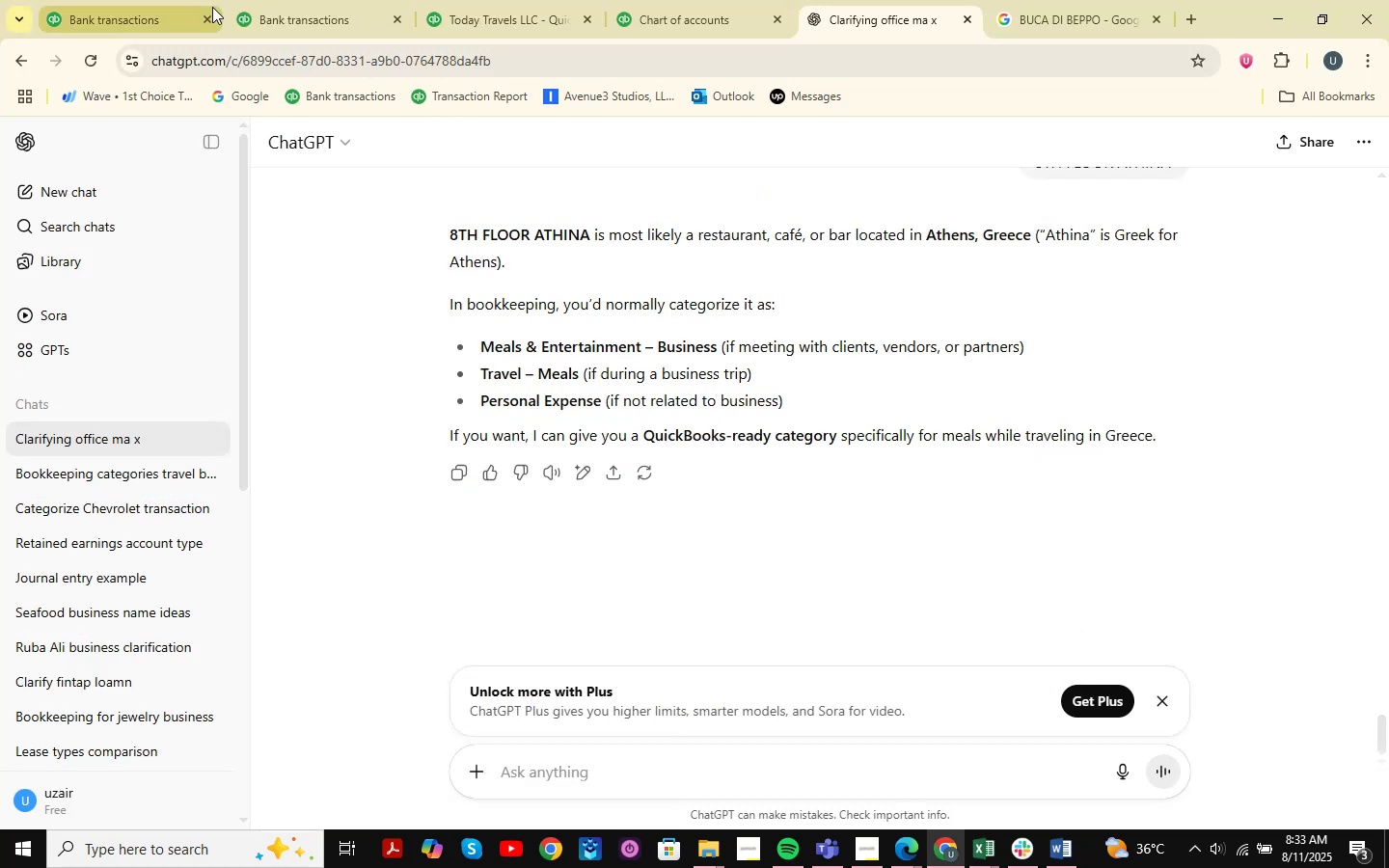 
left_click([110, 0])
 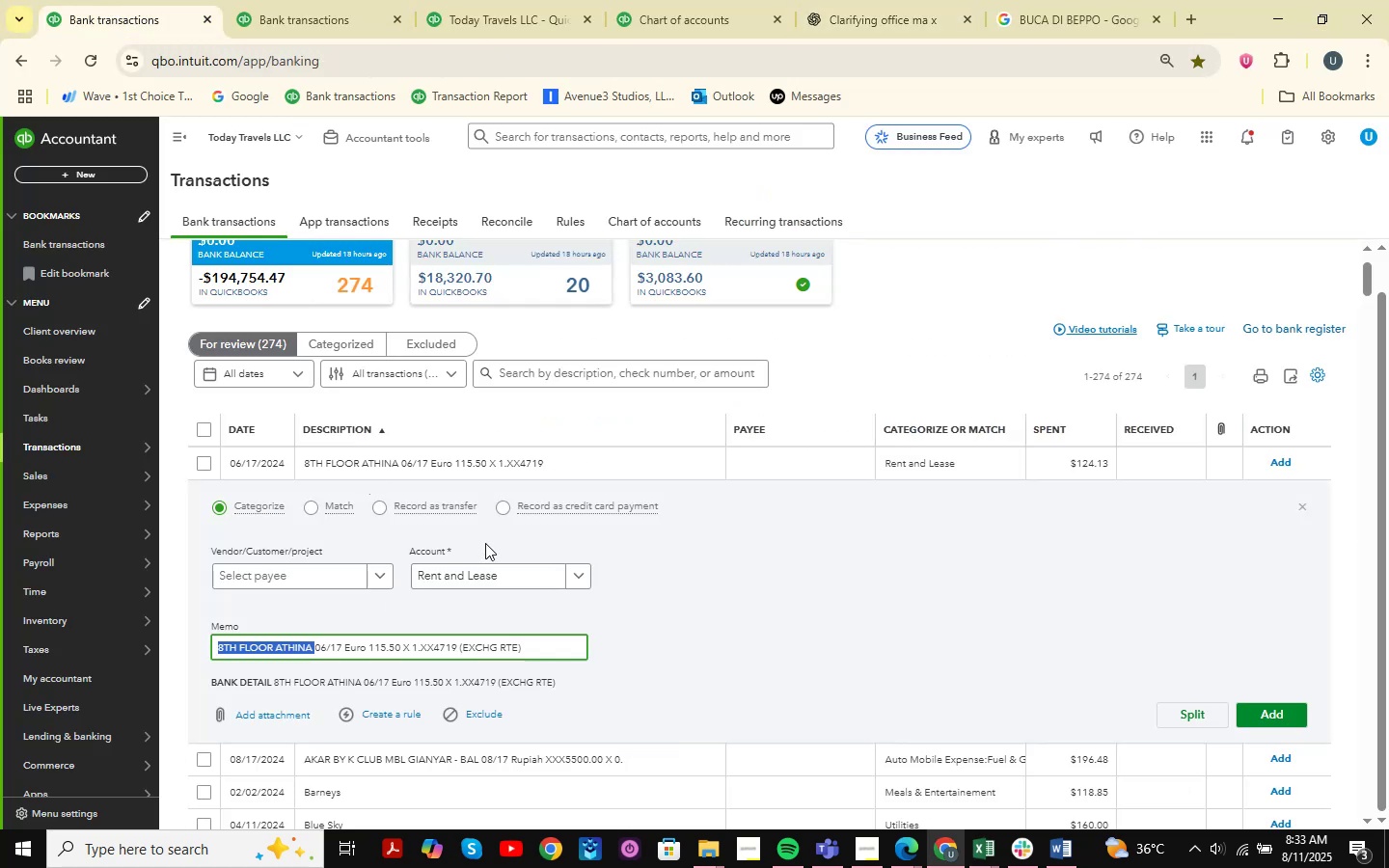 
left_click([485, 580])
 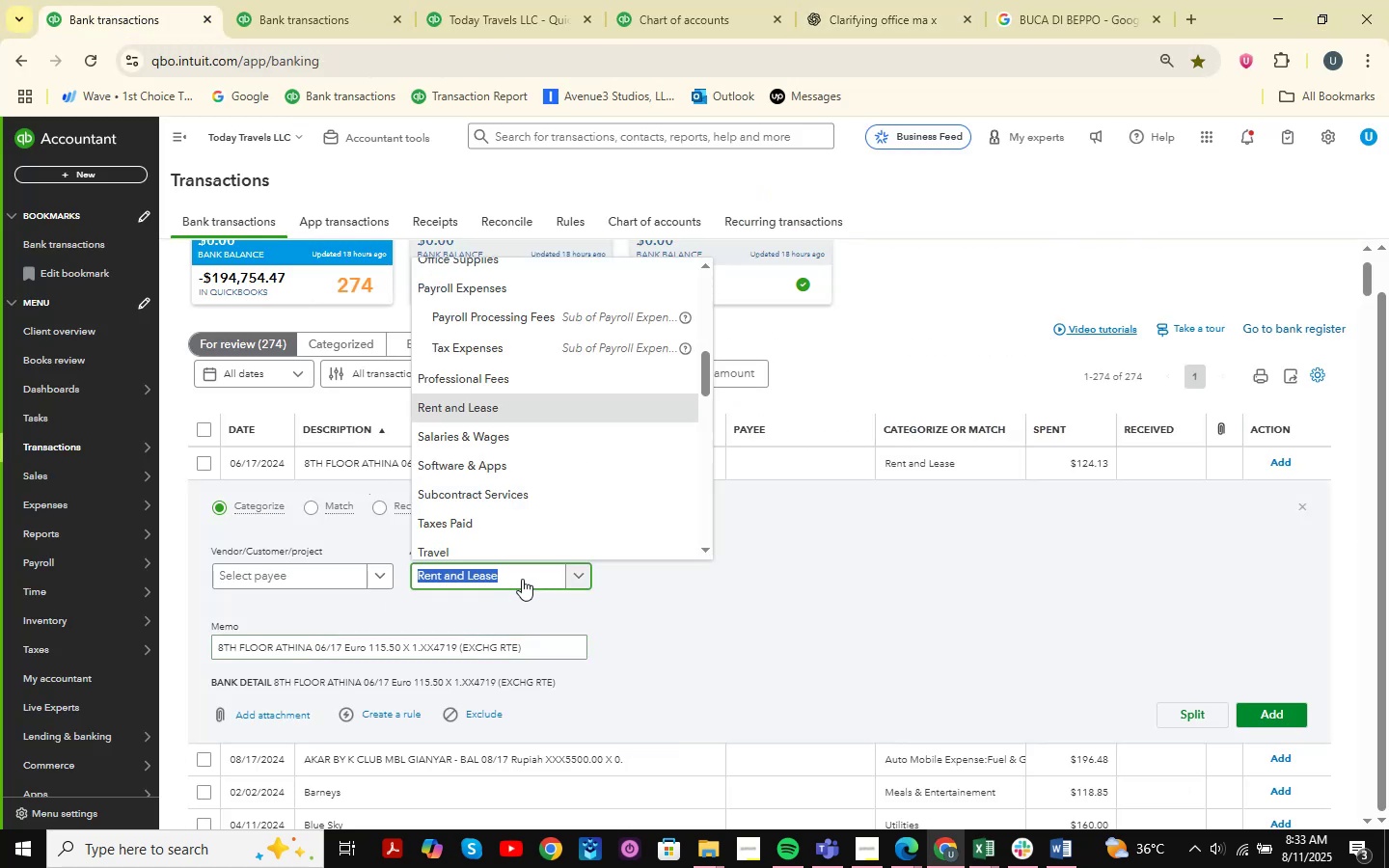 
type(travel )
 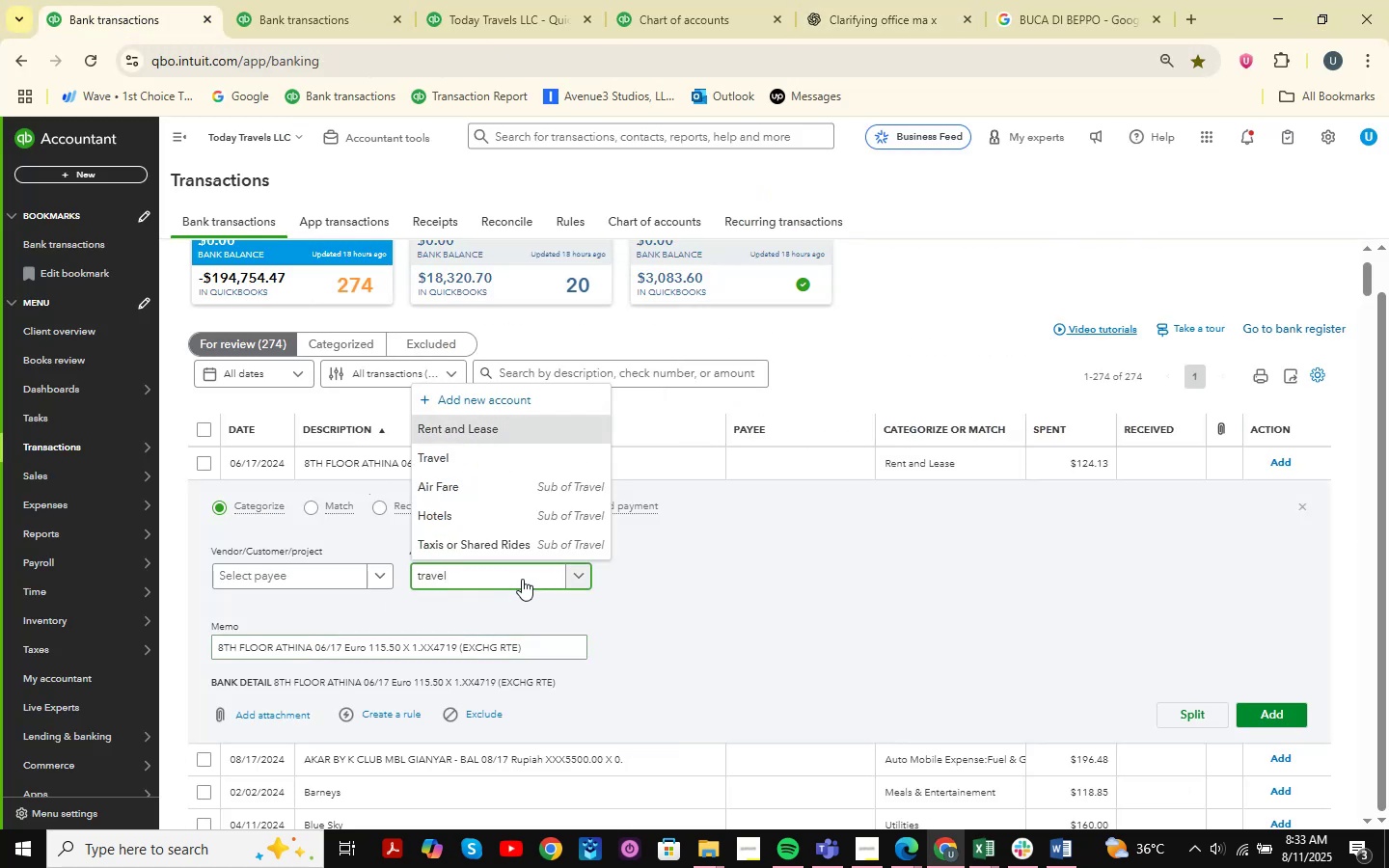 
key(ArrowDown)
 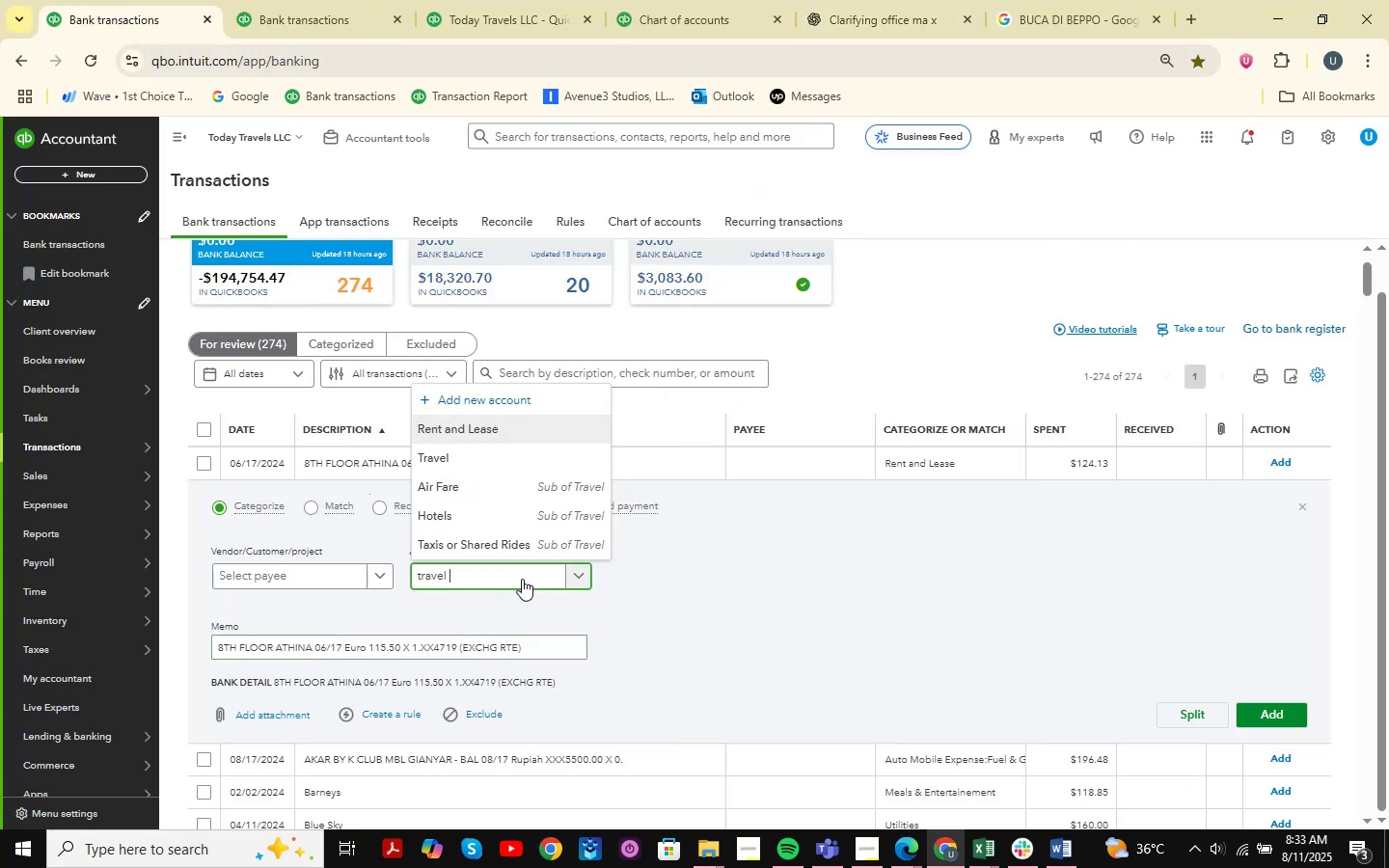 
key(ArrowDown)
 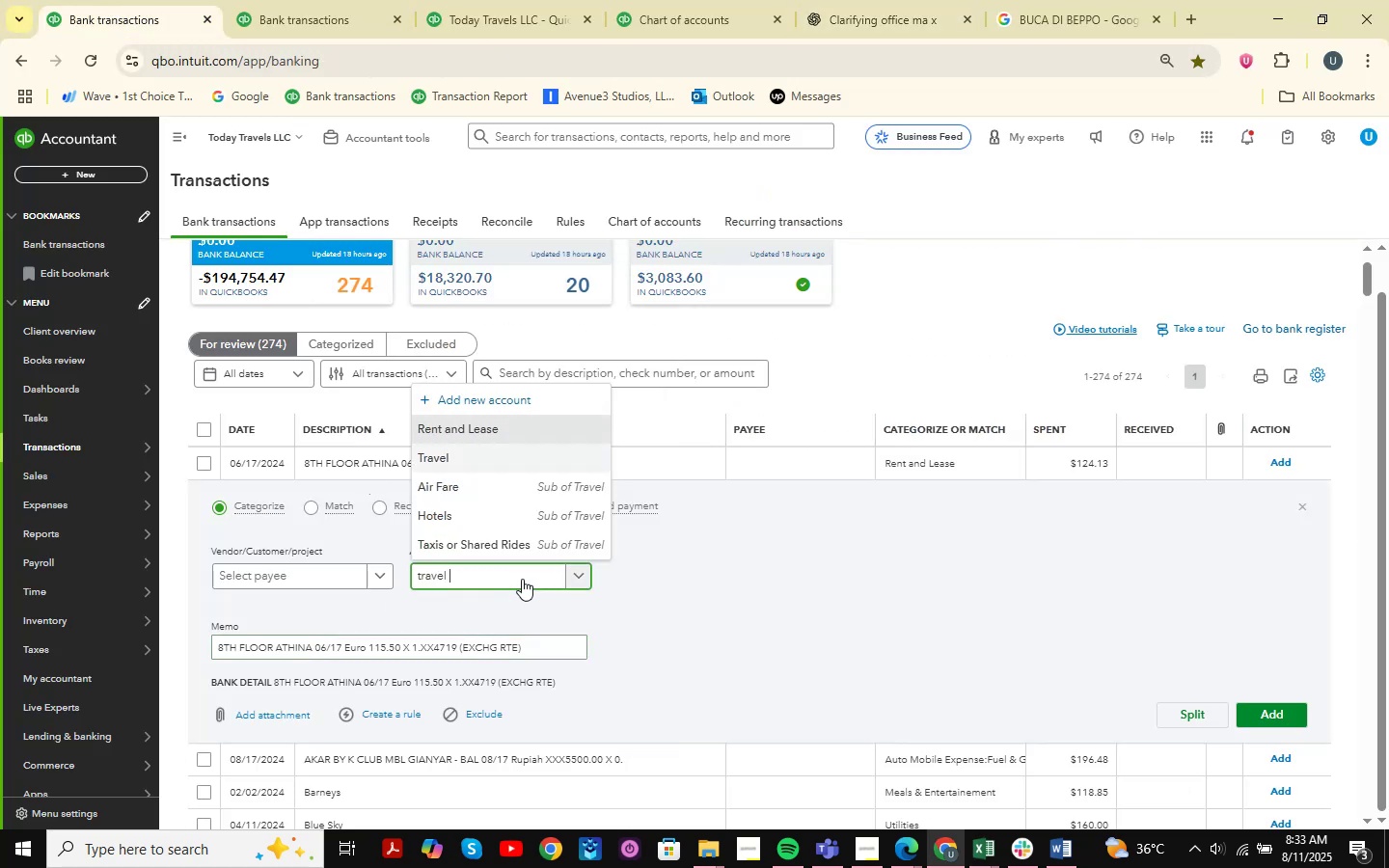 
key(ArrowDown)
 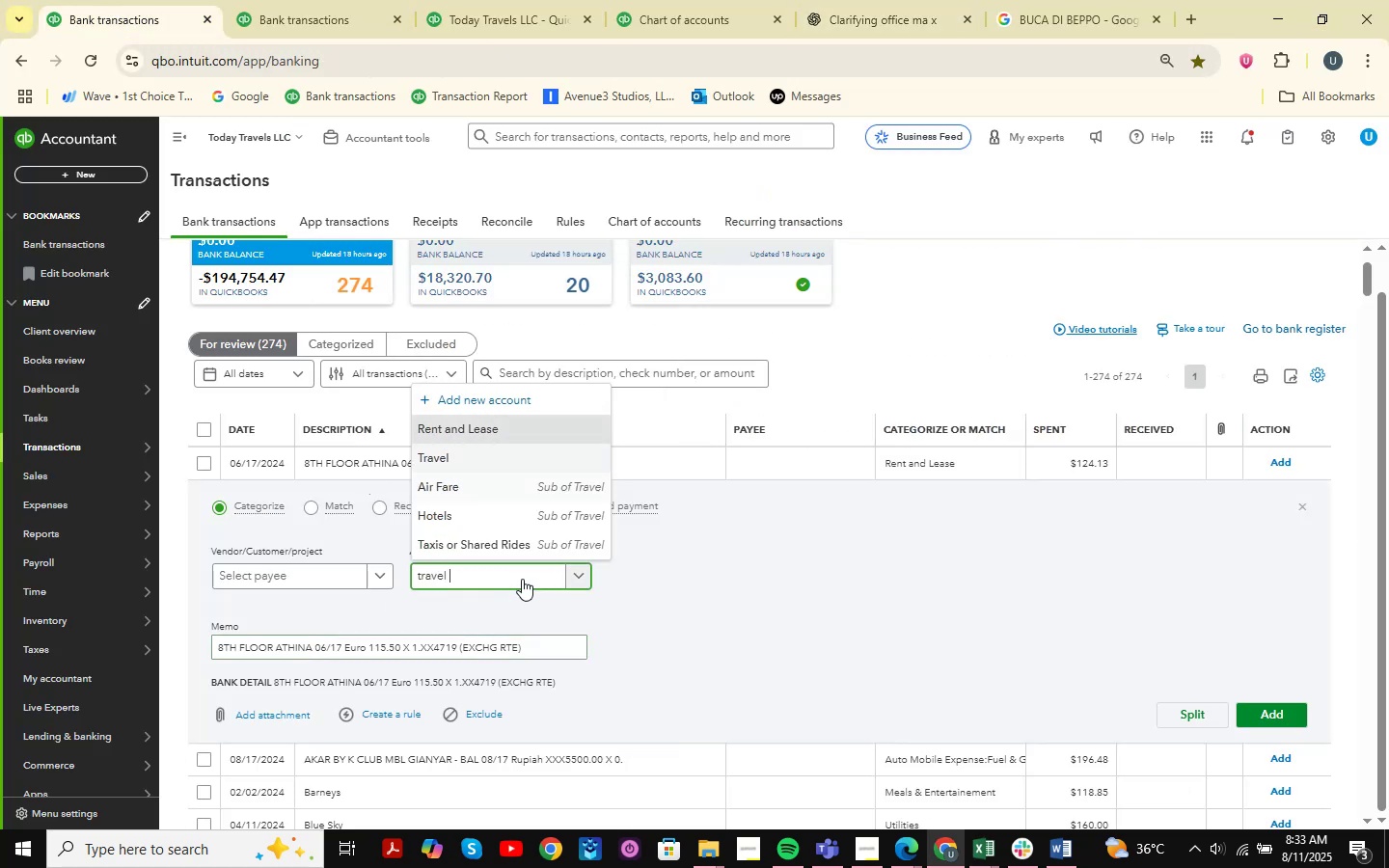 
key(ArrowDown)
 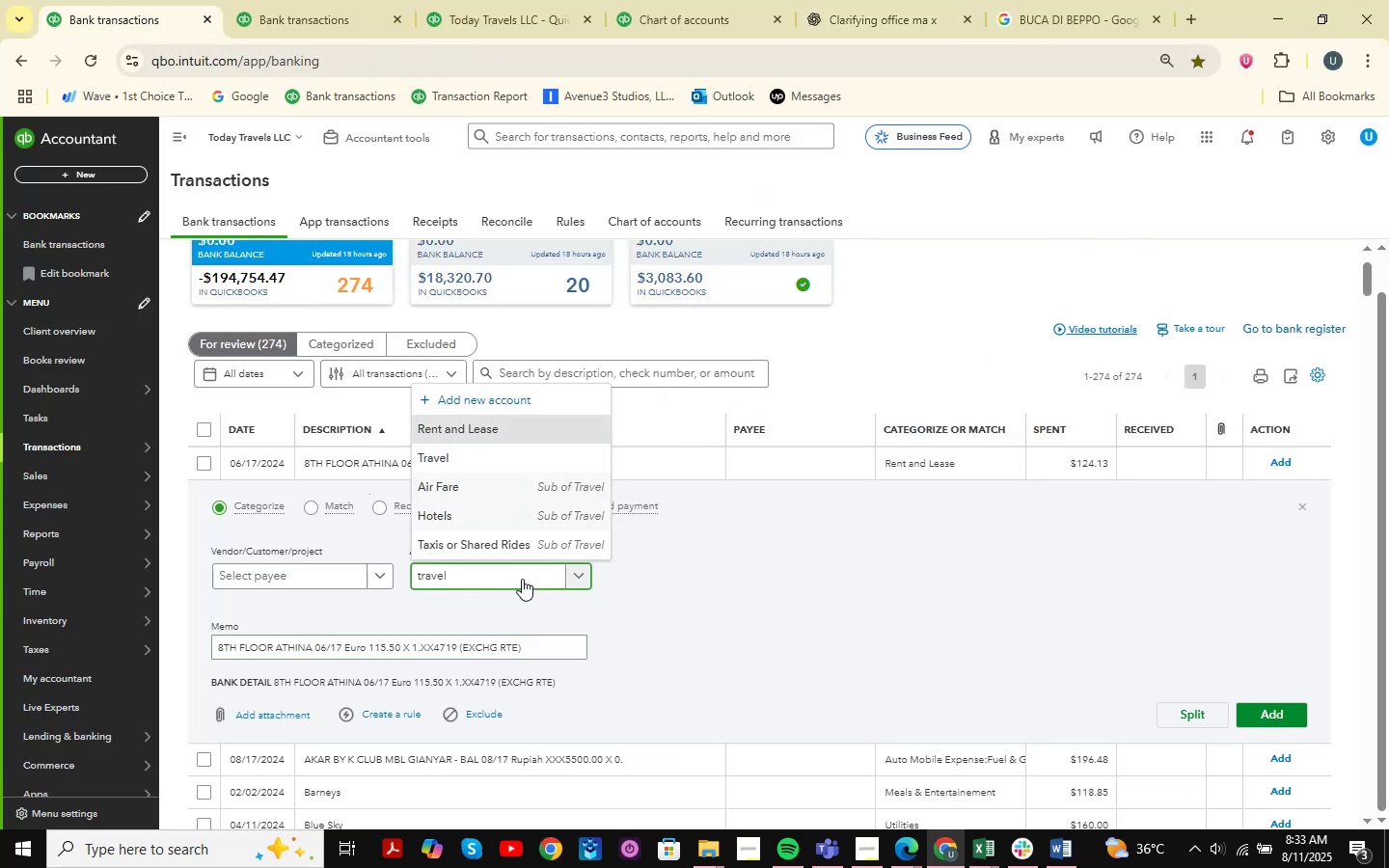 
key(ArrowDown)
 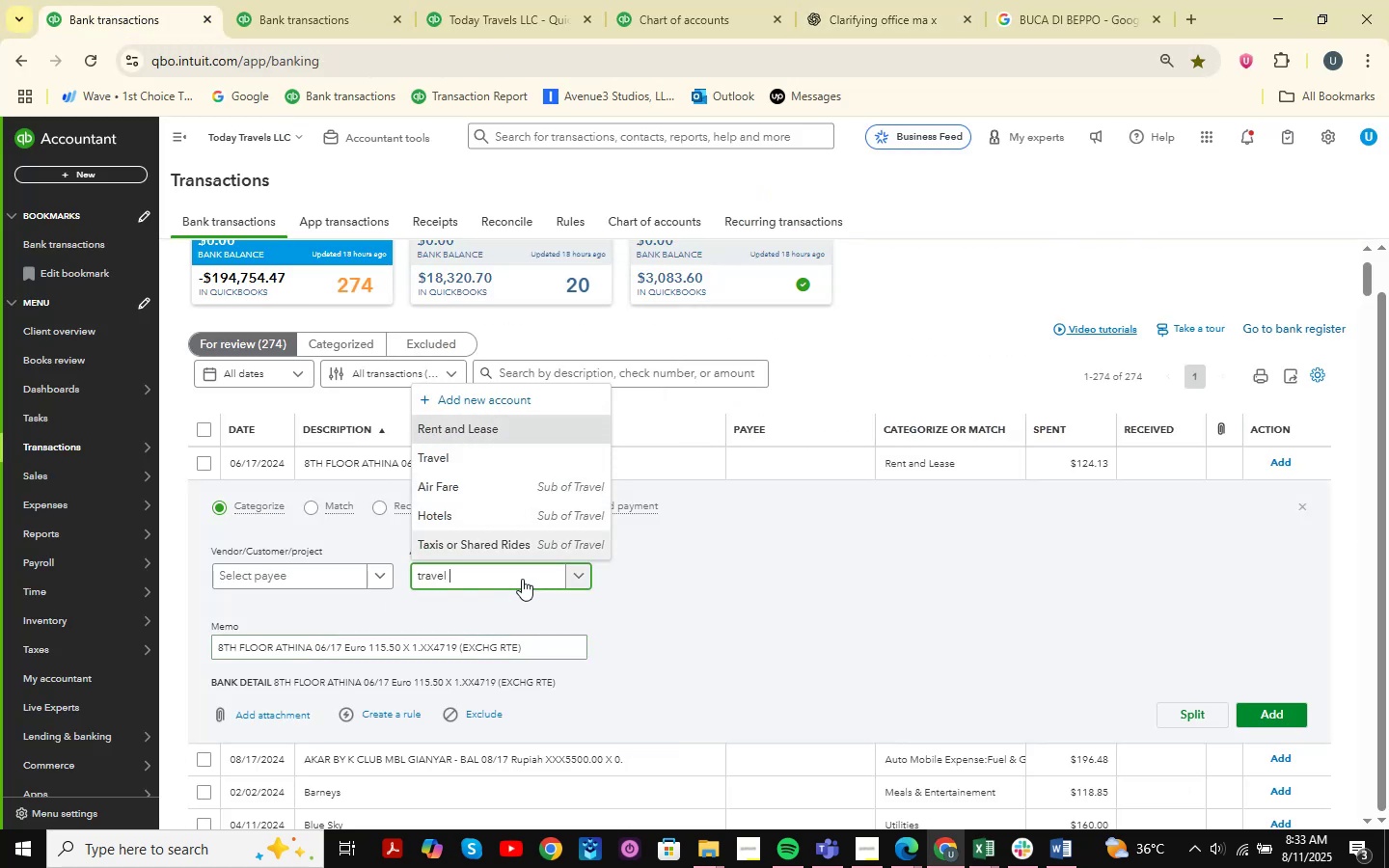 
key(ArrowUp)
 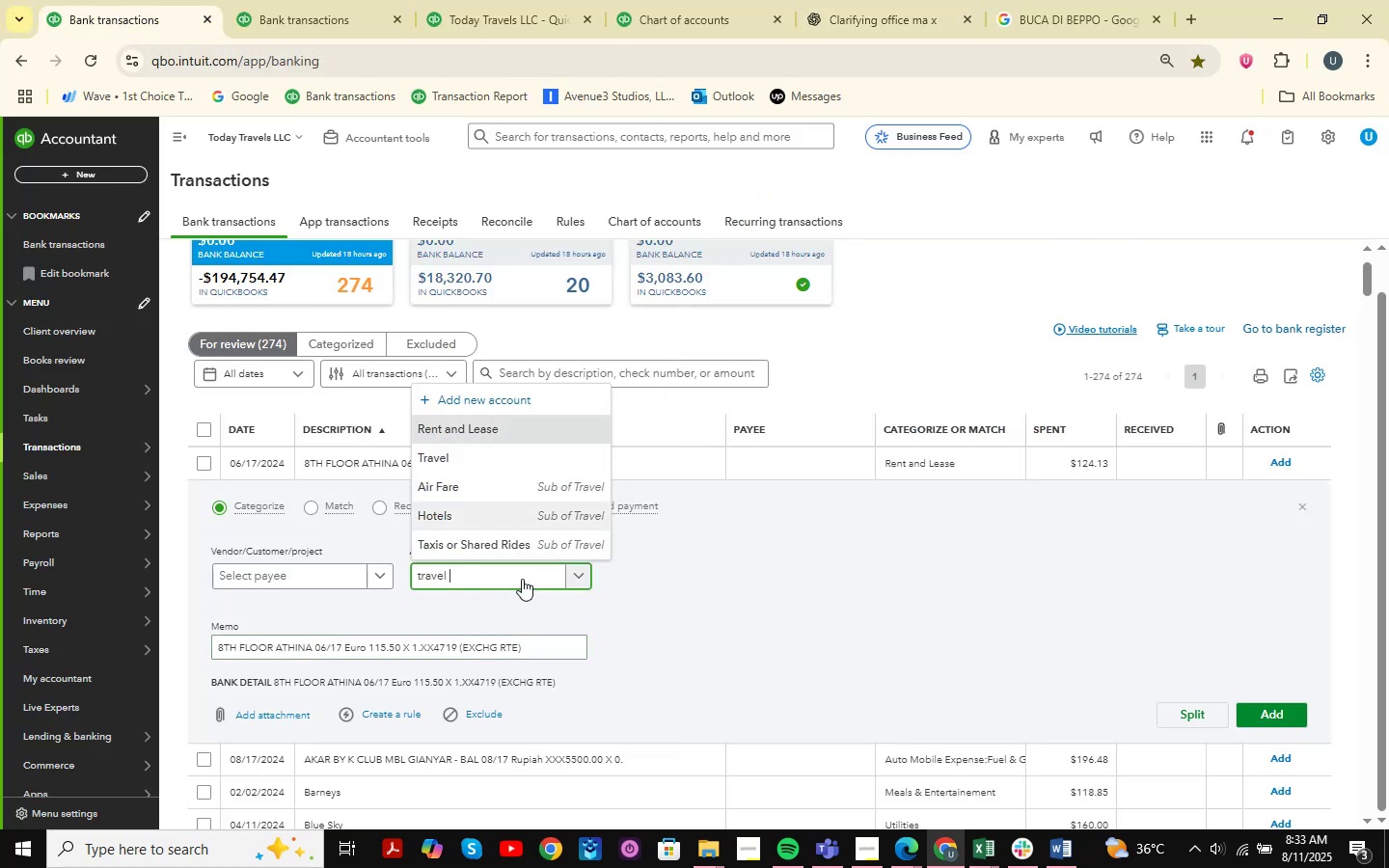 
key(Enter)
 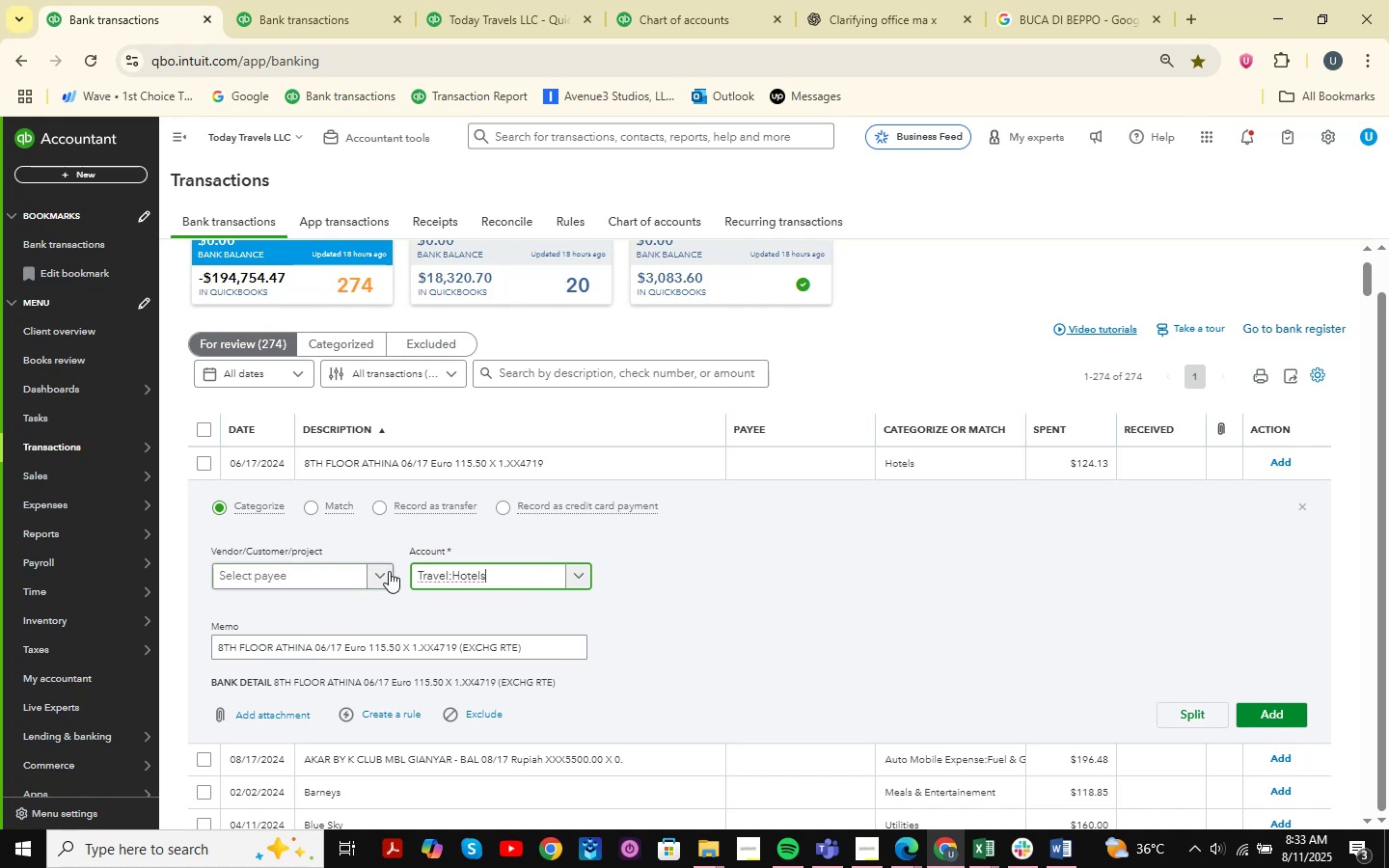 
left_click([279, 570])
 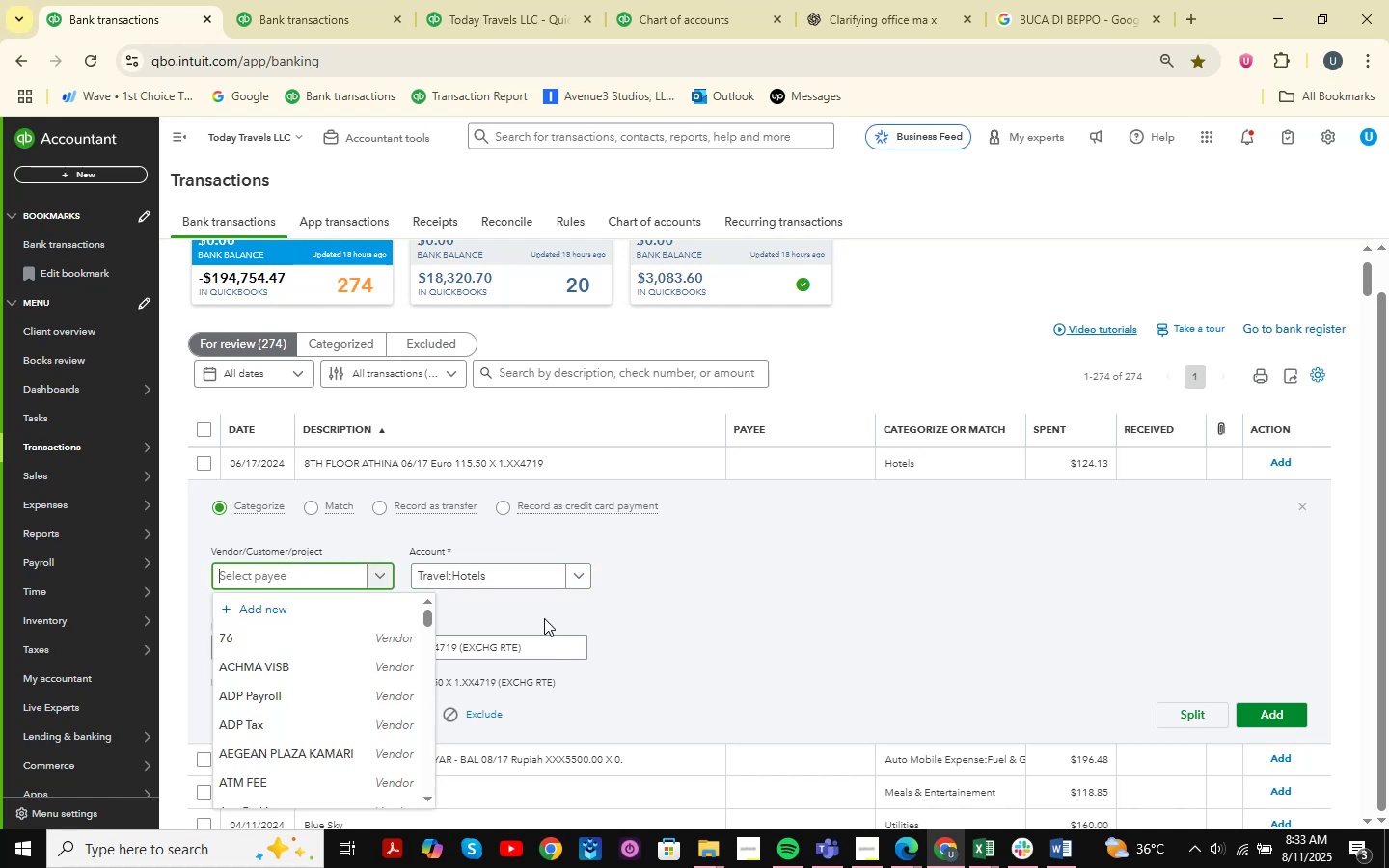 
type(8th)
key(Backspace)
key(Backspace)
key(Backspace)
key(Backspace)
key(Backspace)
type(floo)
key(Backspace)
key(Backspace)
key(Backspace)
key(Backspace)
key(Backspace)
type(athina )
 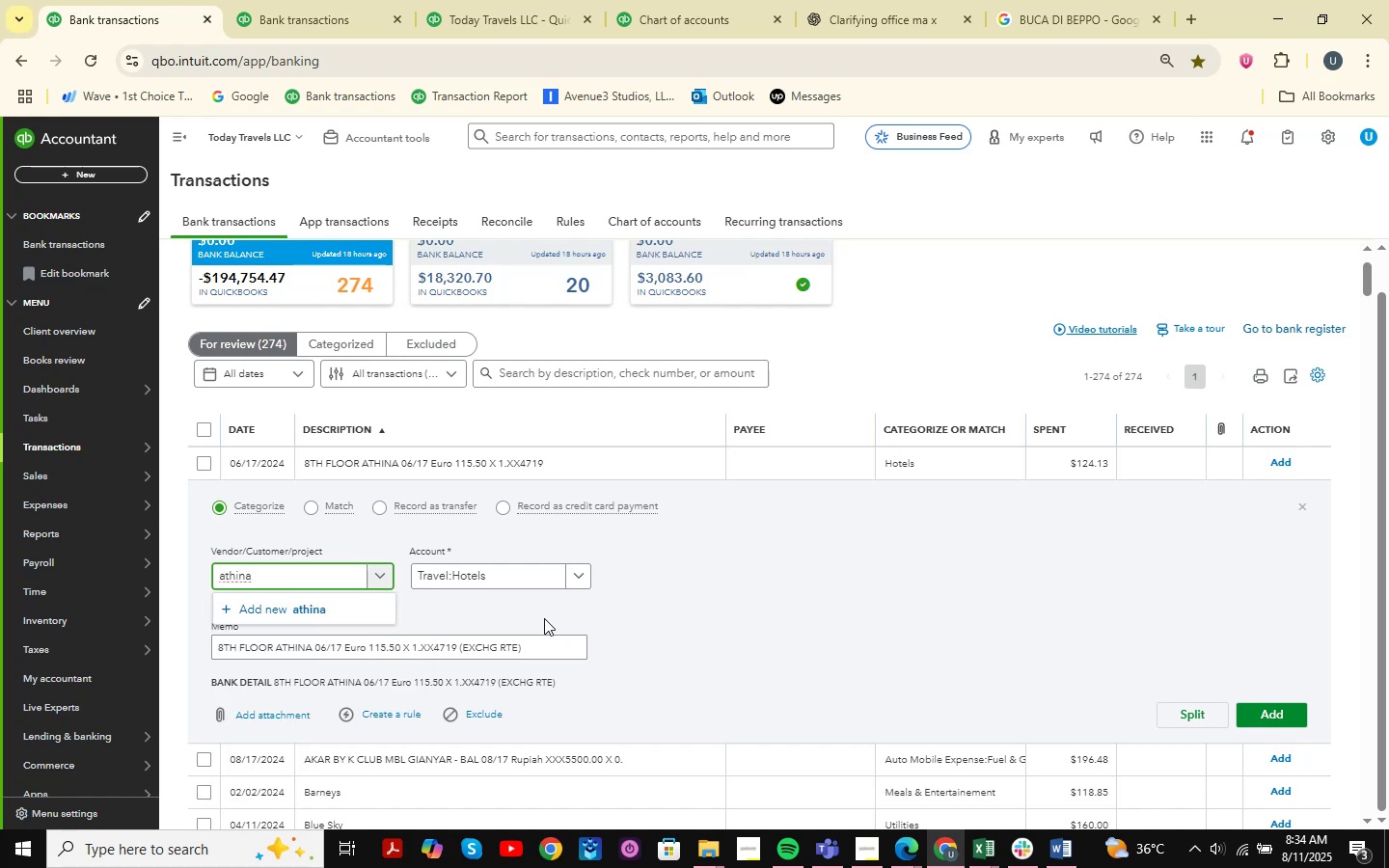 
hold_key(key=Backspace, duration=1.15)
 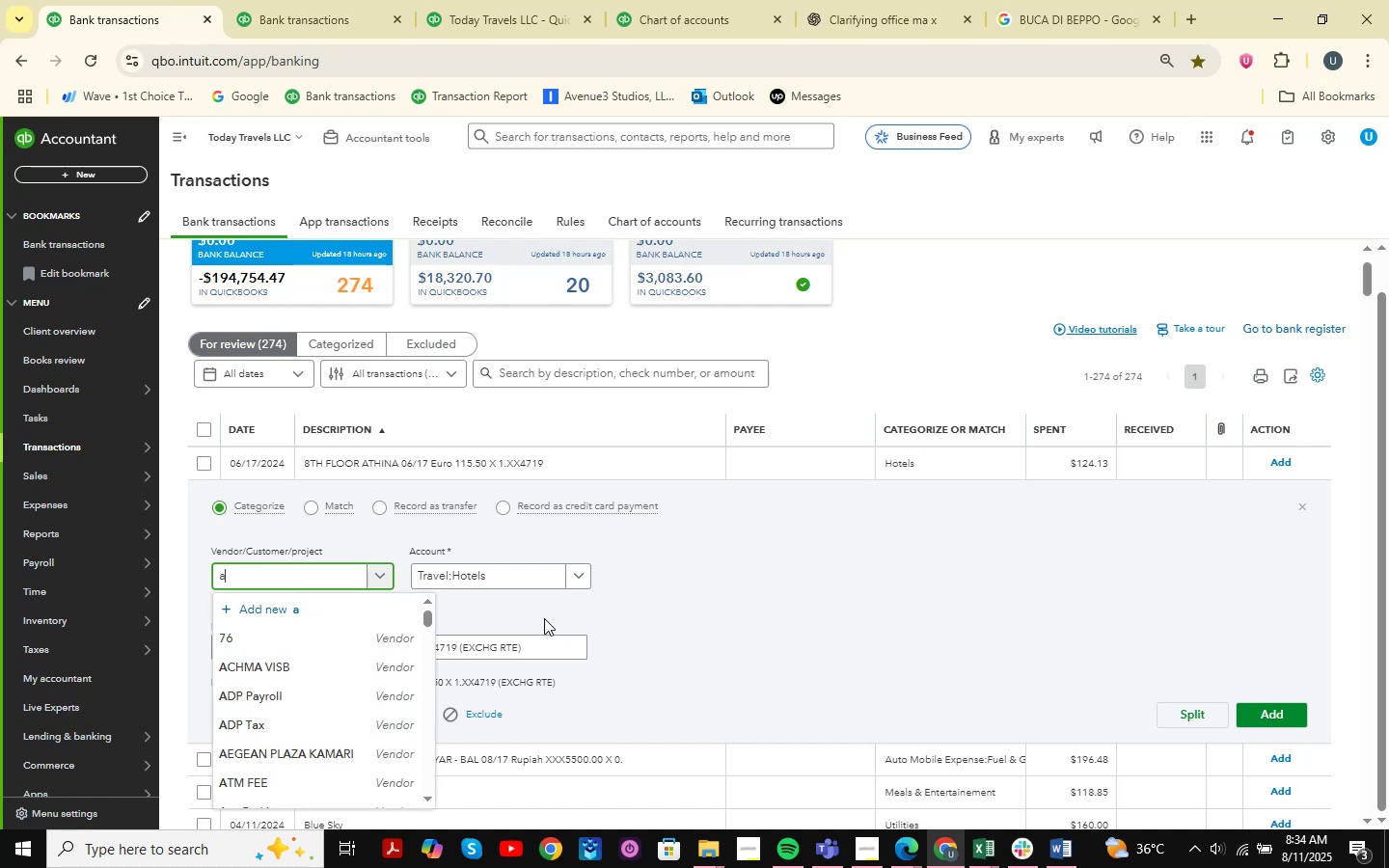 
hold_key(key=Backspace, duration=2.29)
 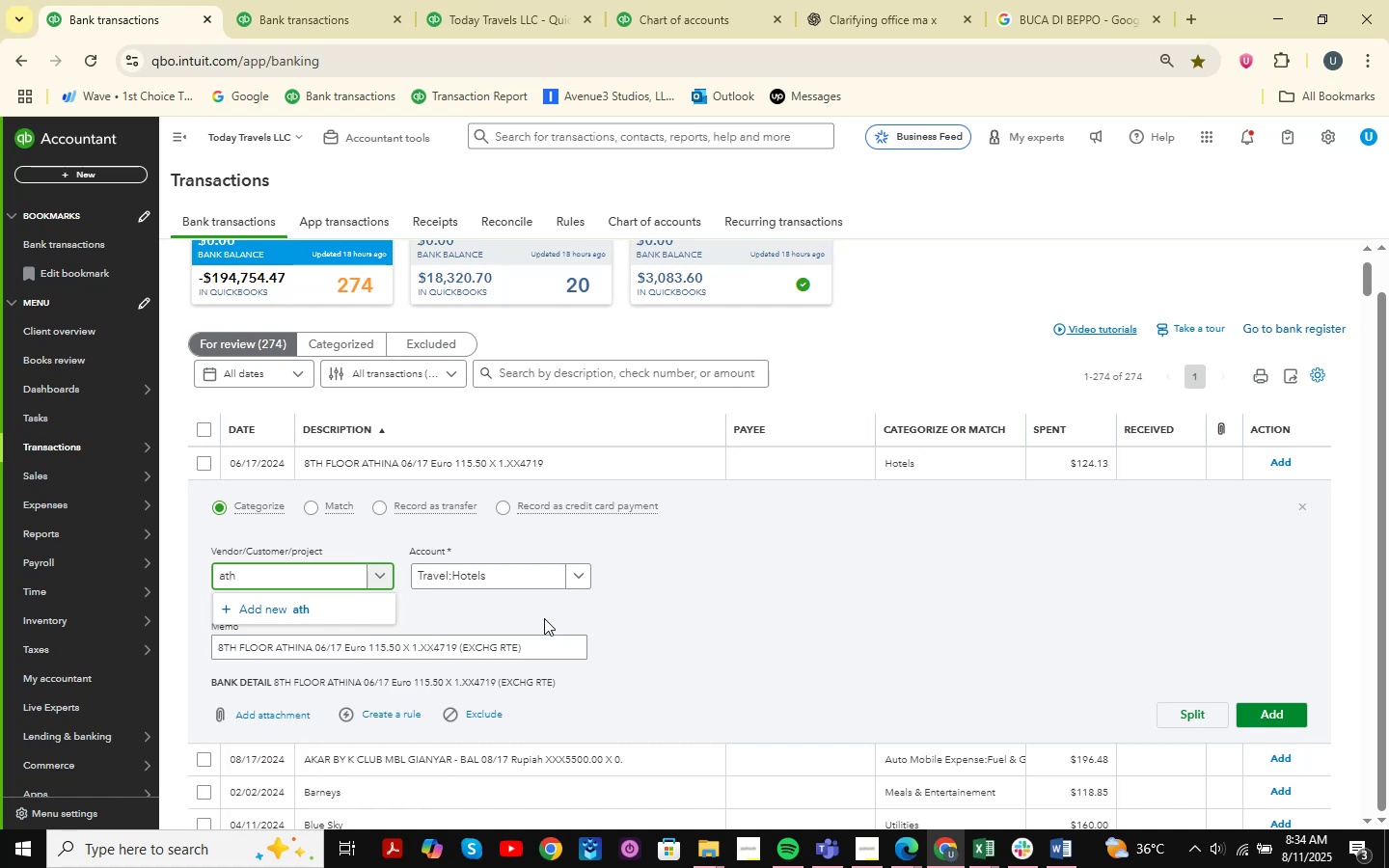 
type(athiFloor Athina )
 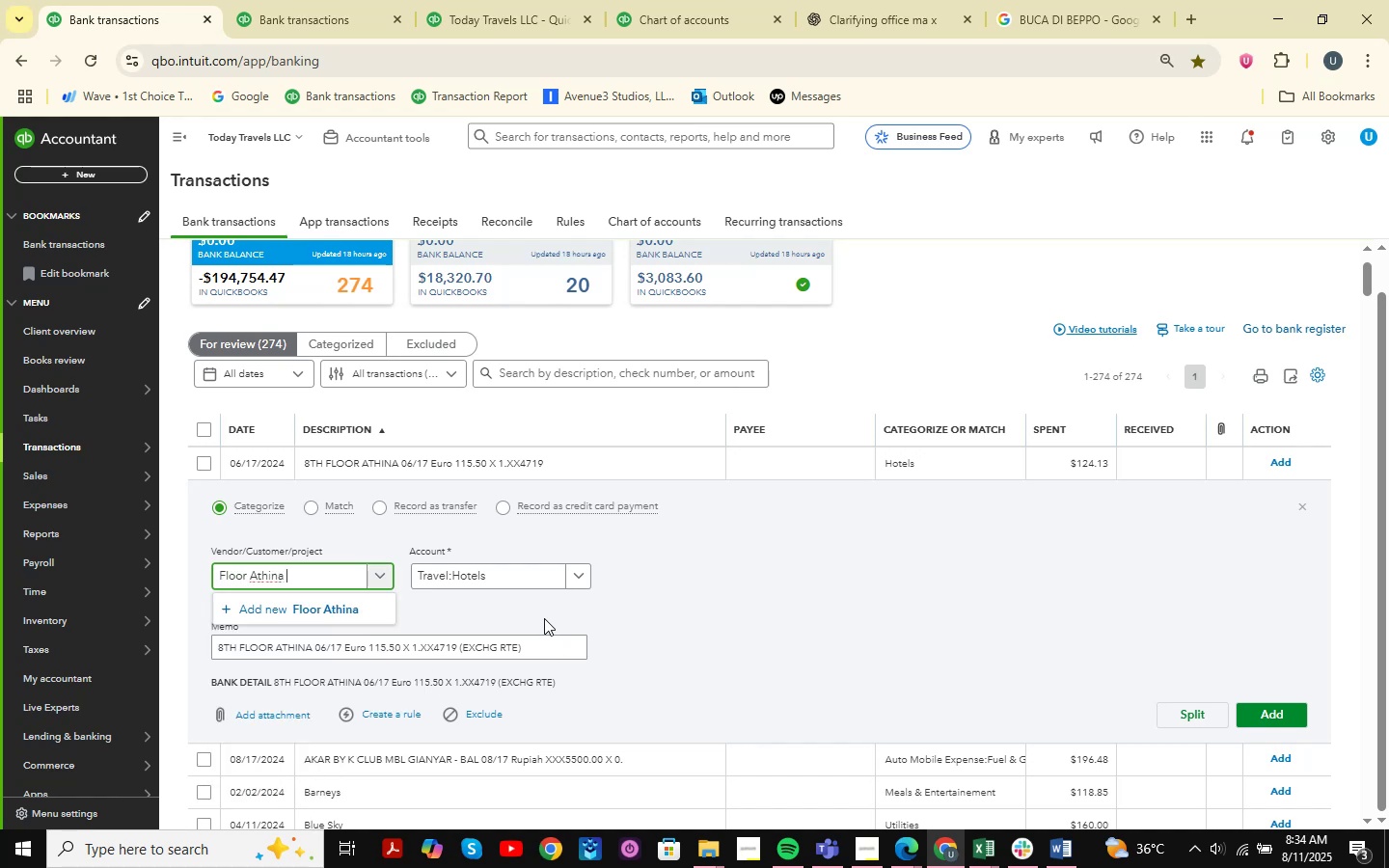 
hold_key(key=Backspace, duration=1.07)
 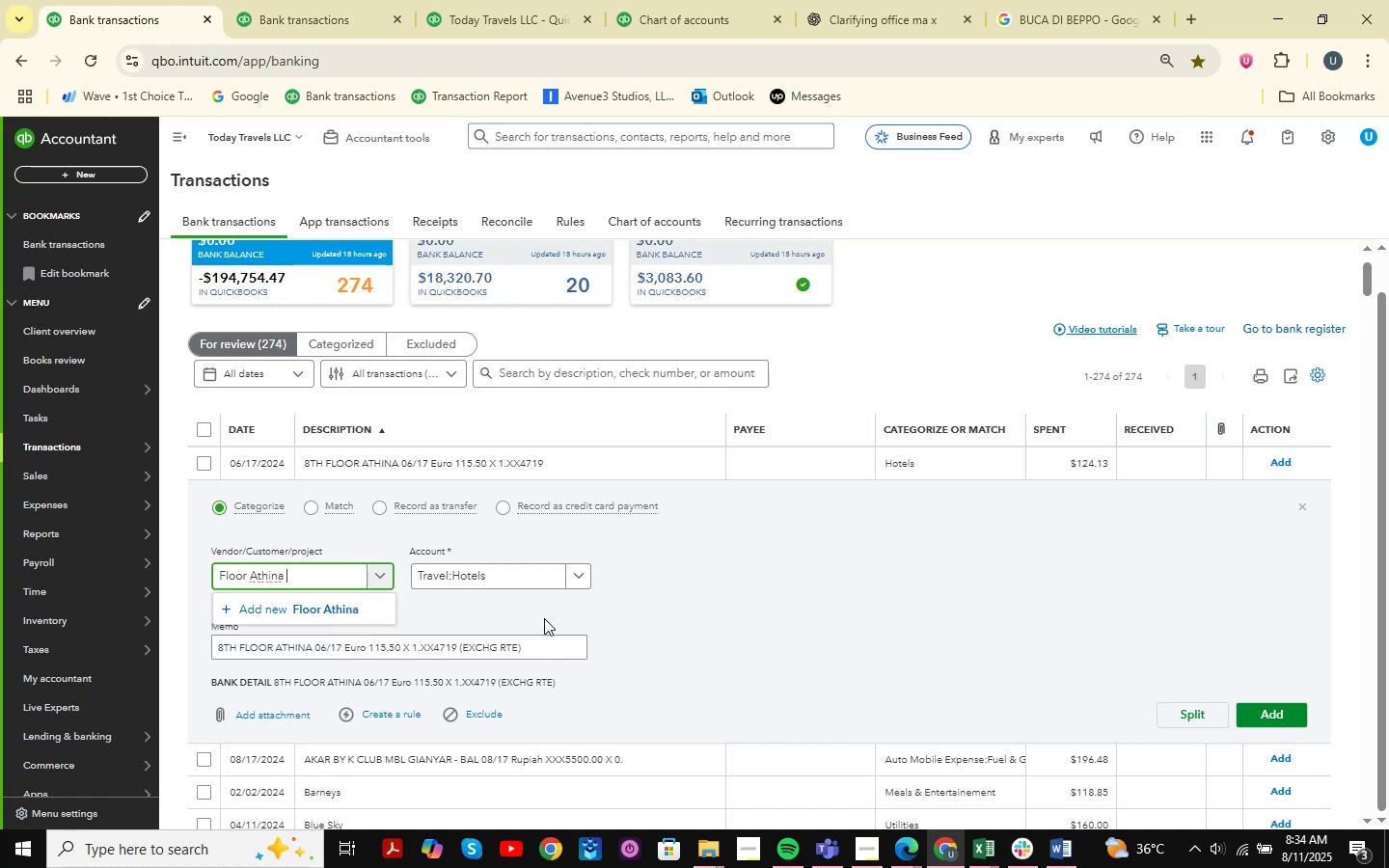 
left_click([330, 613])
 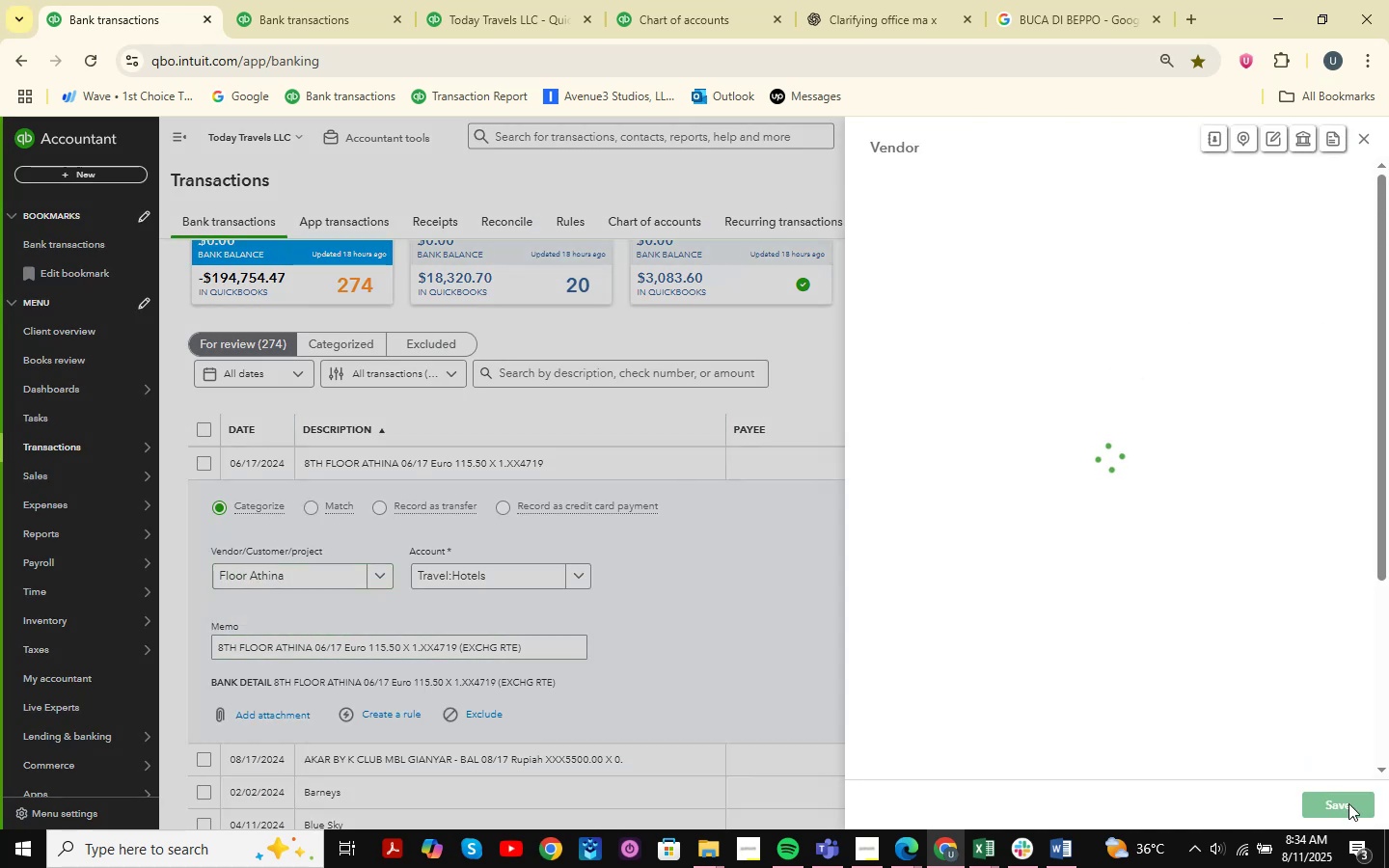 
left_click([1348, 804])
 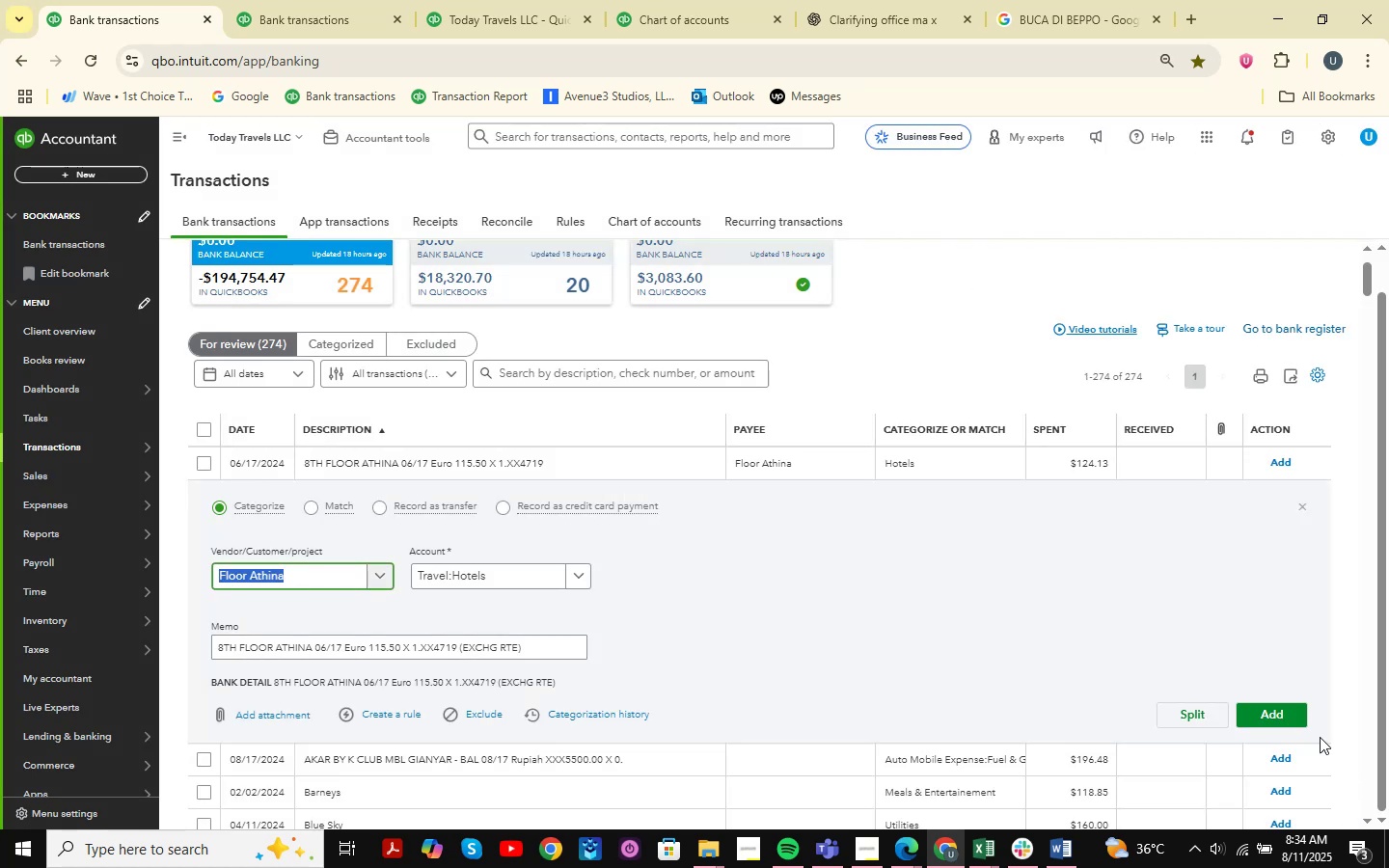 
left_click([1261, 717])
 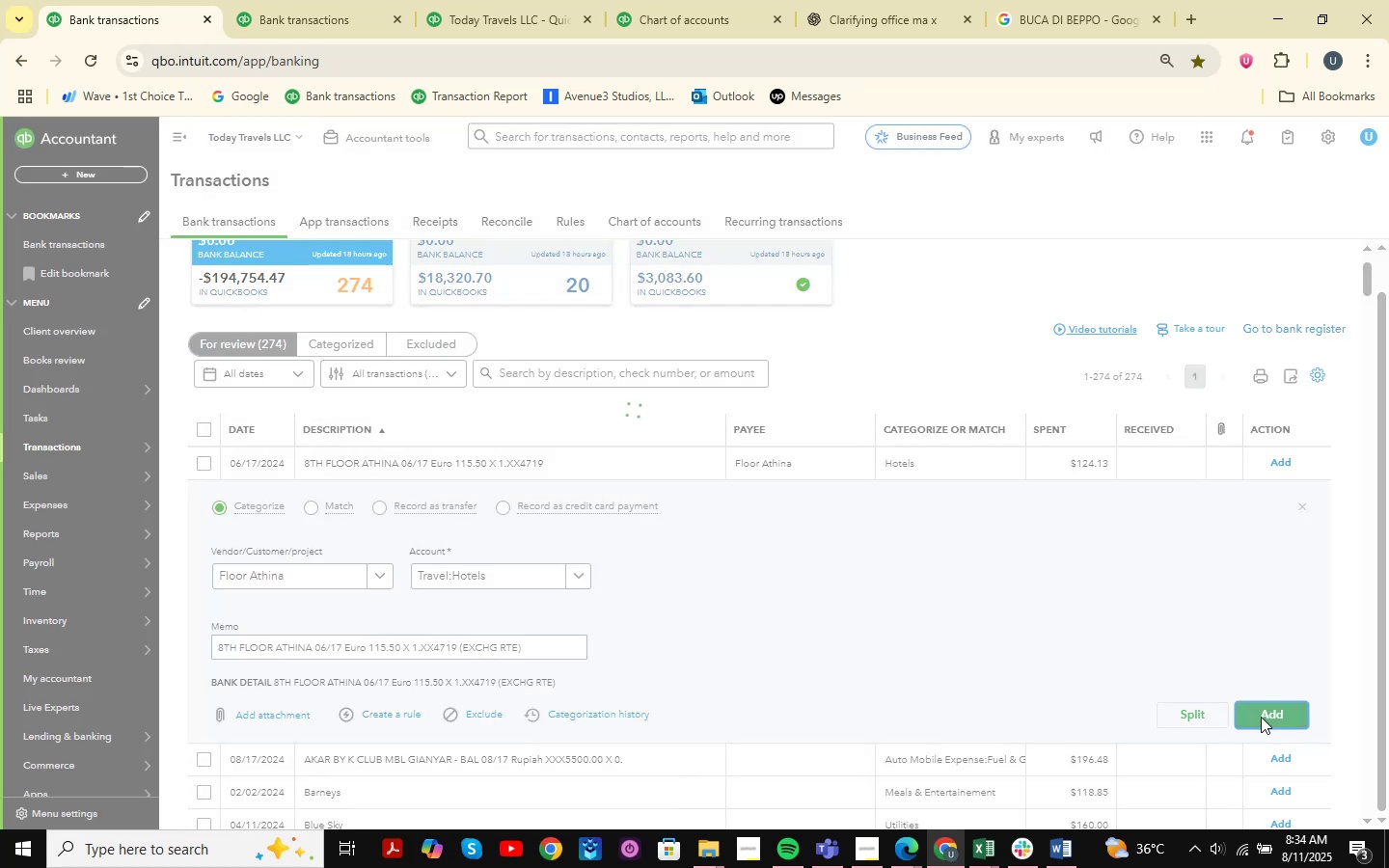 
scroll: coordinate [560, 518], scroll_direction: down, amount: 8.0
 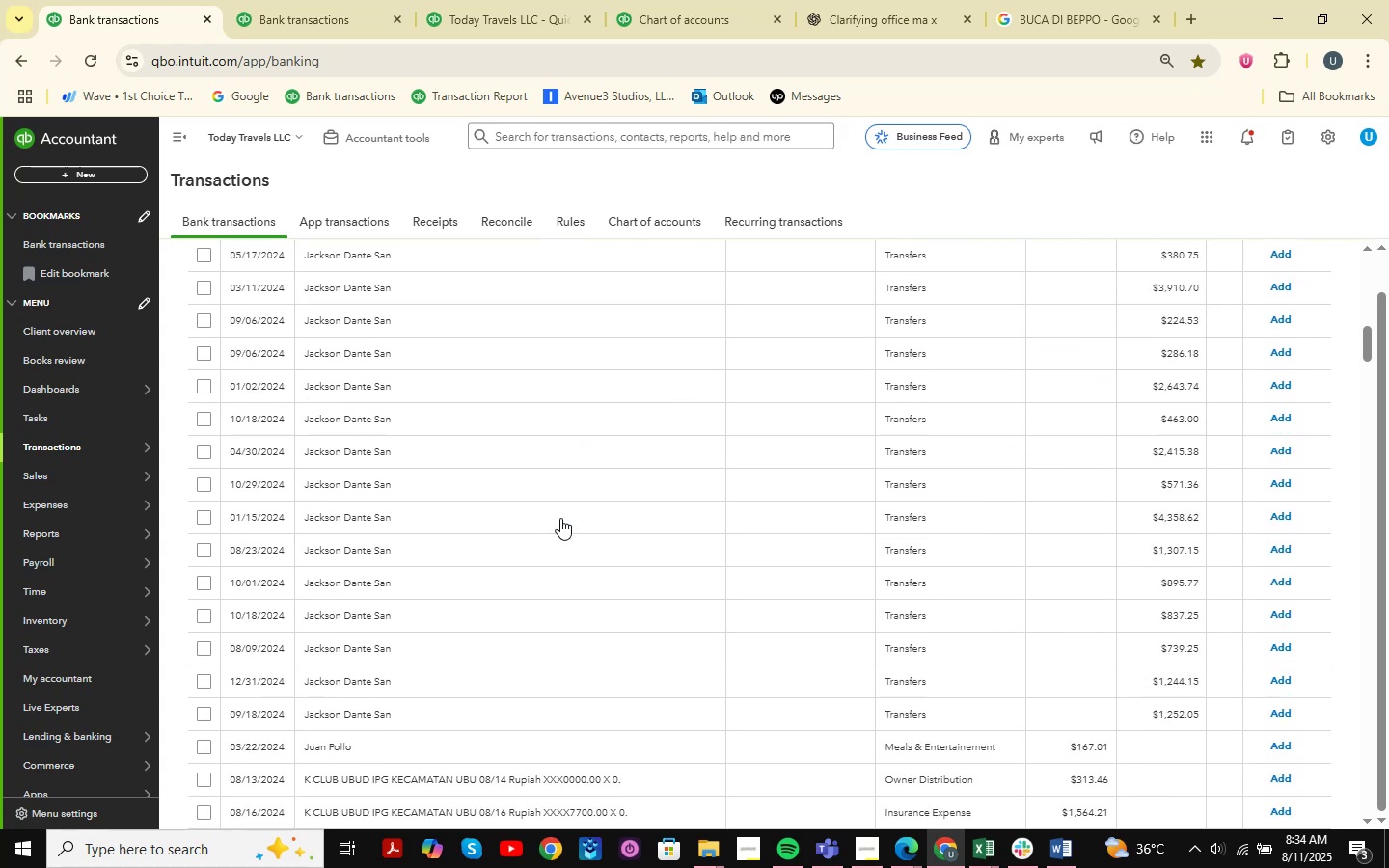 
scroll: coordinate [560, 518], scroll_direction: up, amount: 4.0
 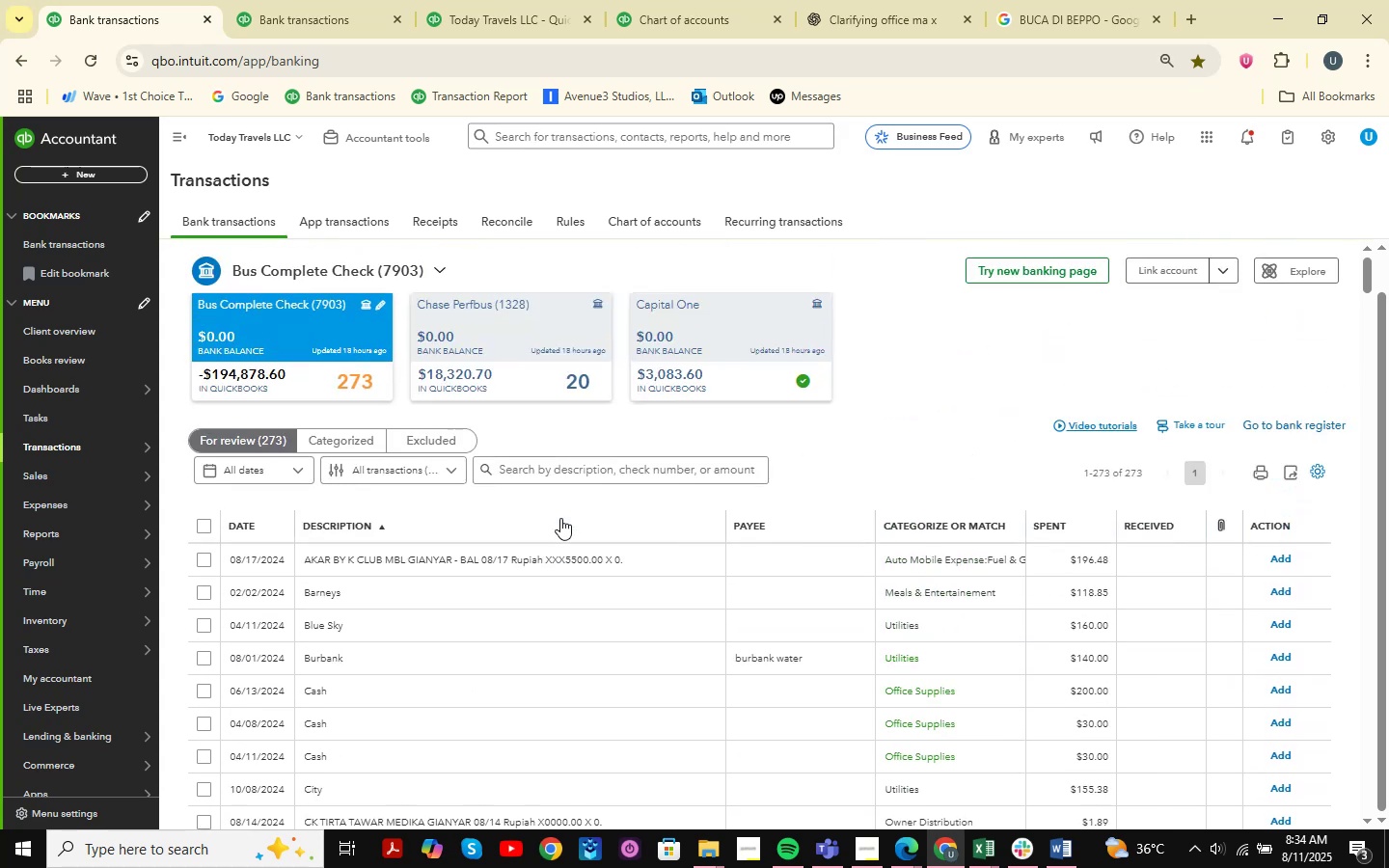 
scroll: coordinate [560, 518], scroll_direction: down, amount: 33.0
 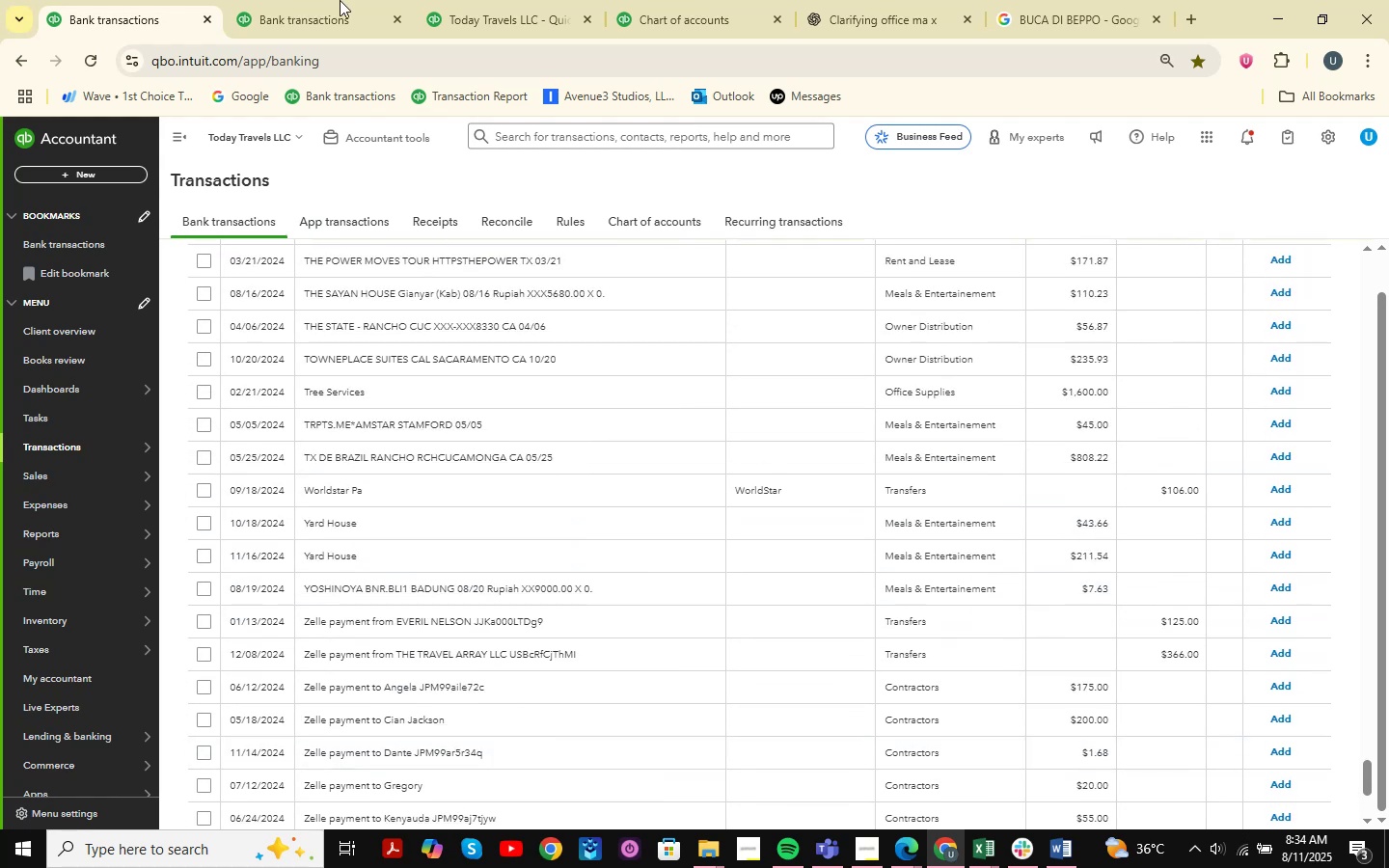 
left_click([335, 0])
 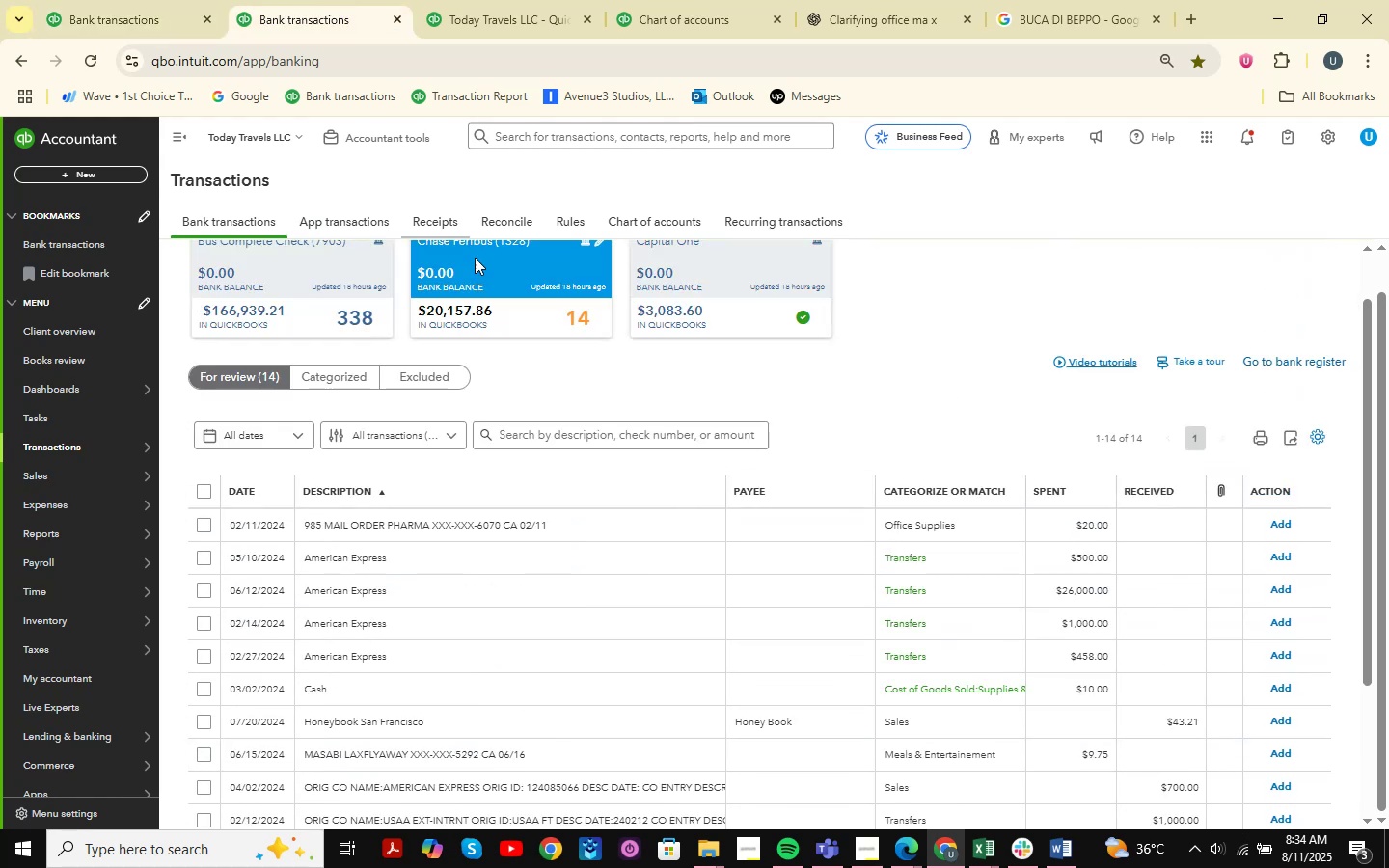 
scroll: coordinate [537, 436], scroll_direction: up, amount: 2.0
 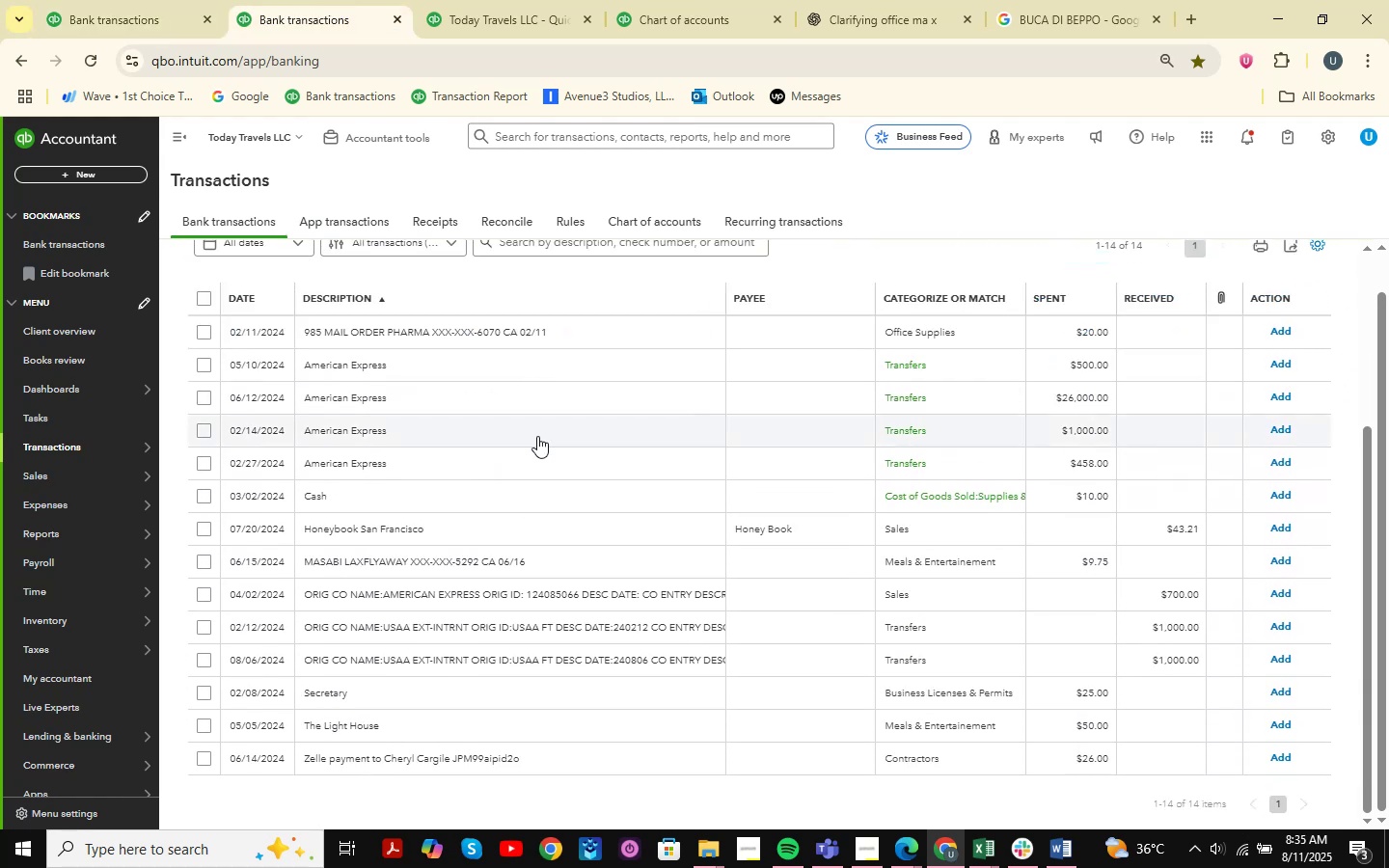 
left_click([396, 499])
 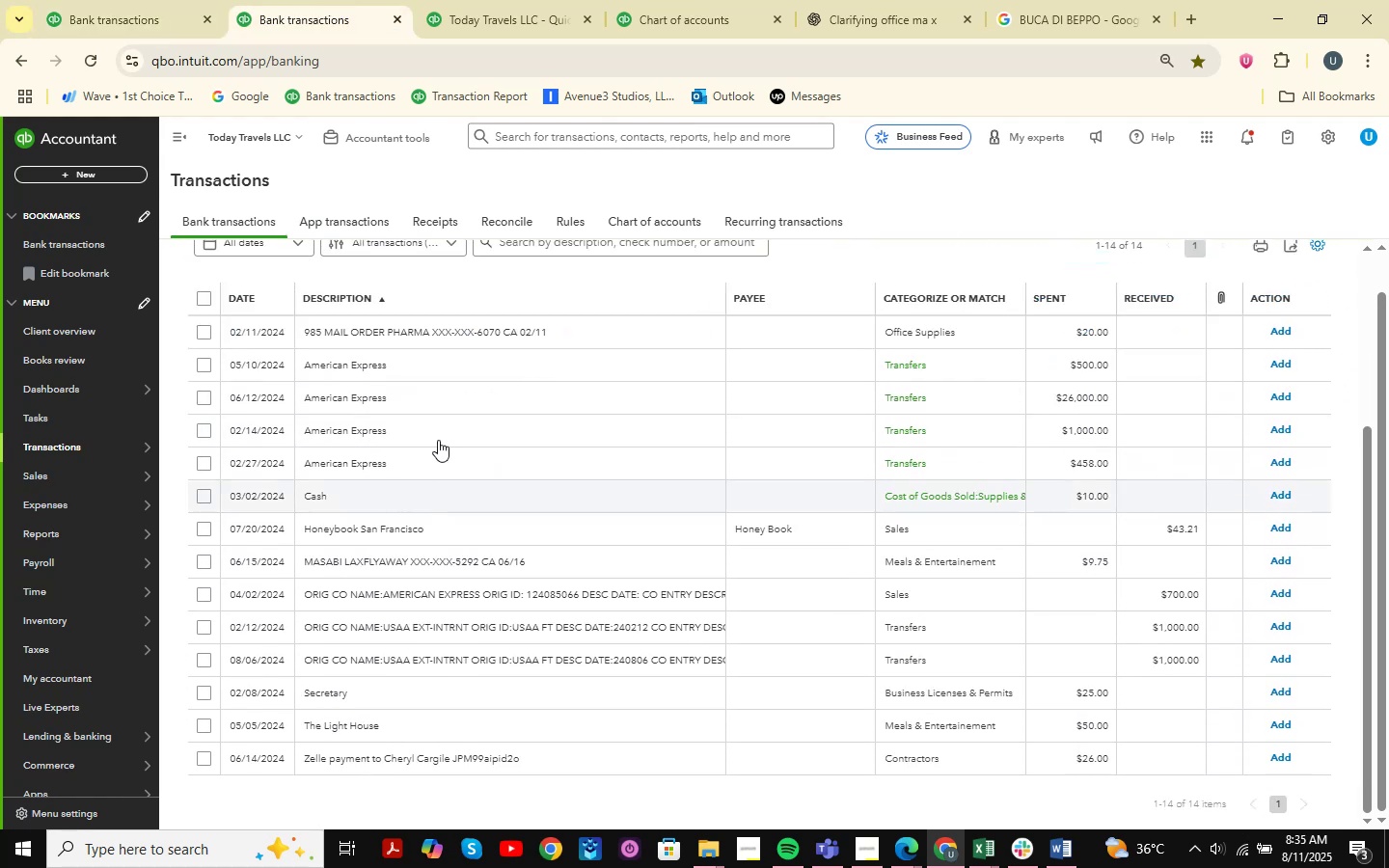 
mouse_move([438, 452])
 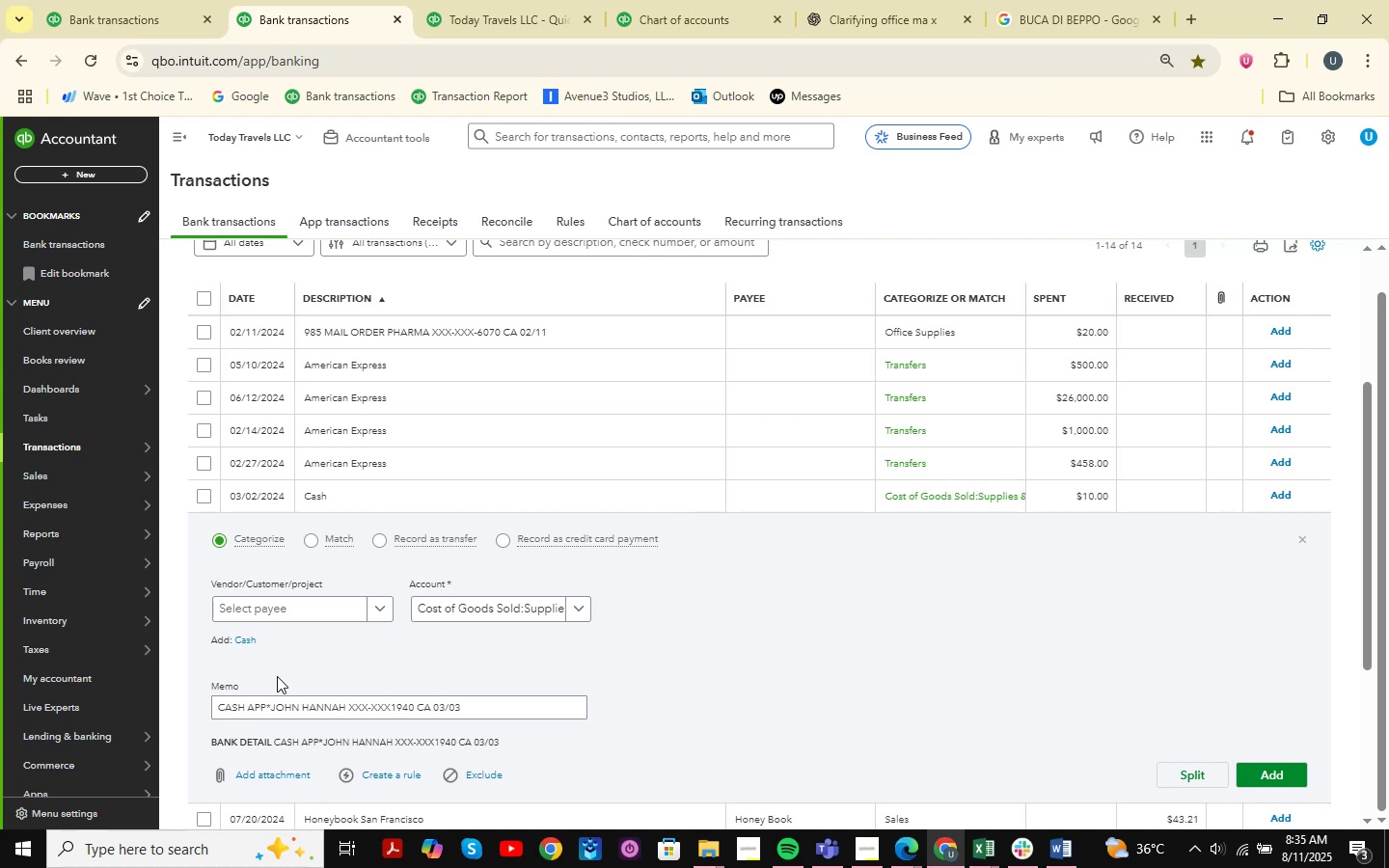 
wait(12.35)
 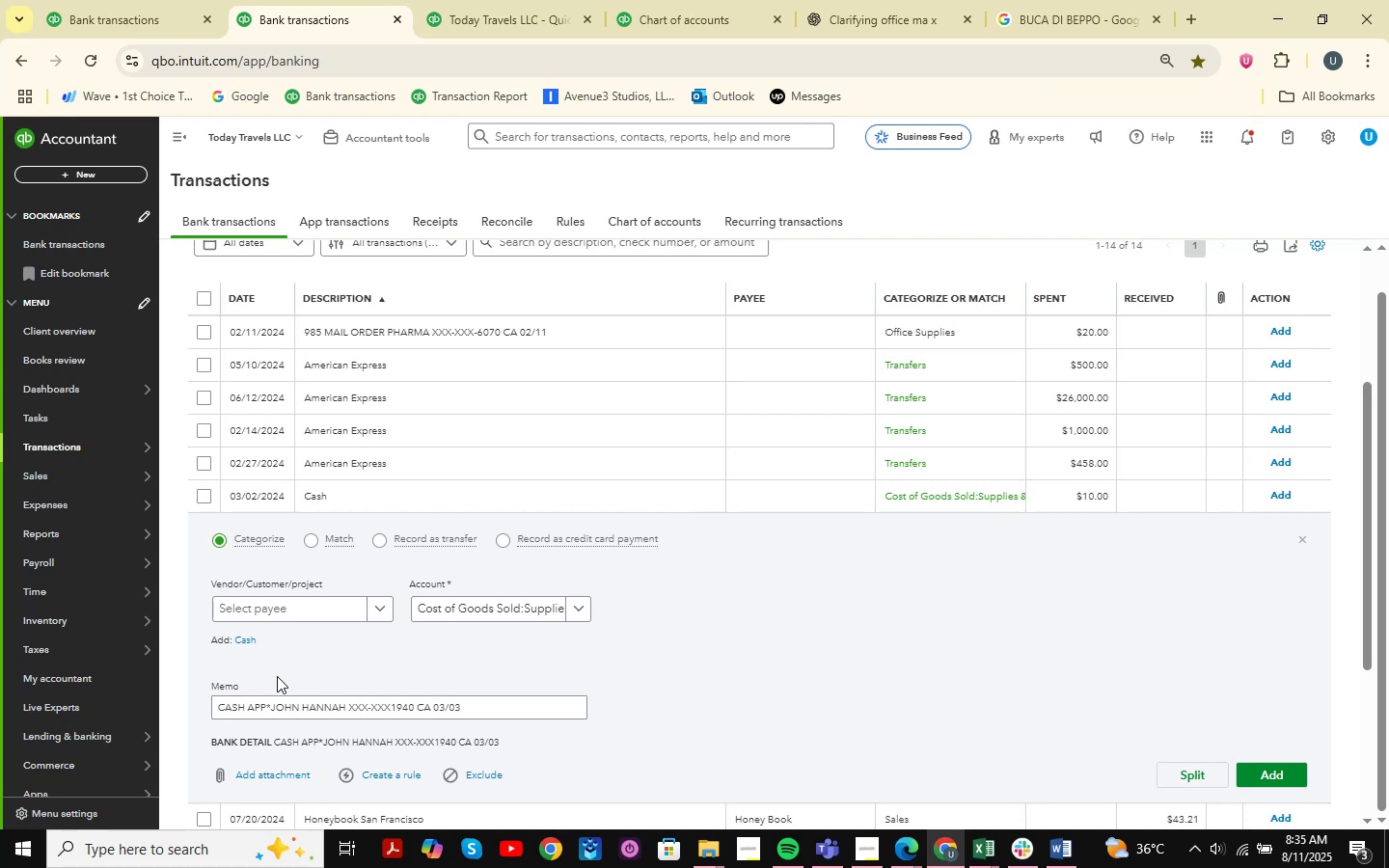 
mouse_move([369, 64])
 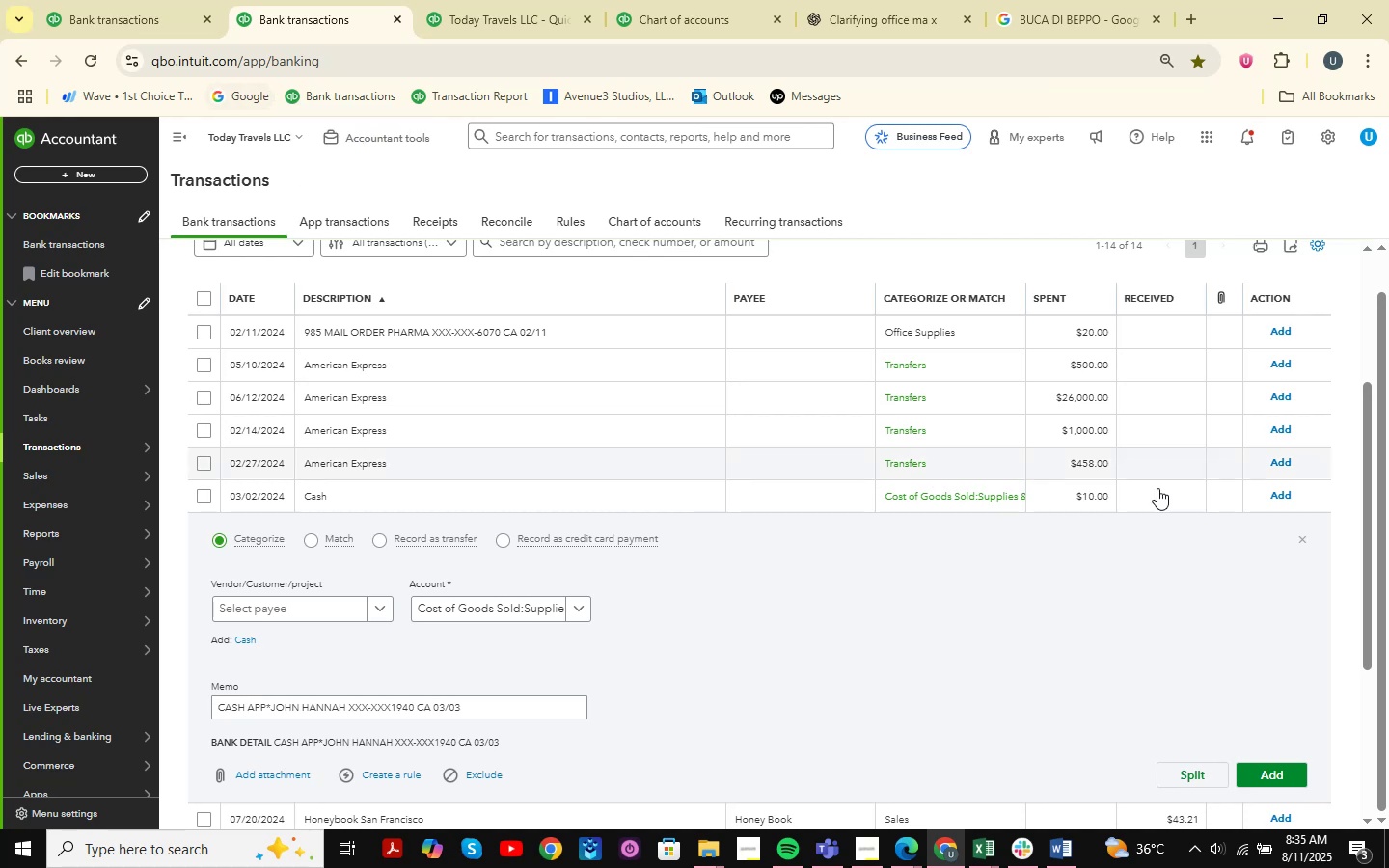 
scroll: coordinate [581, 454], scroll_direction: down, amount: 6.0
 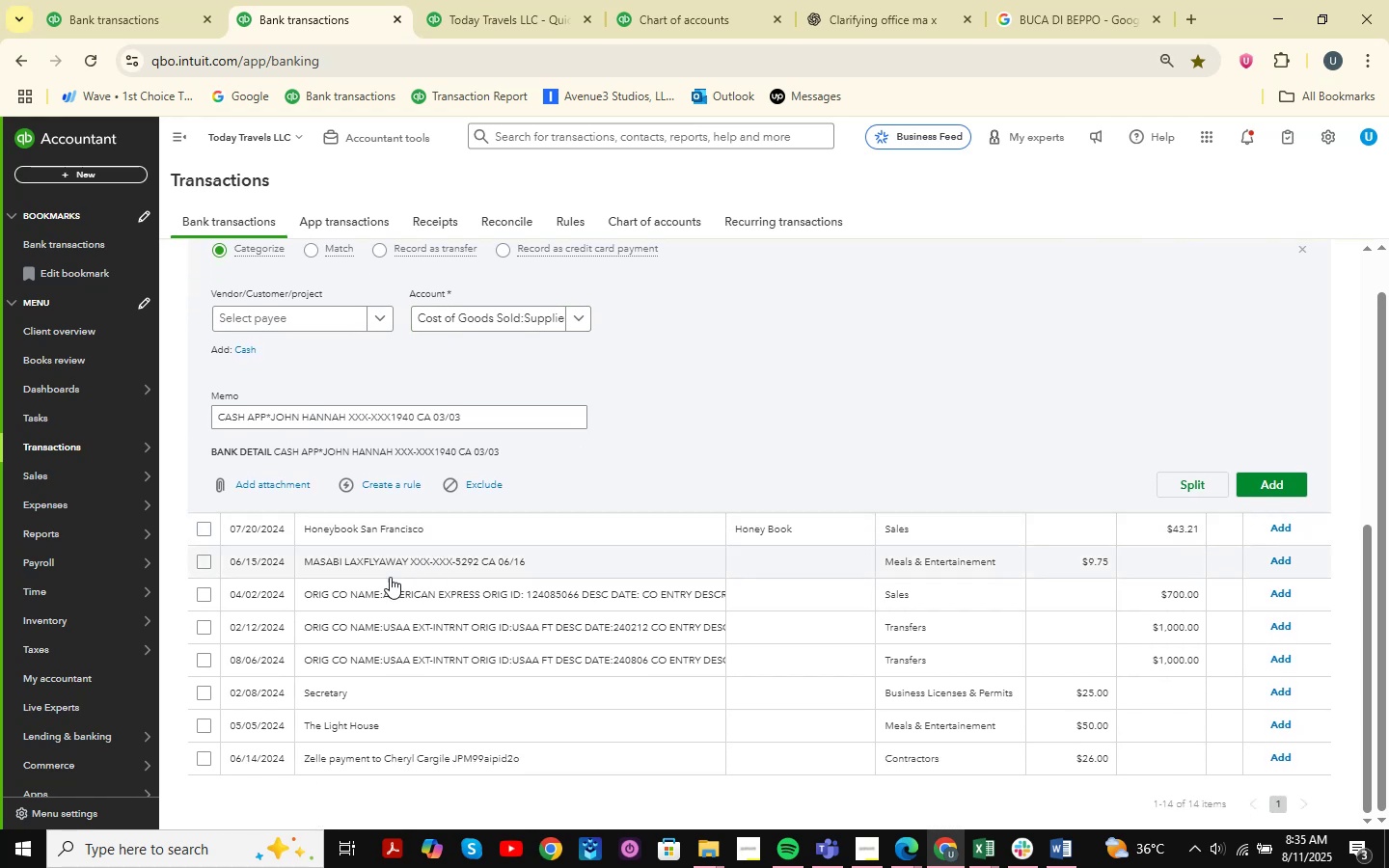 
left_click([371, 618])
 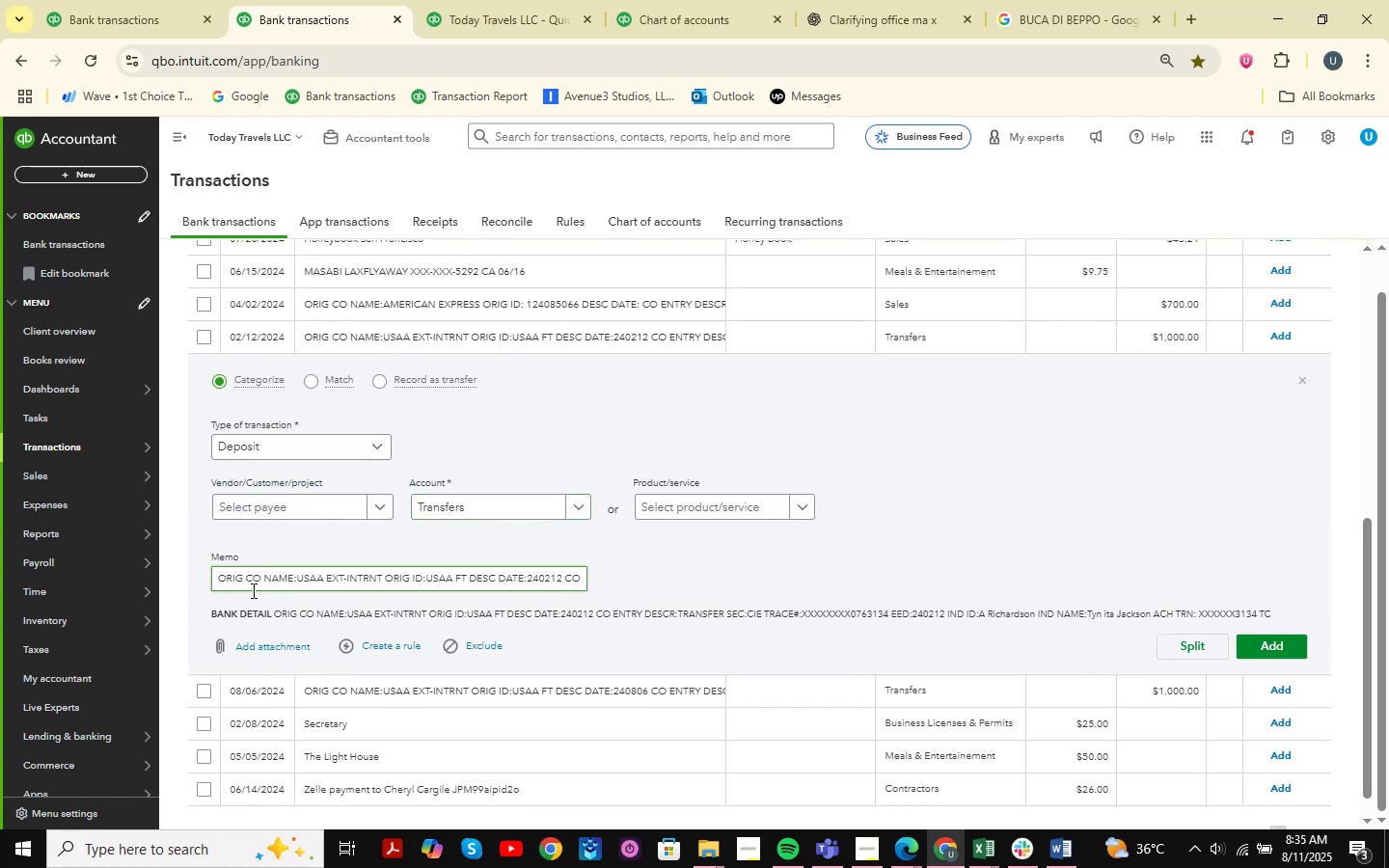 
left_click_drag(start_coordinate=[216, 581], to_coordinate=[345, 595])
 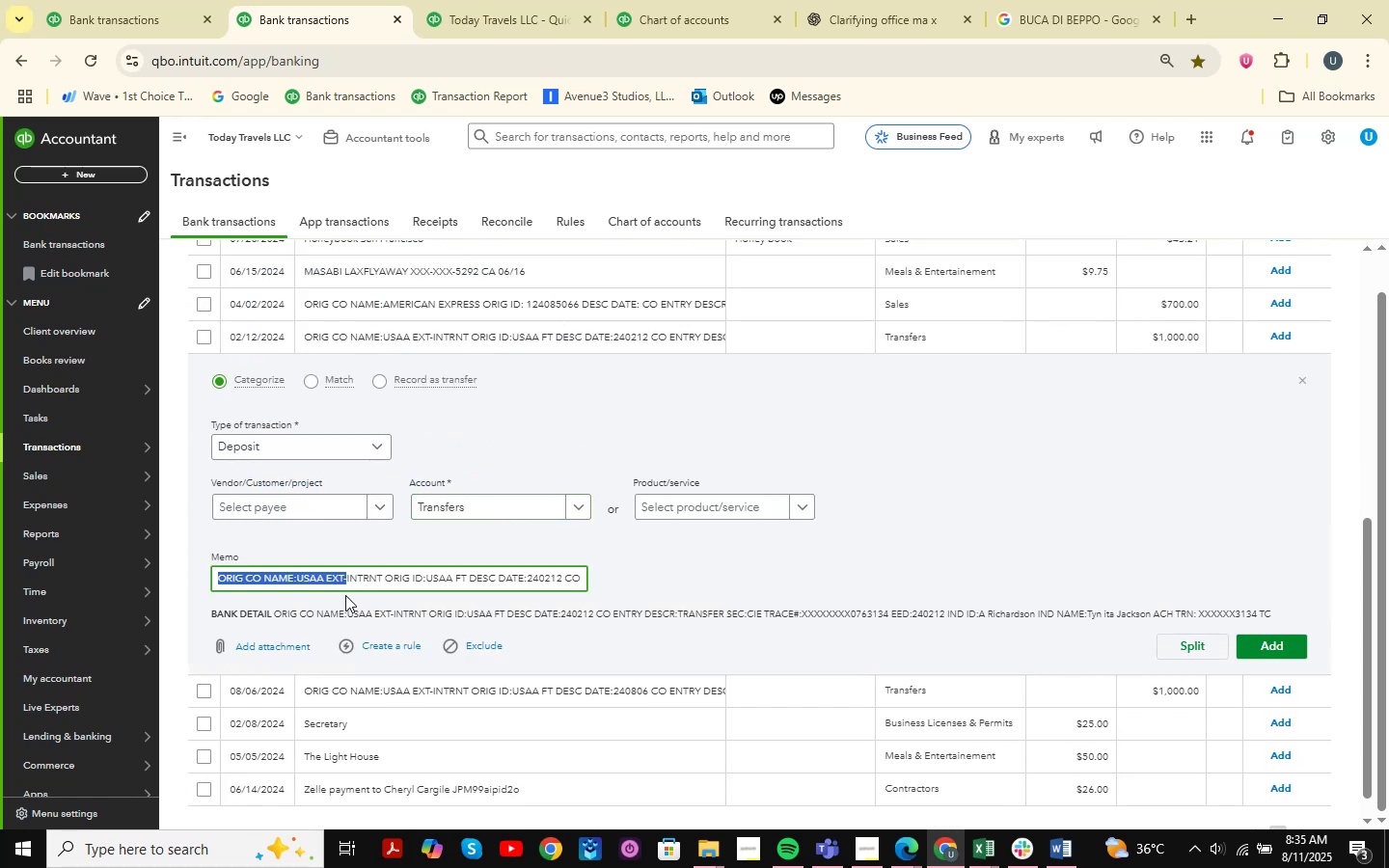 
key(Control+C)
 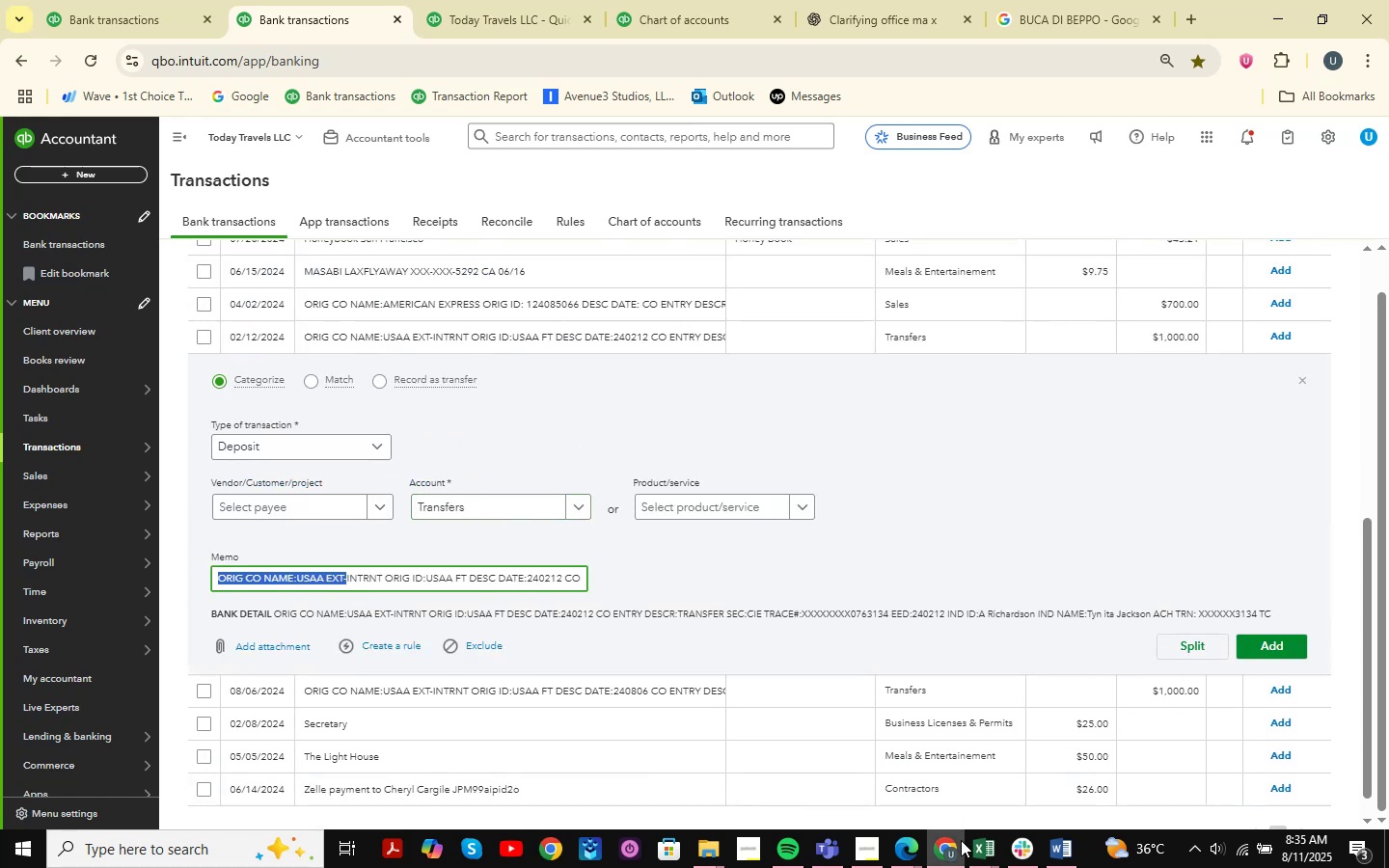 
left_click([986, 859])
 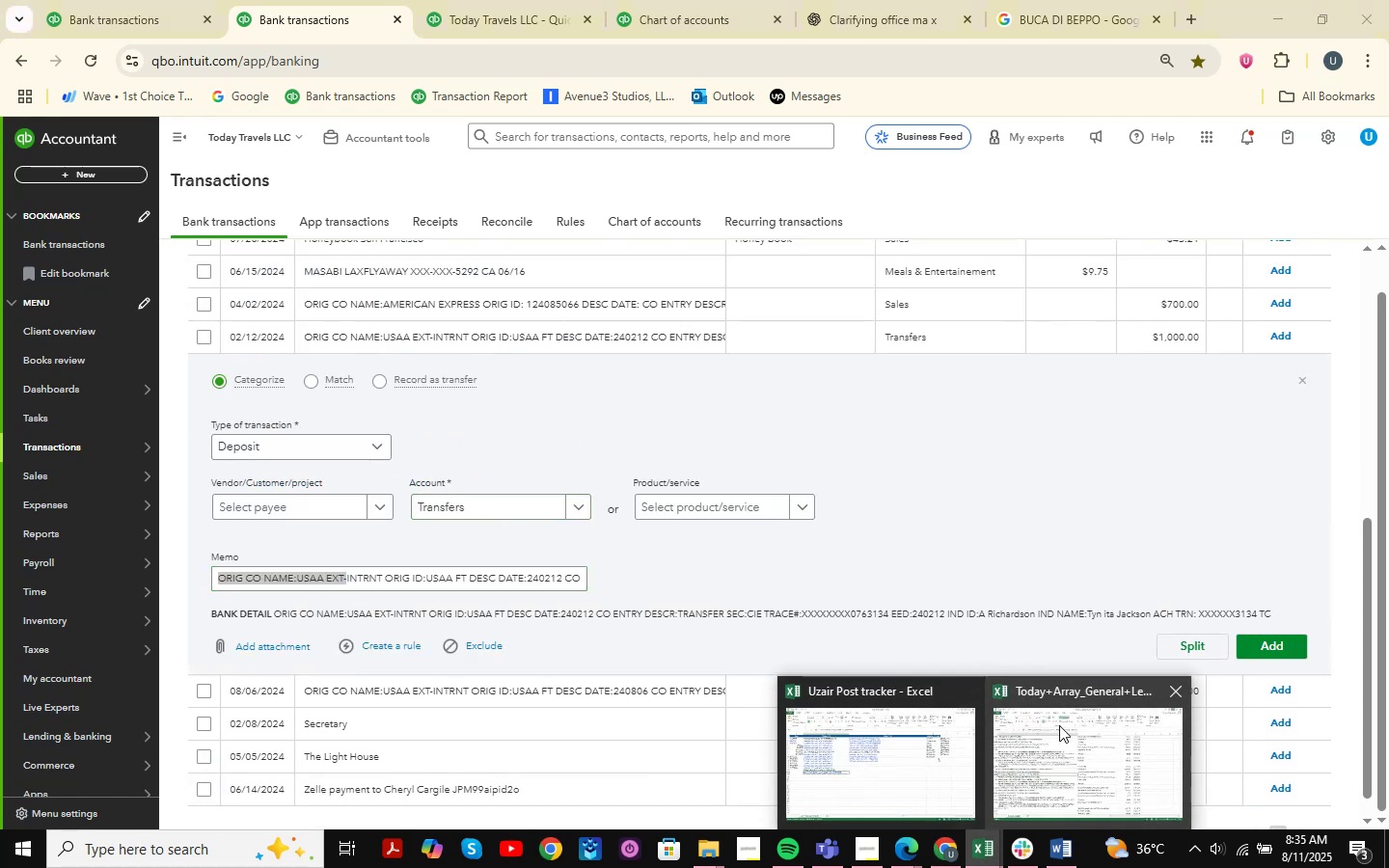 
left_click([1059, 725])
 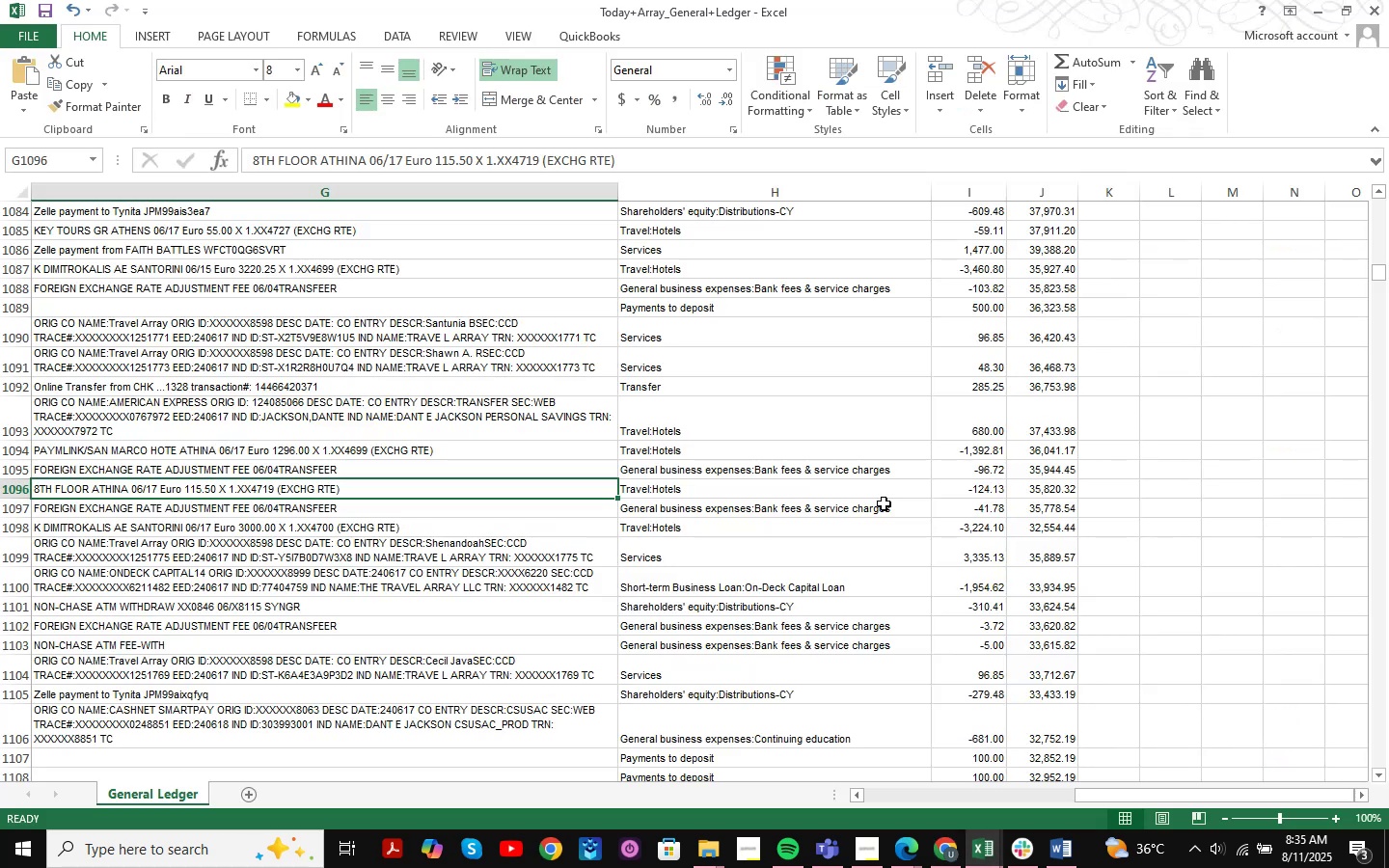 
key(Control+F)
 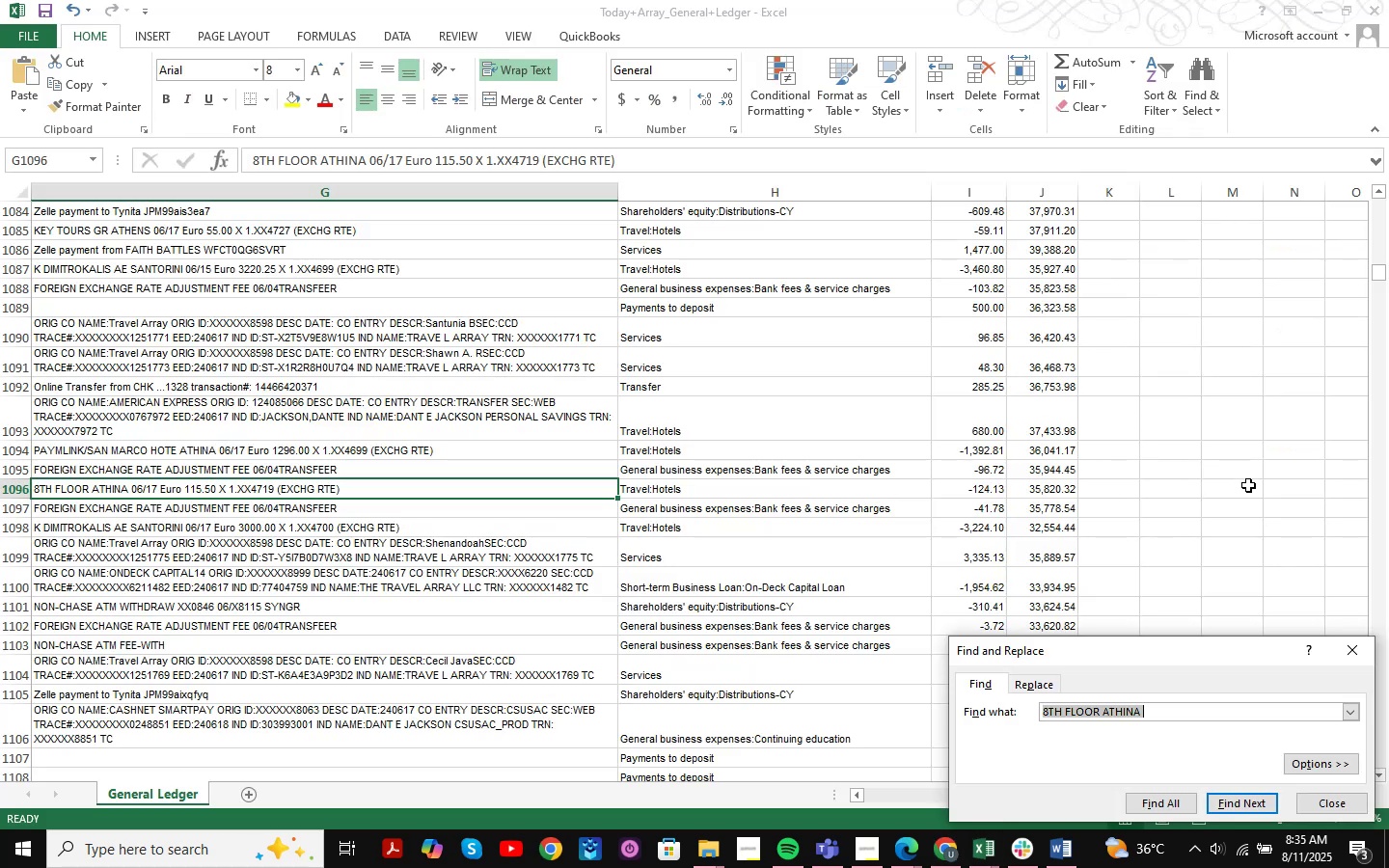 
key(Control+ControlLeft)
 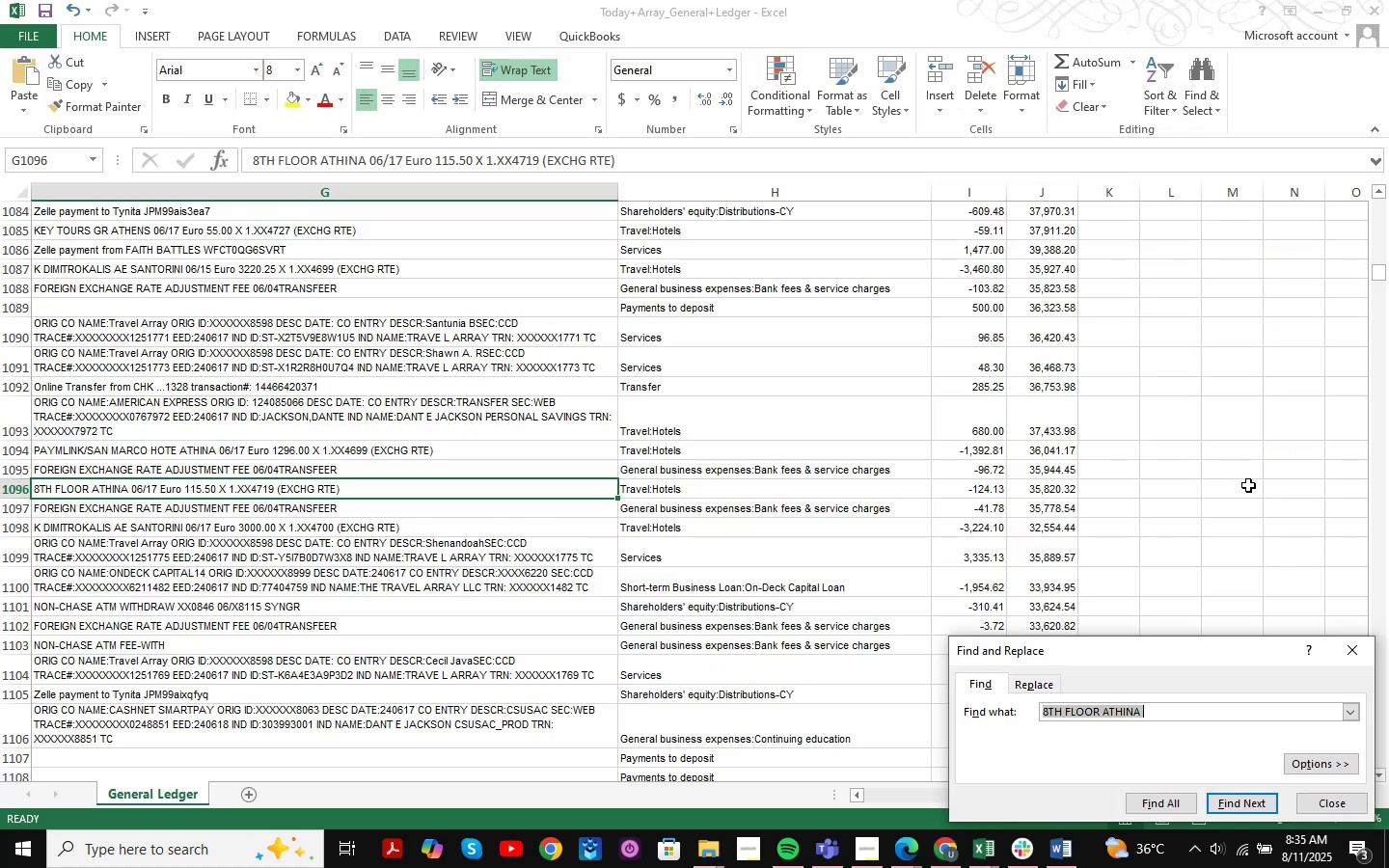 
key(Control+V)
 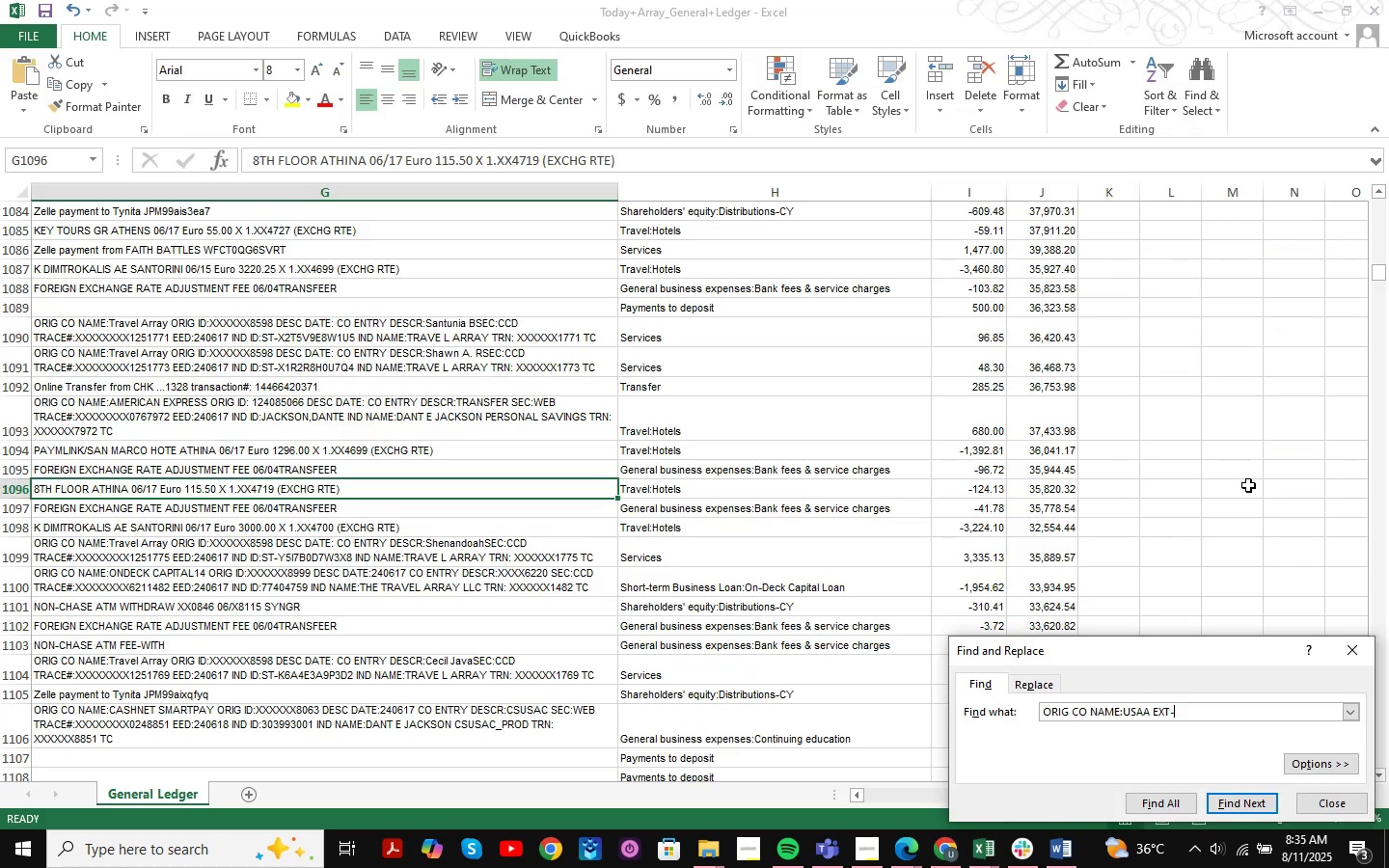 
key(NumpadEnter)
 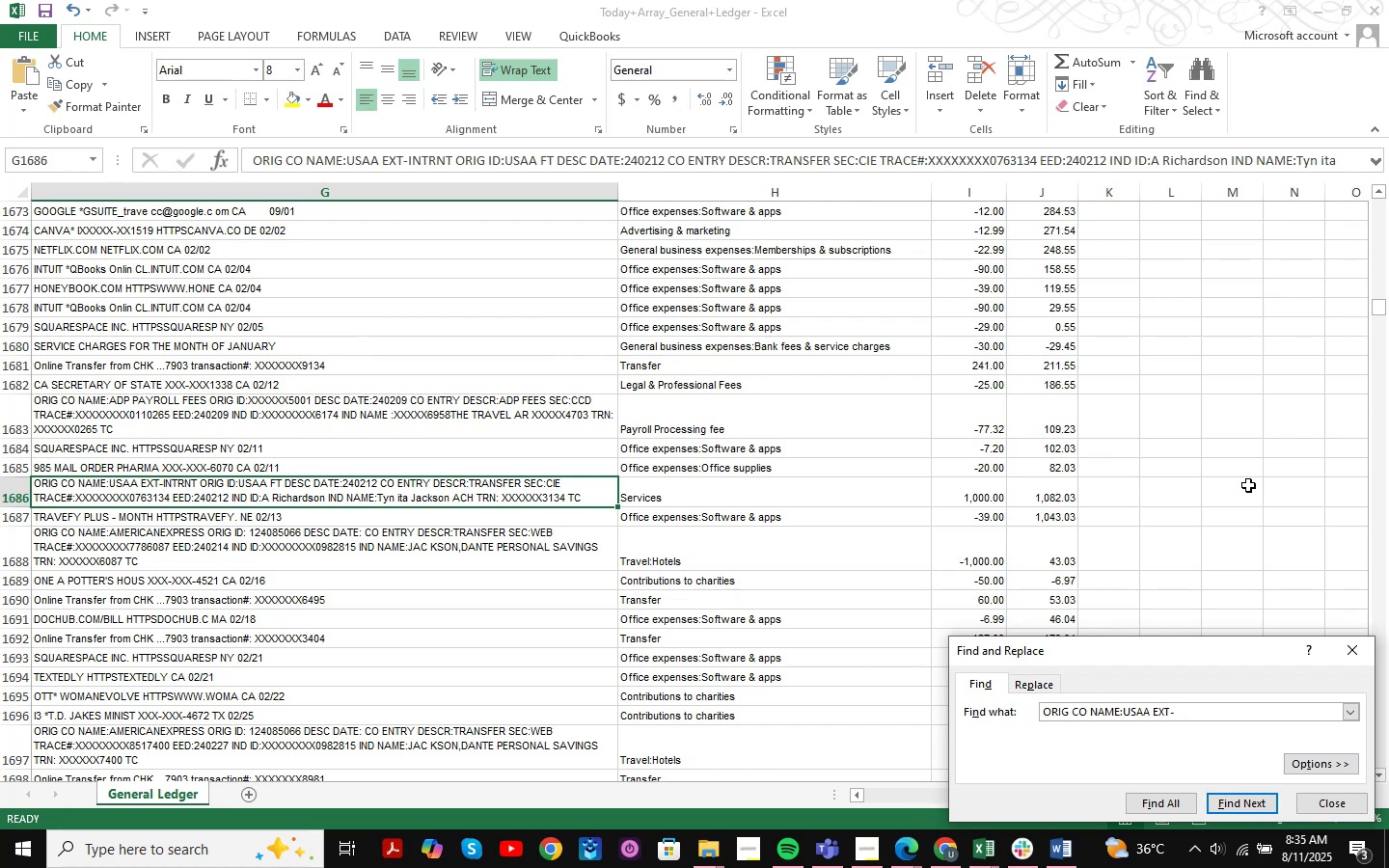 
key(NumpadEnter)
 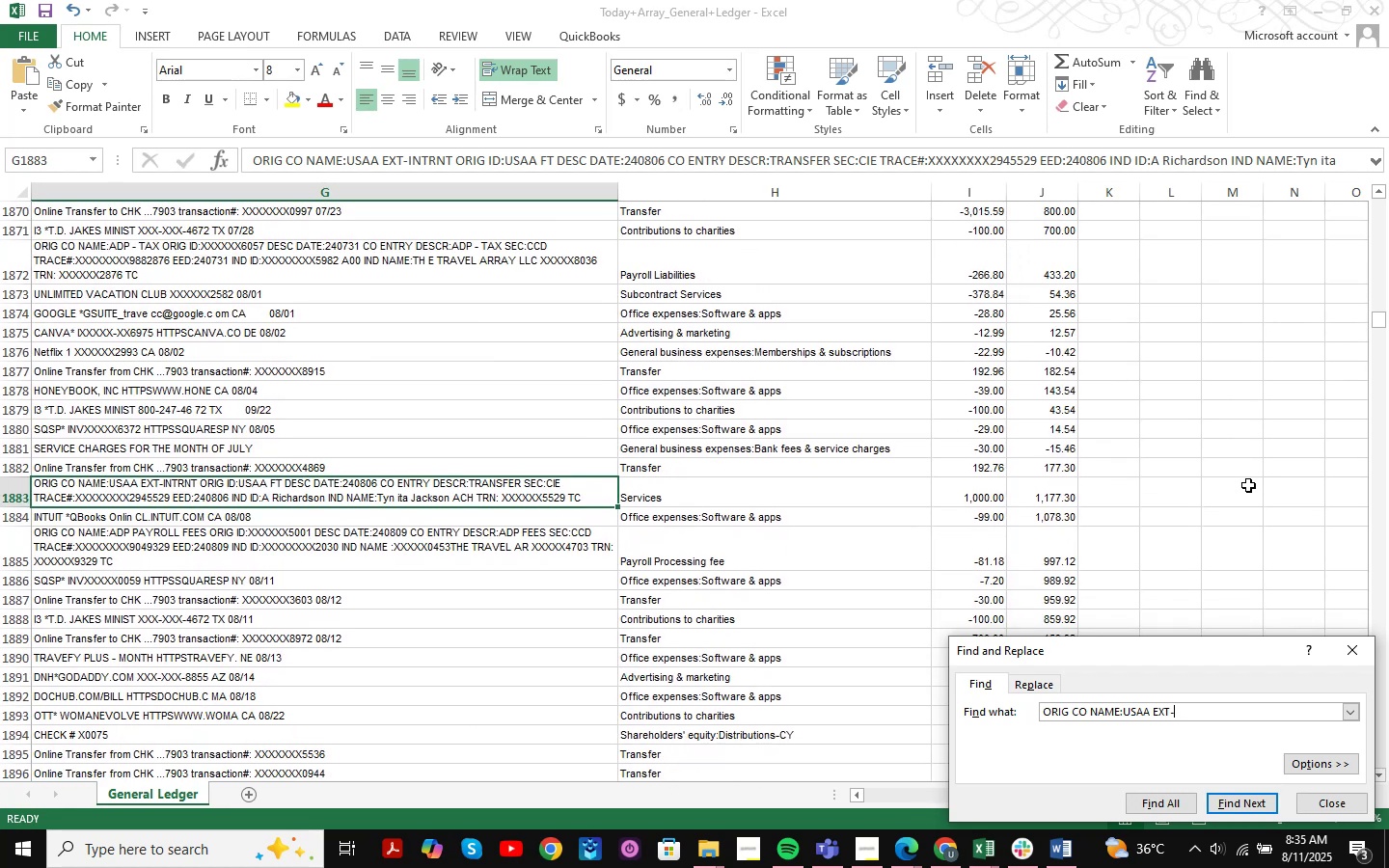 
key(NumpadEnter)
 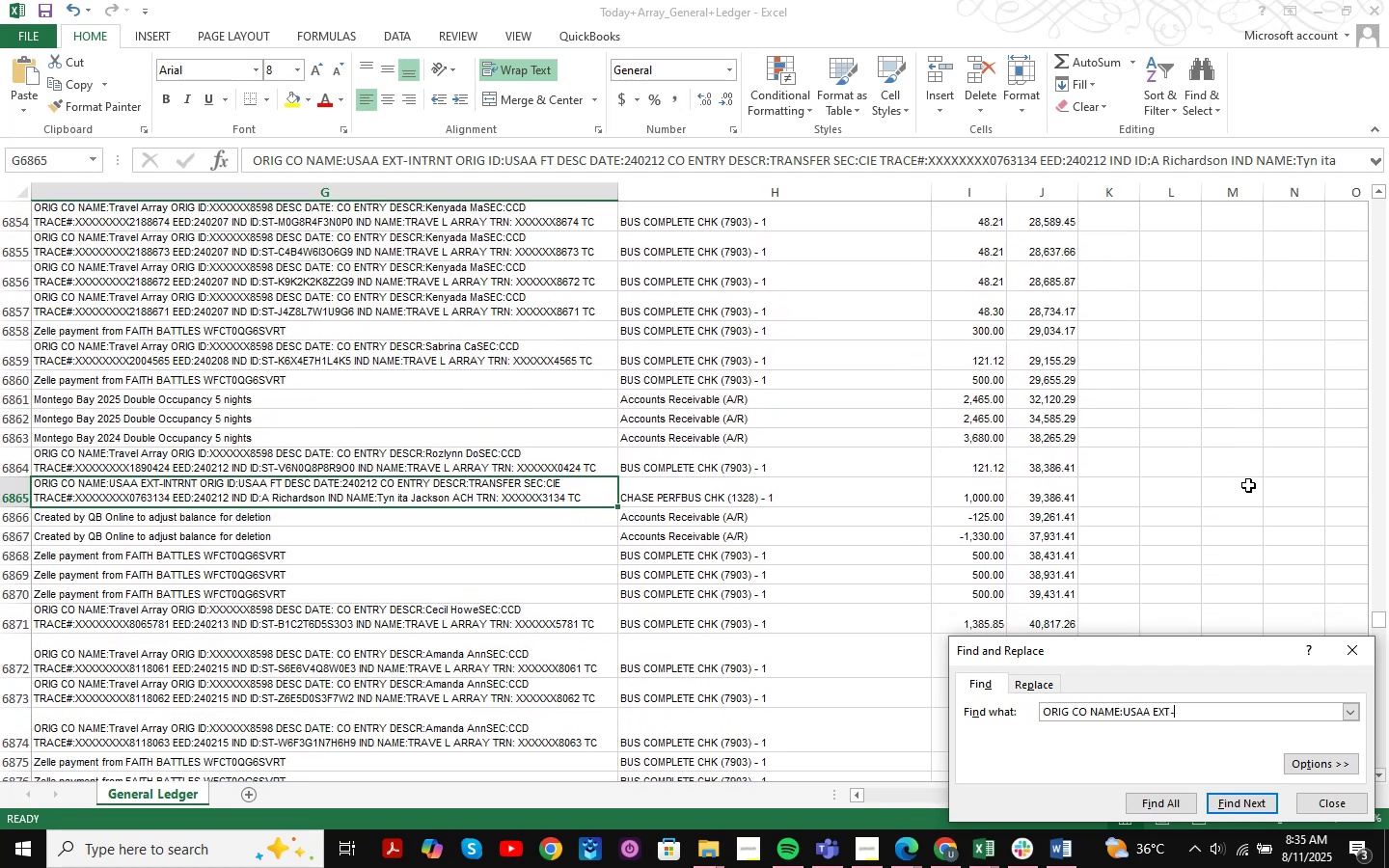 
key(NumpadEnter)
 